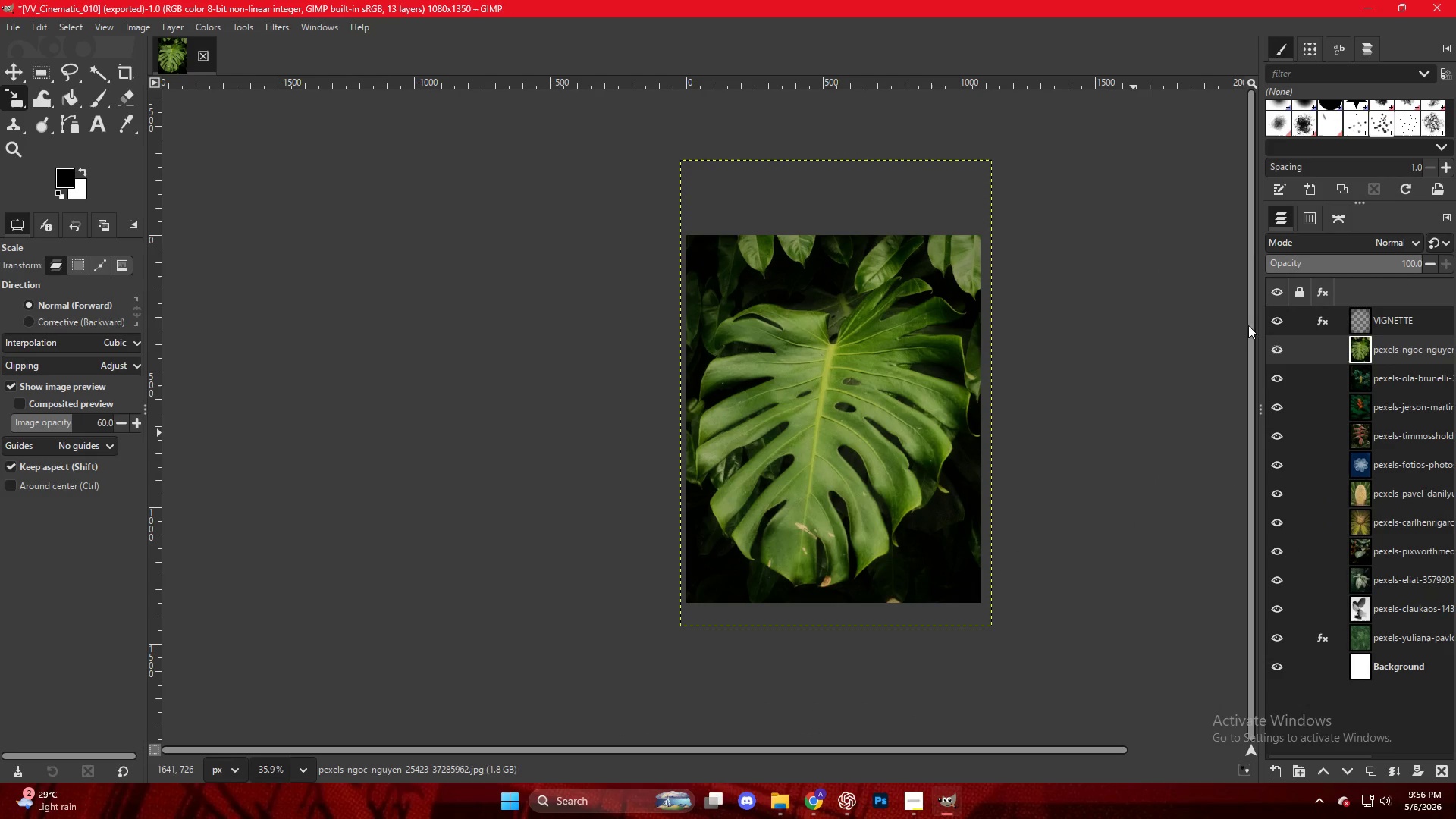 
key(Control+Shift+E)
 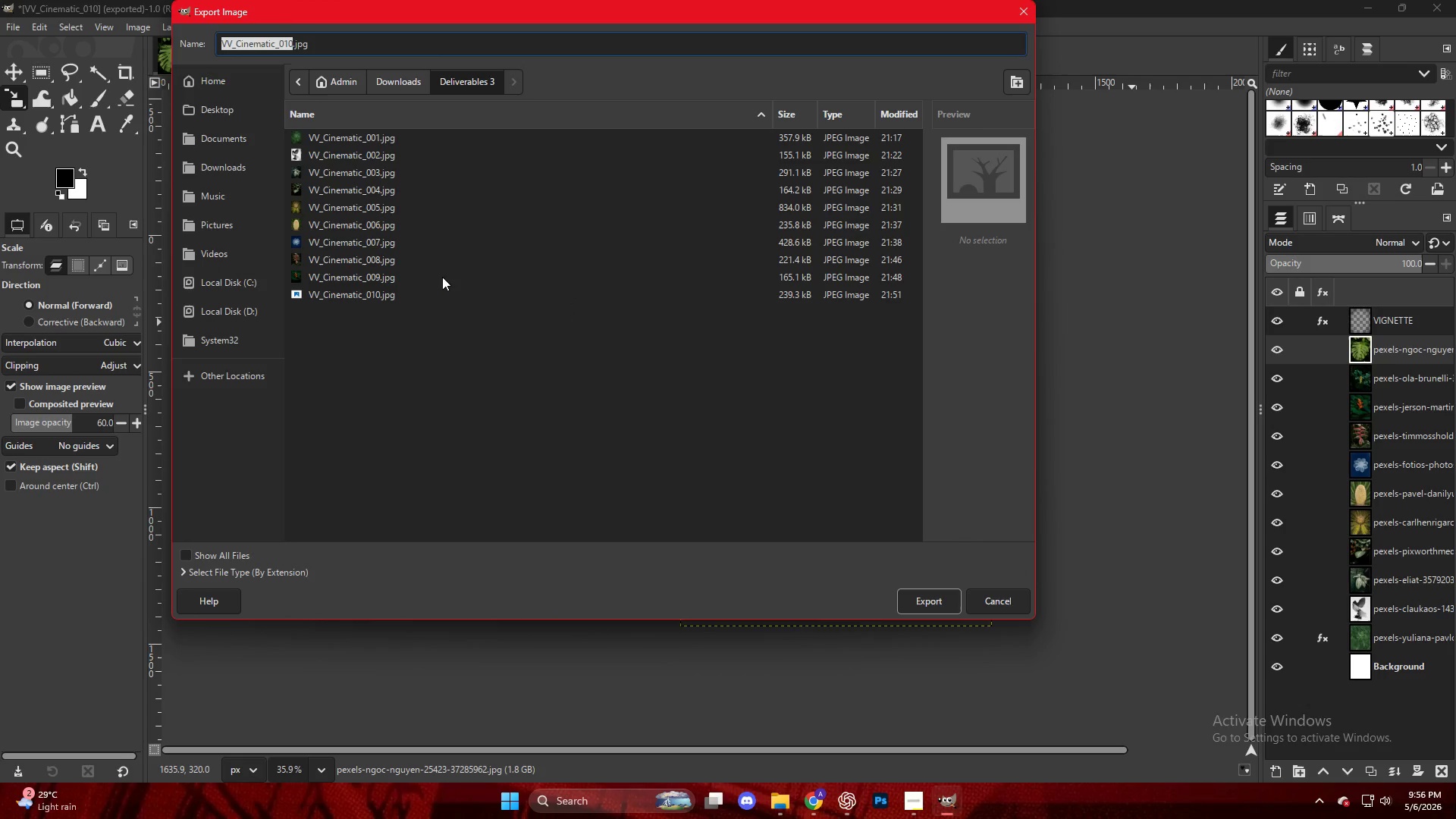 
left_click([406, 294])
 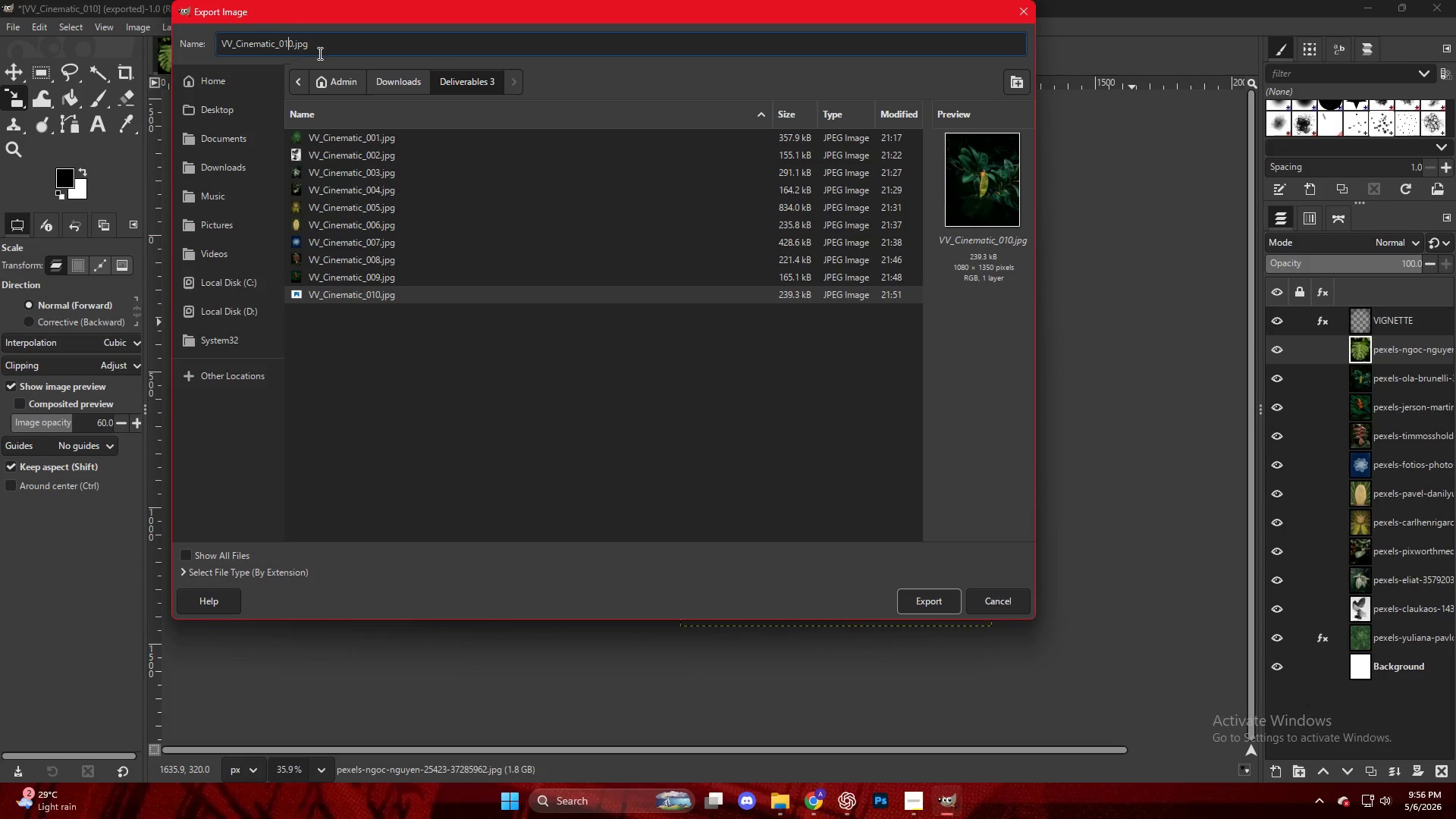 
scroll: coordinate [466, 301], scroll_direction: down, amount: 5.0
 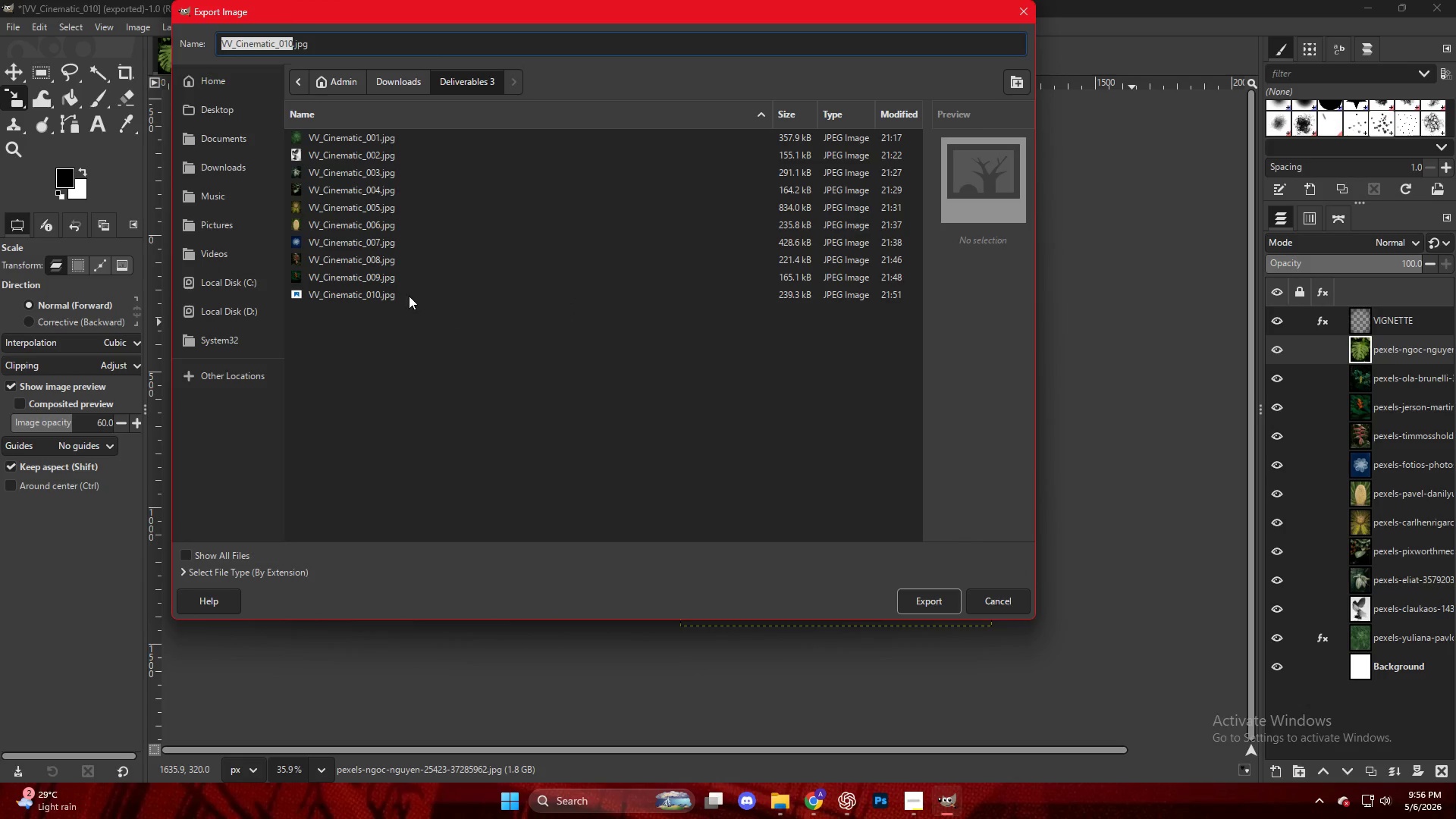 
key(ArrowRight)
 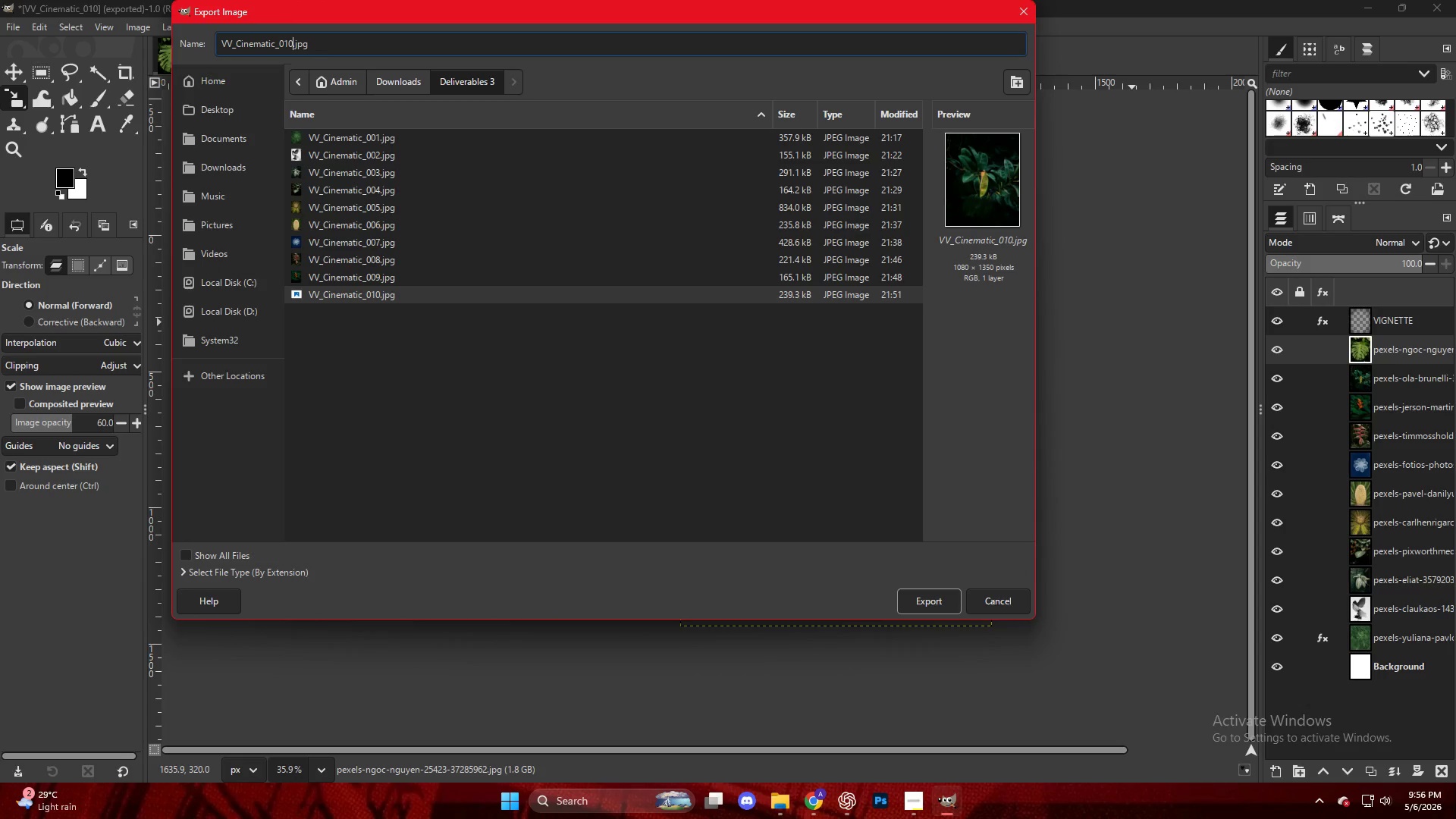 
key(Backspace)
 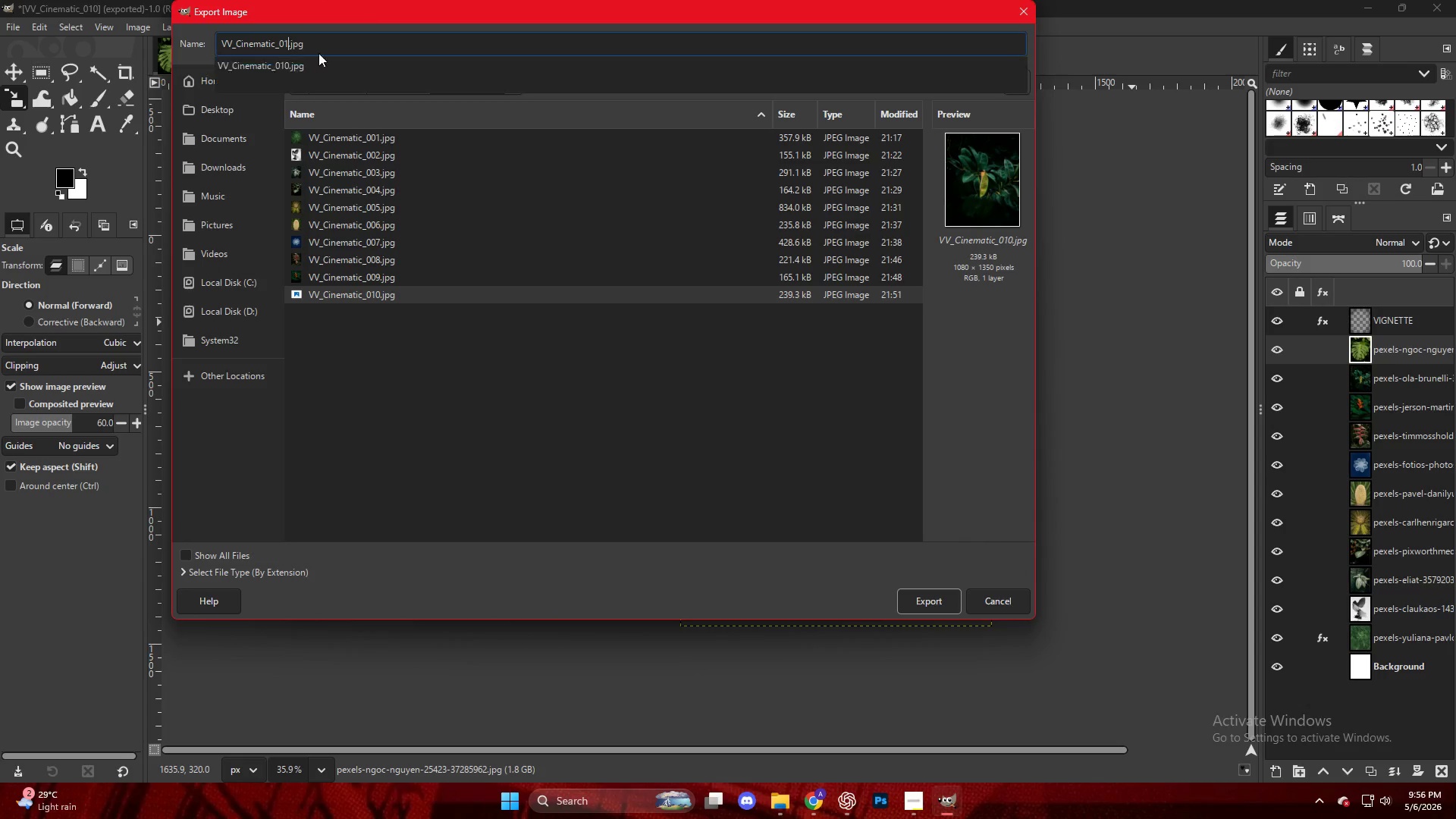 
key(1)
 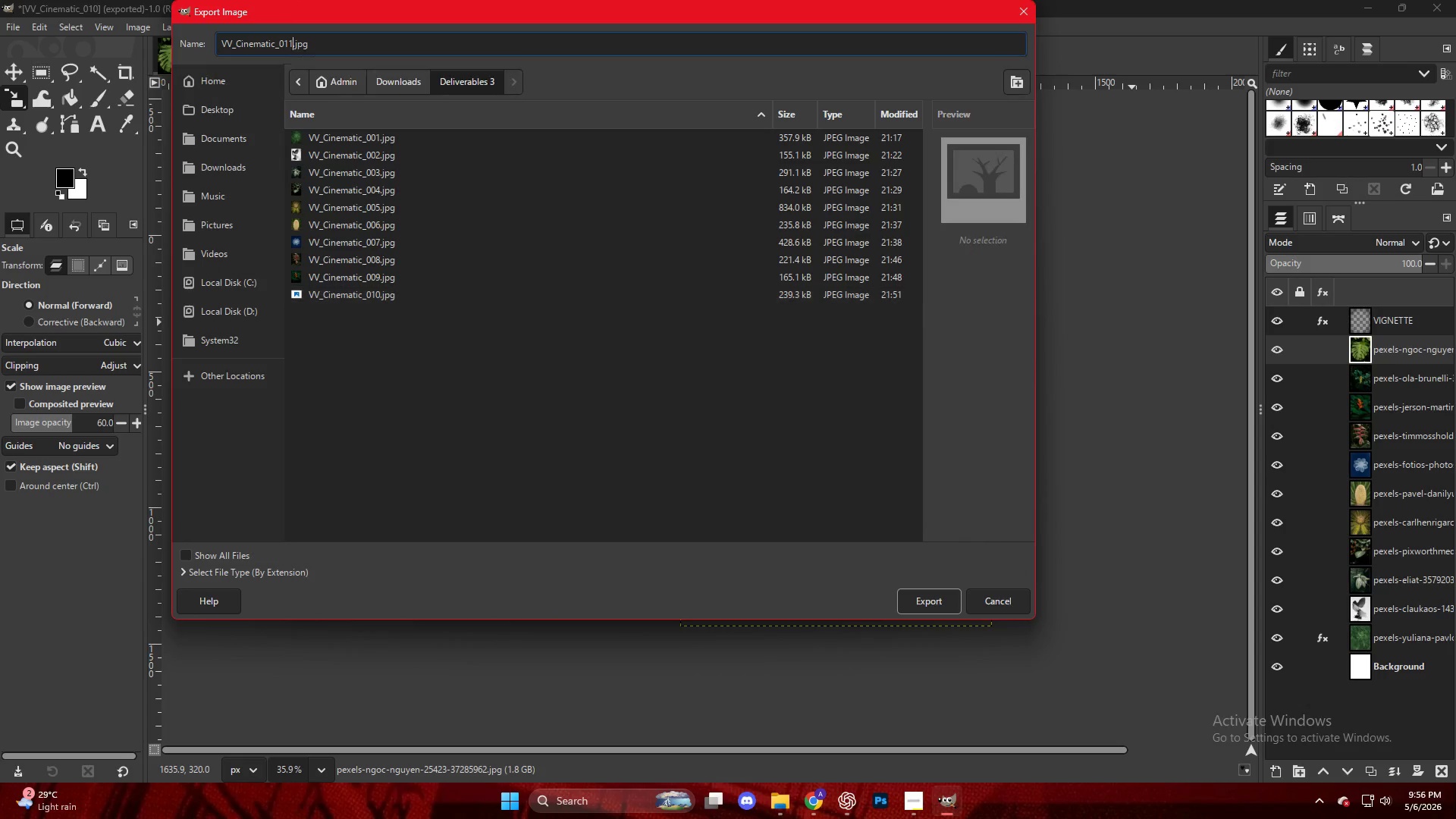 
key(Enter)
 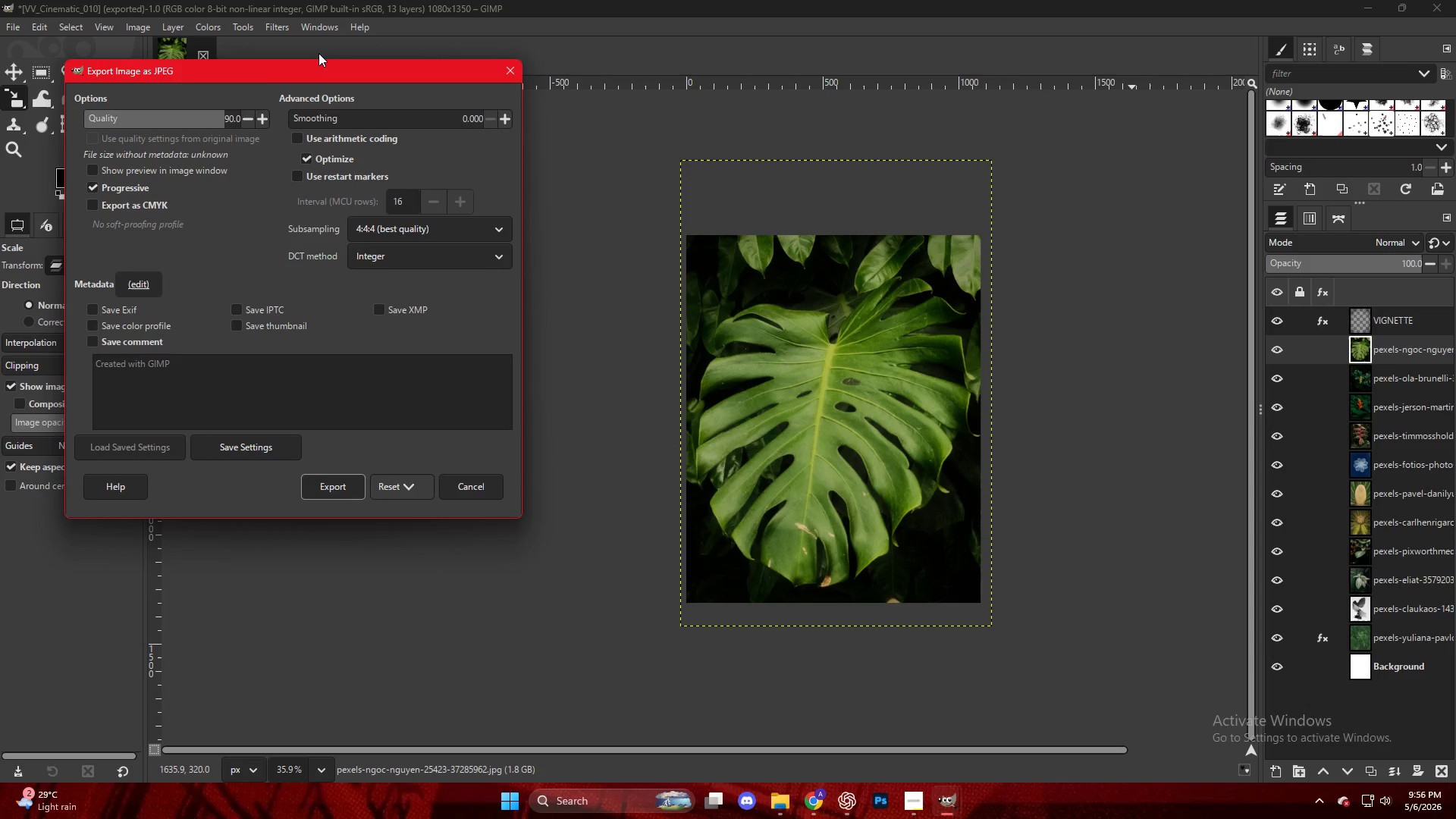 
wait(27.98)
 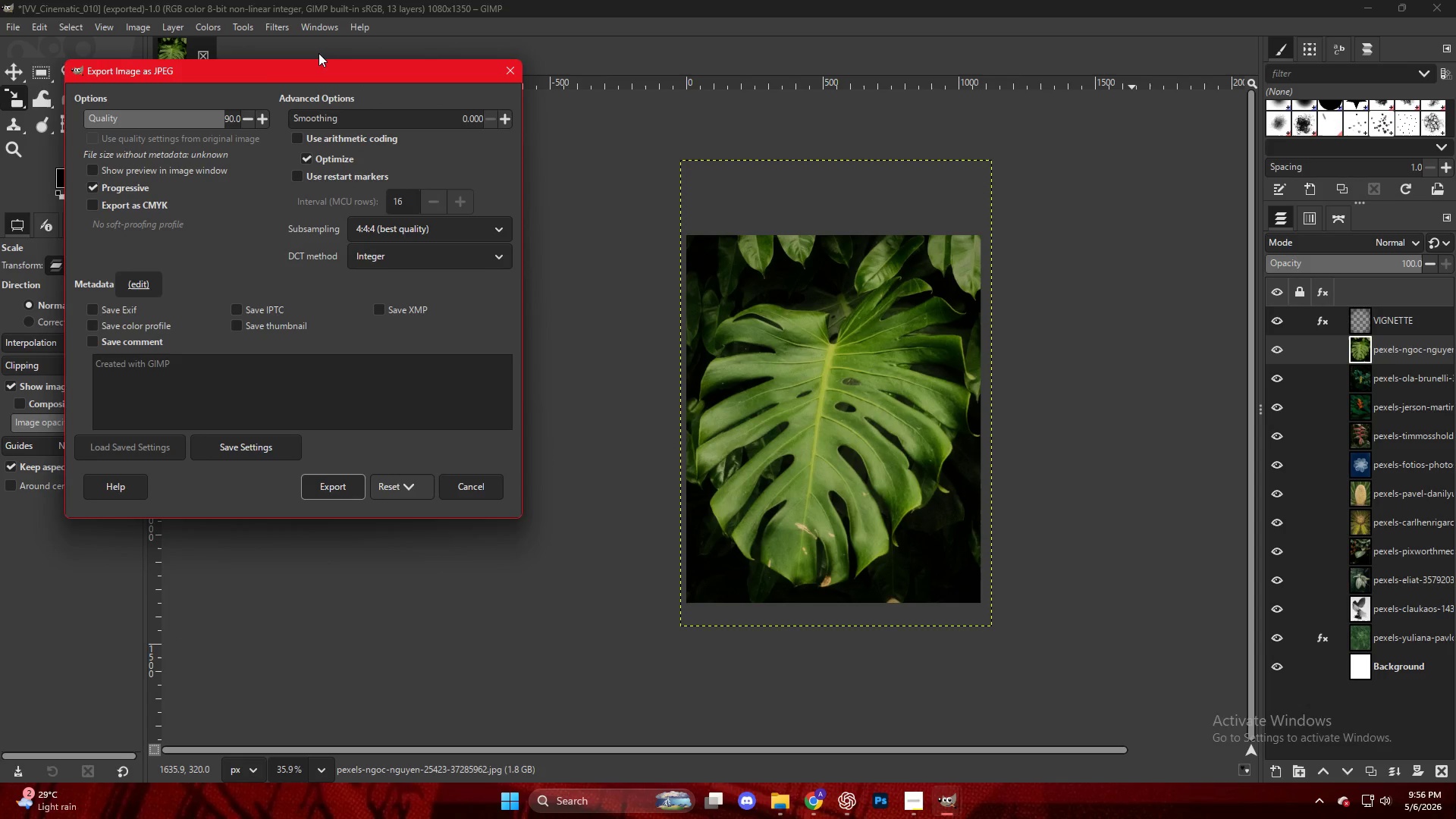 
double_click([1281, 317])
 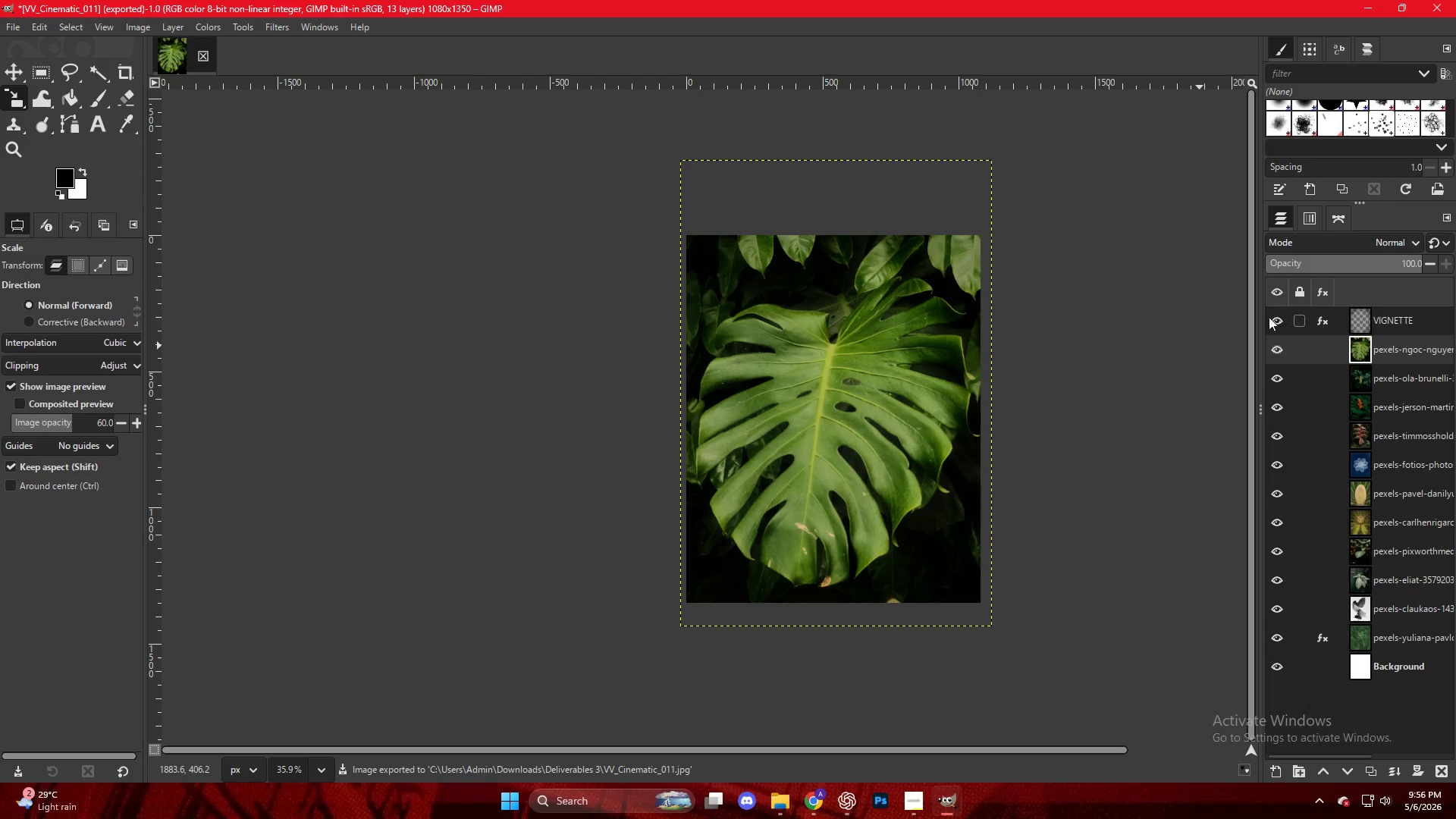 
key(Control+ControlLeft)
 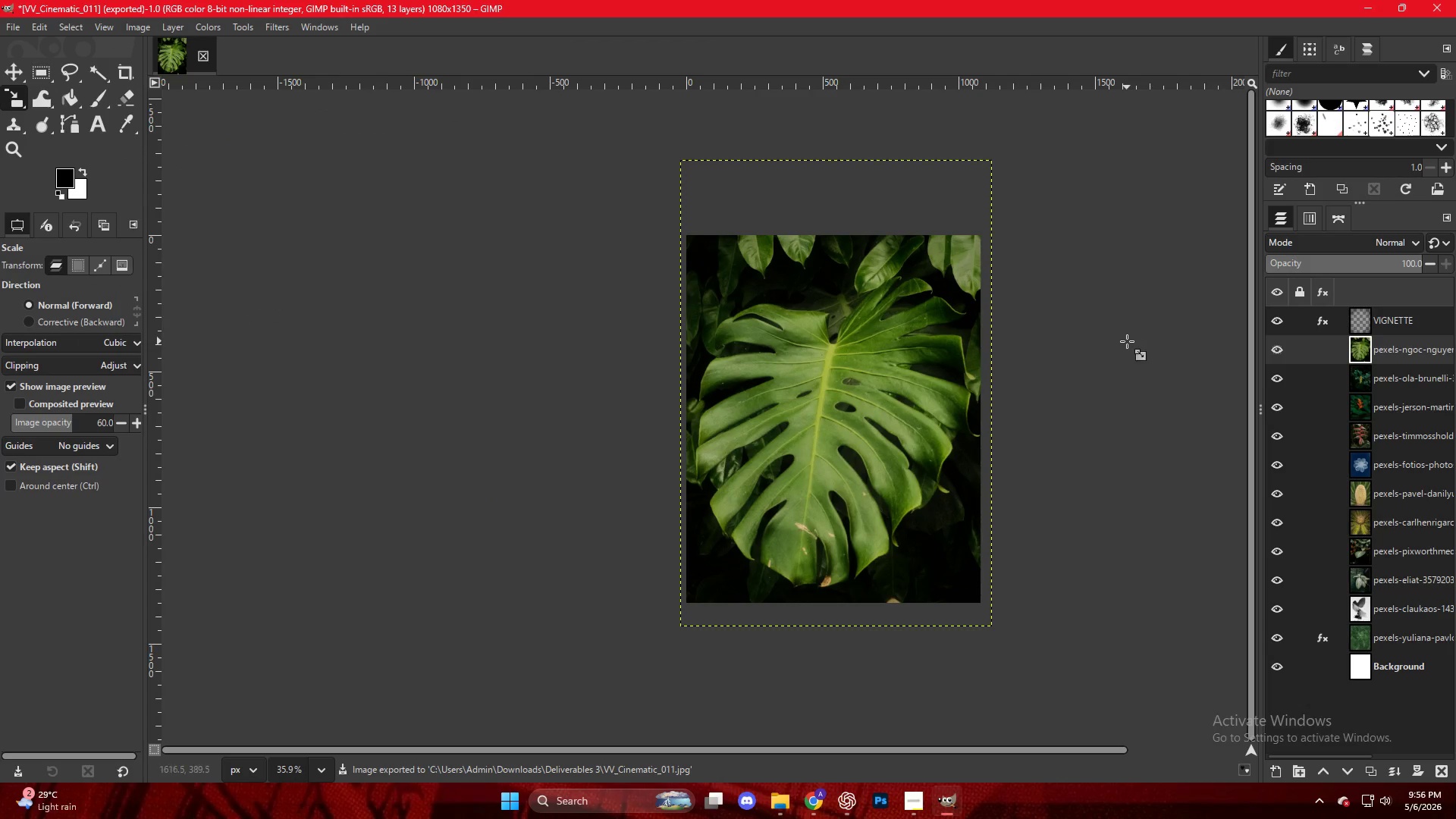 
scroll: coordinate [1127, 342], scroll_direction: up, amount: 2.0
 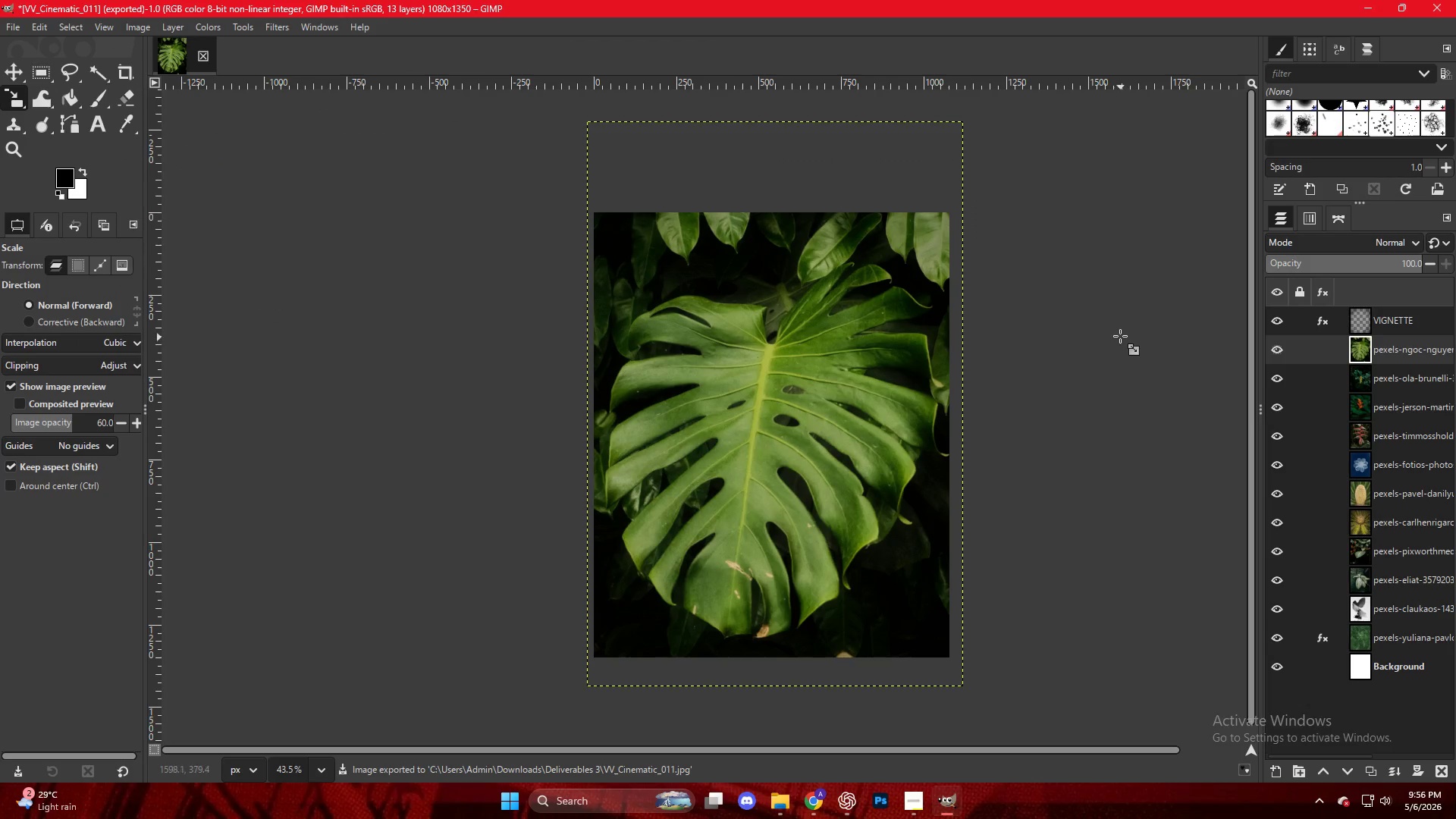 
key(Control+Shift+E)
 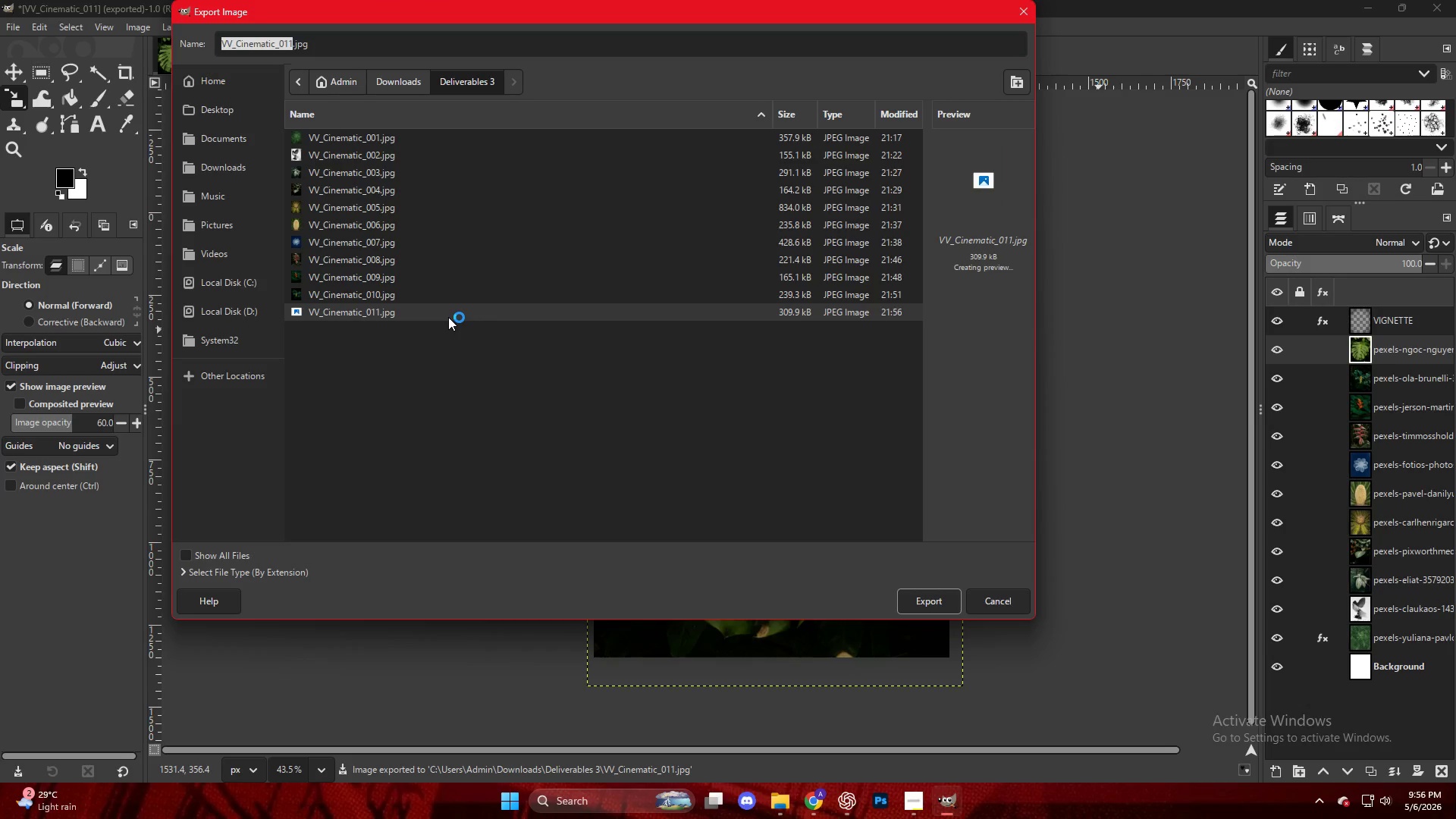 
key(Escape)
 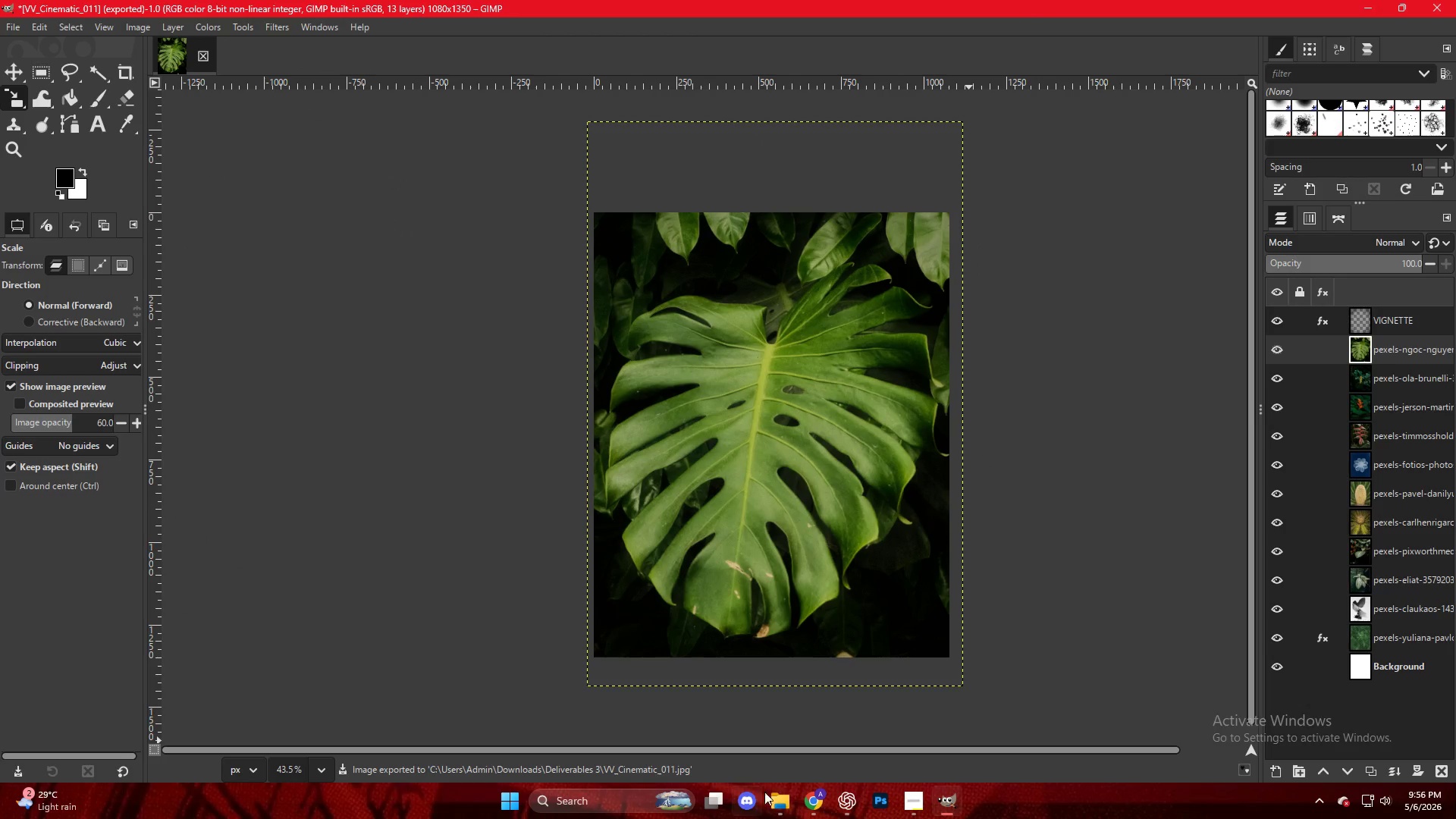 
left_click([1043, 451])
 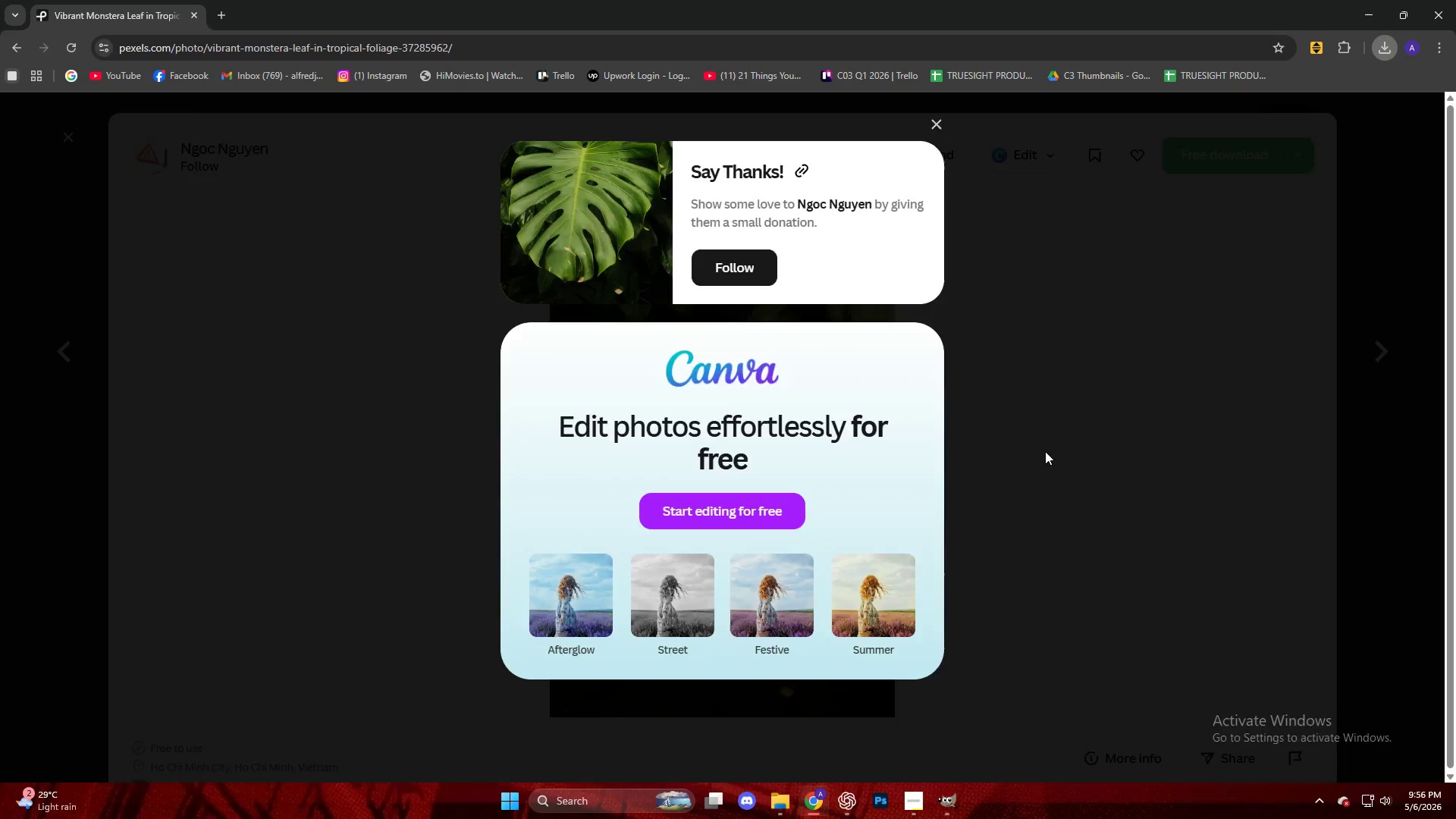 
scroll: coordinate [1038, 460], scroll_direction: down, amount: 8.0
 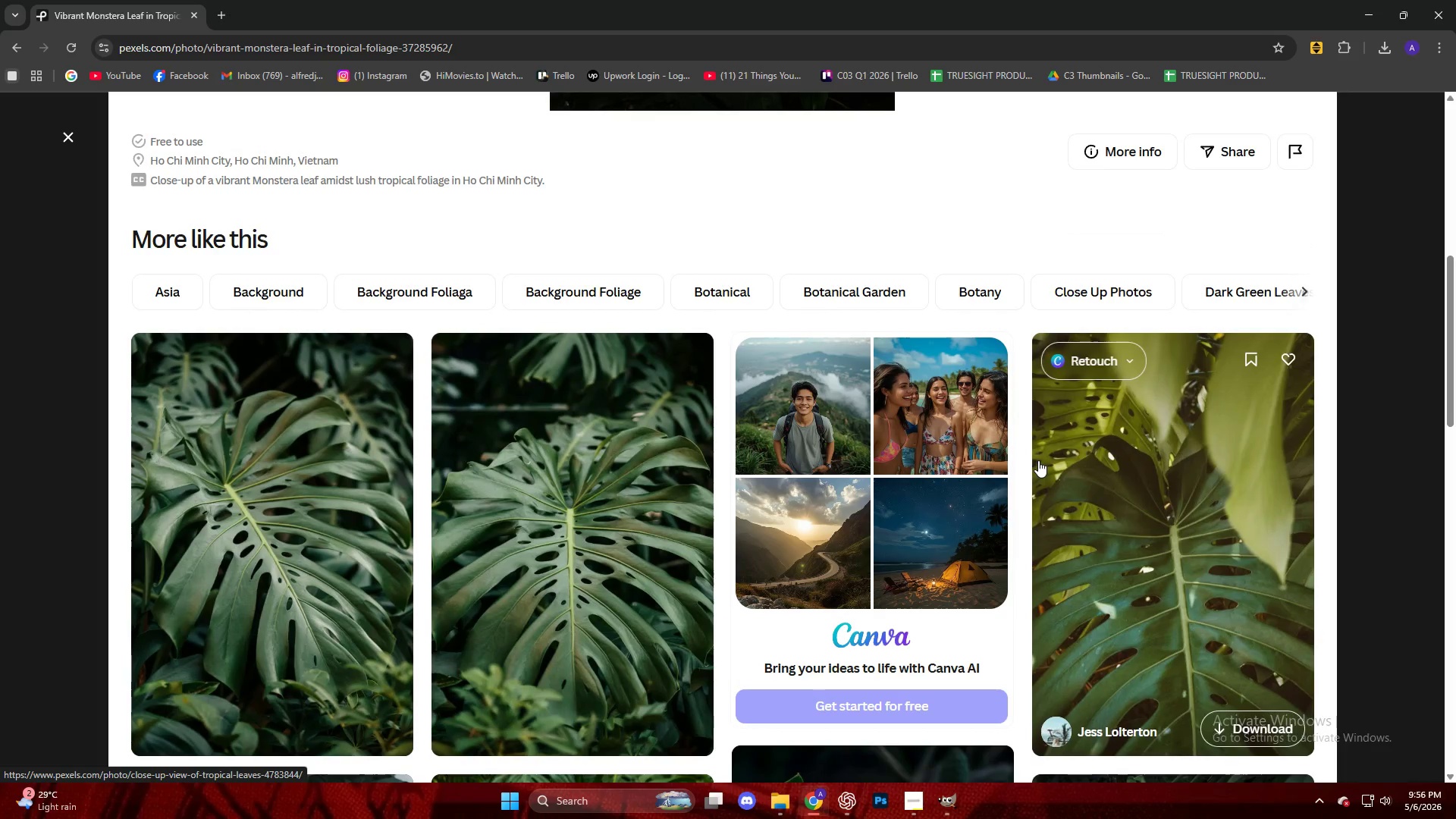 
key(Escape)
 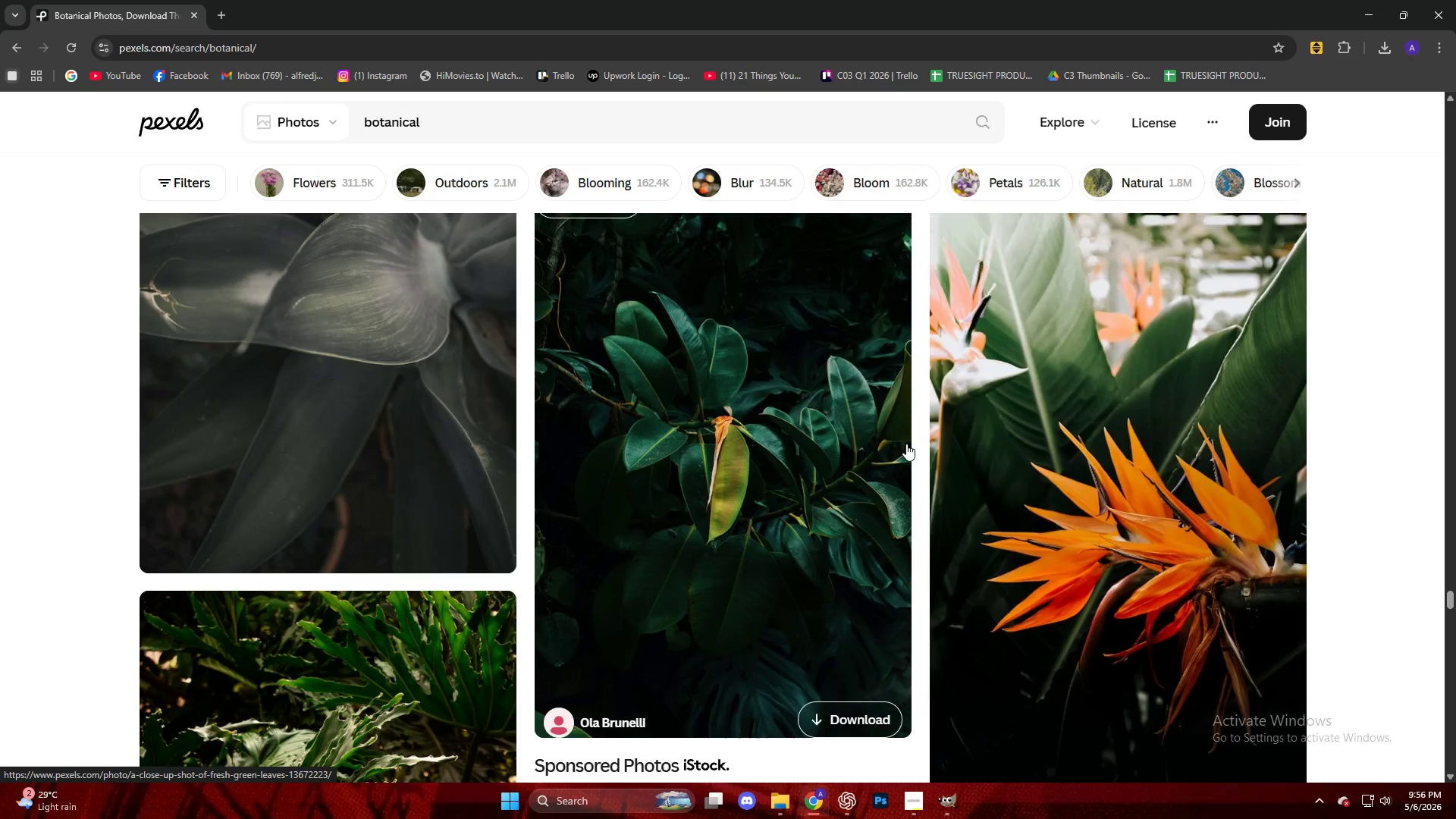 
scroll: coordinate [738, 441], scroll_direction: down, amount: 57.0
 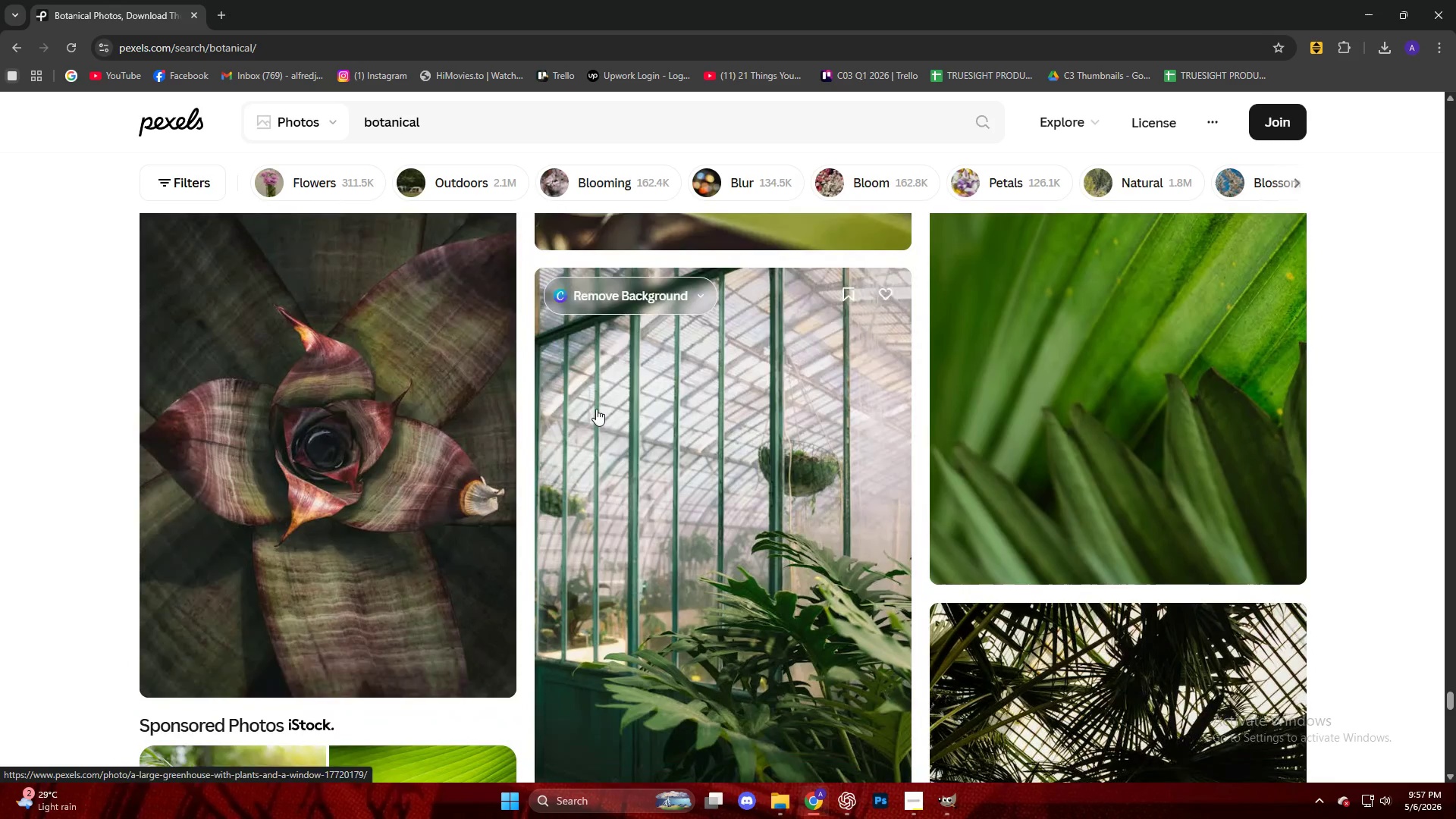 
left_click([304, 394])
 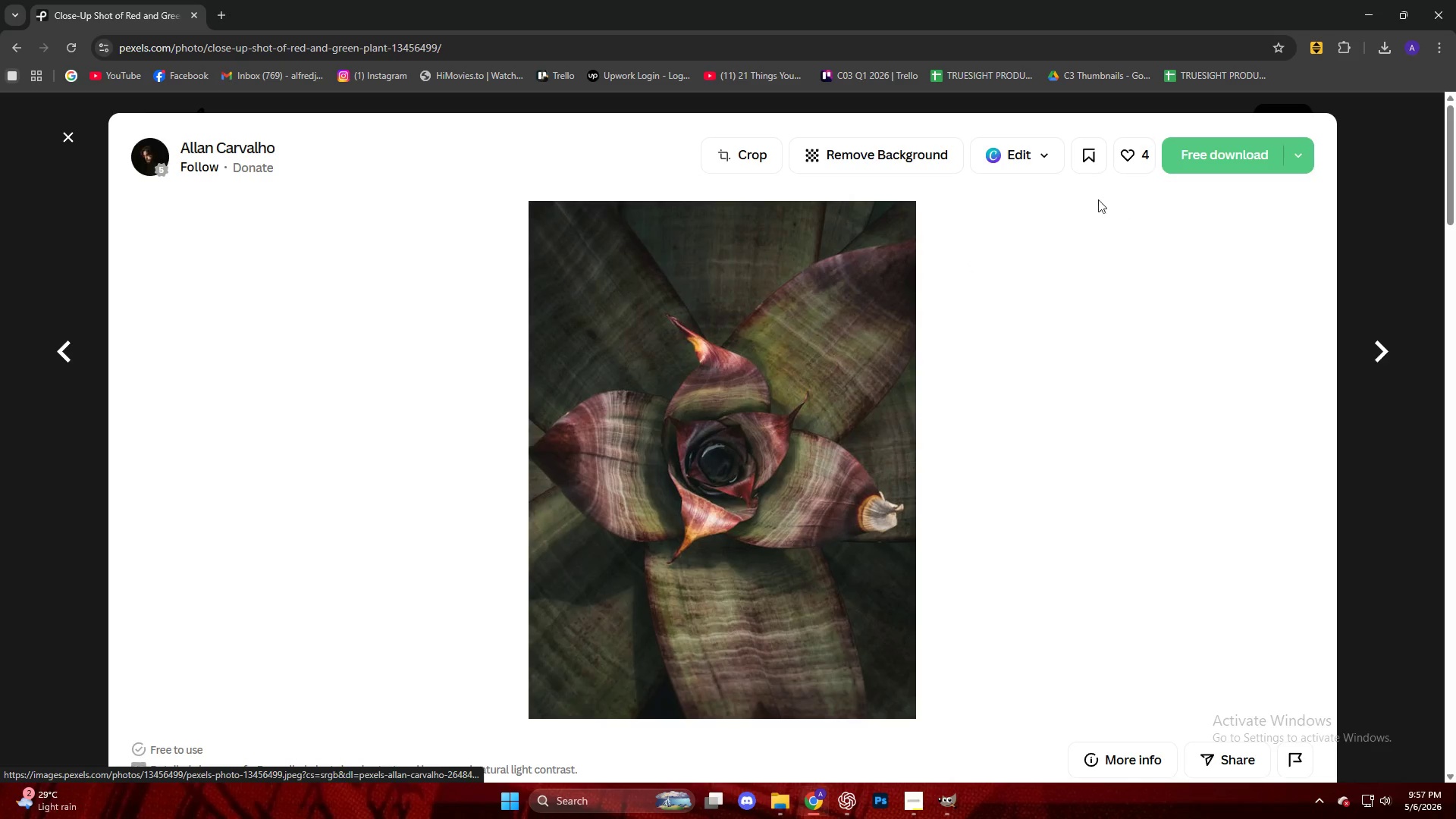 
left_click([1169, 154])
 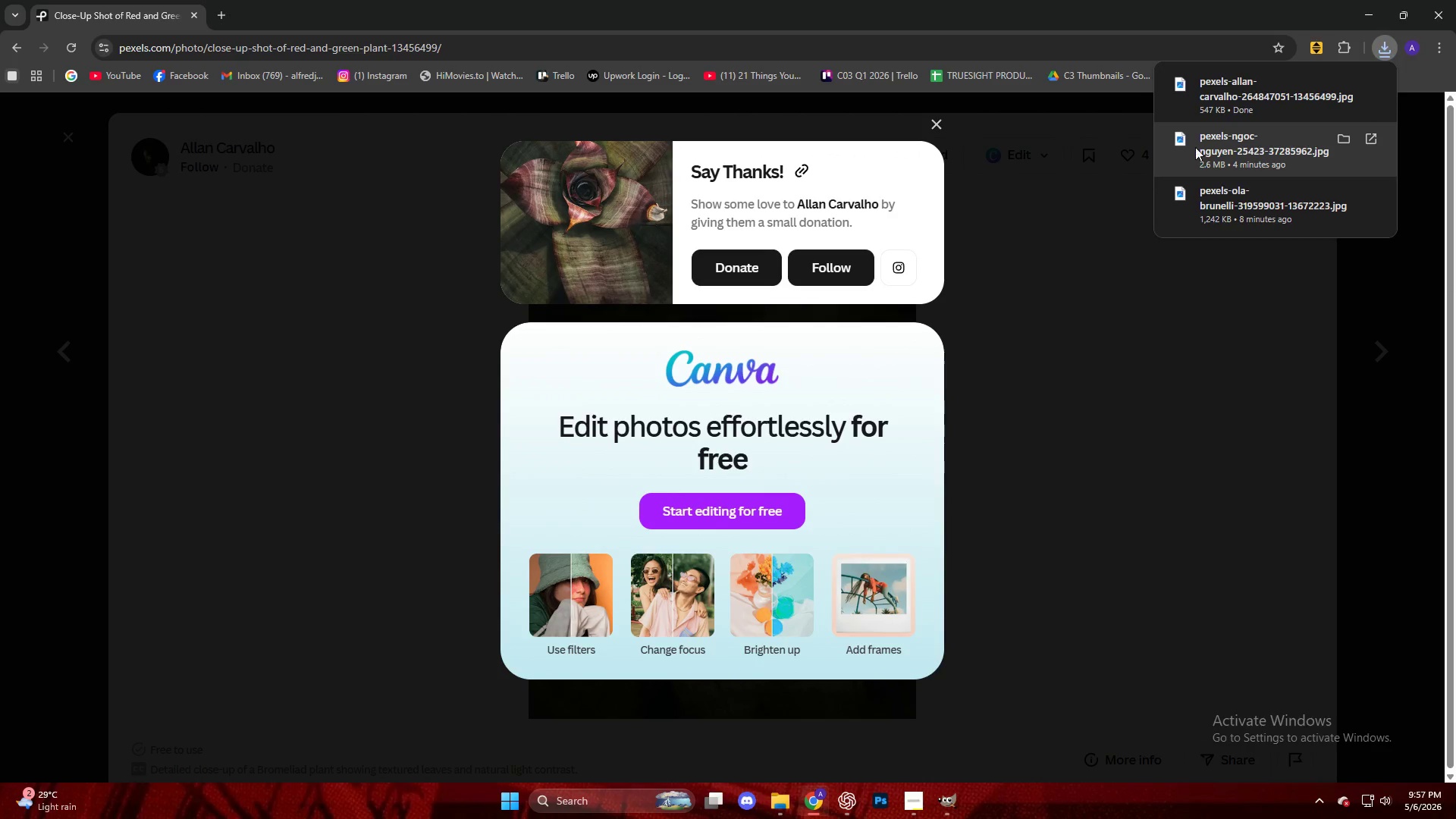 
left_click_drag(start_coordinate=[1225, 102], to_coordinate=[795, 393])
 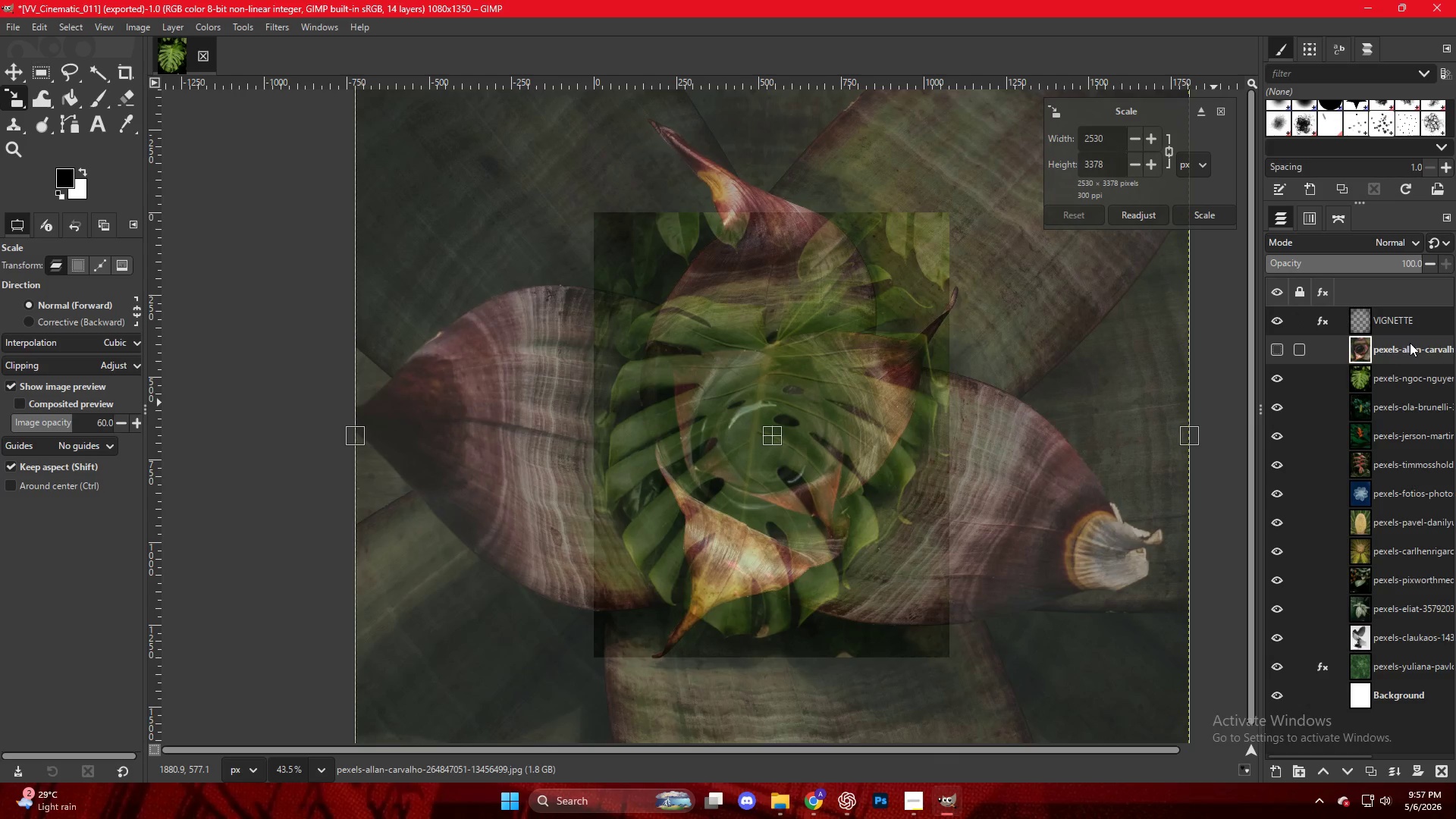 
left_click_drag(start_coordinate=[1196, 438], to_coordinate=[956, 431])
 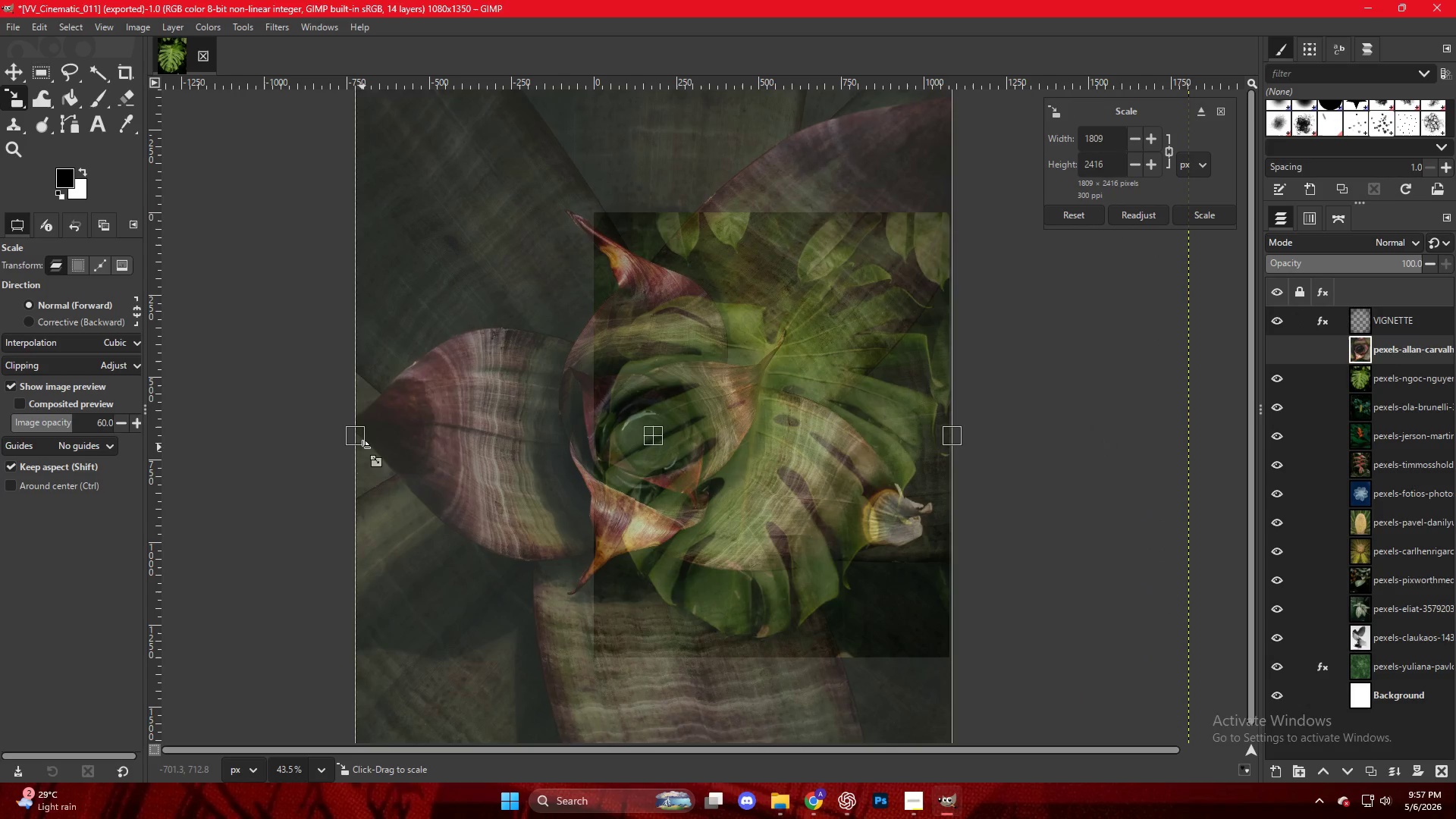 
left_click_drag(start_coordinate=[361, 439], to_coordinate=[595, 445])
 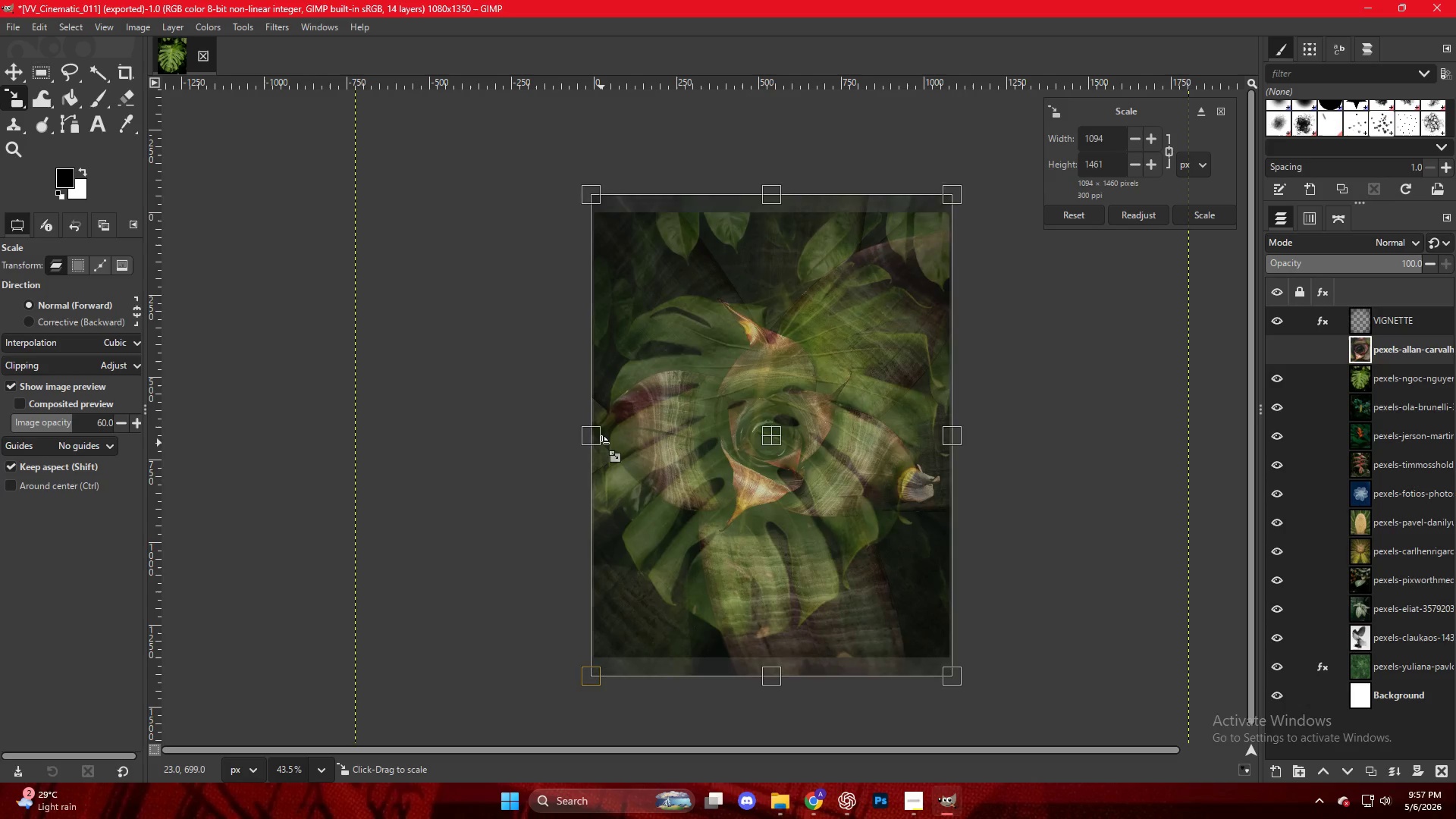 
key(NumpadEnter)
 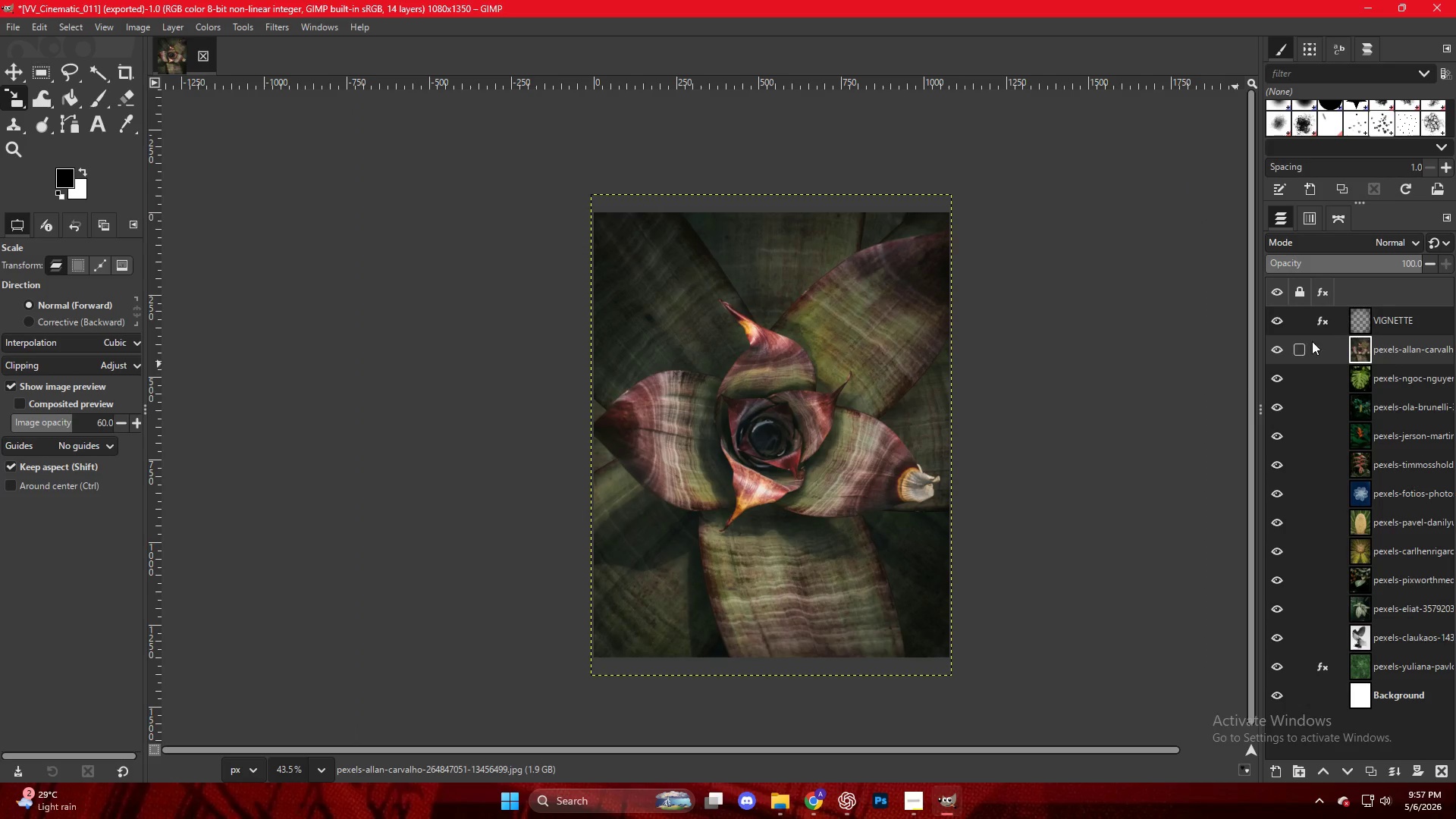 
left_click([1371, 318])
 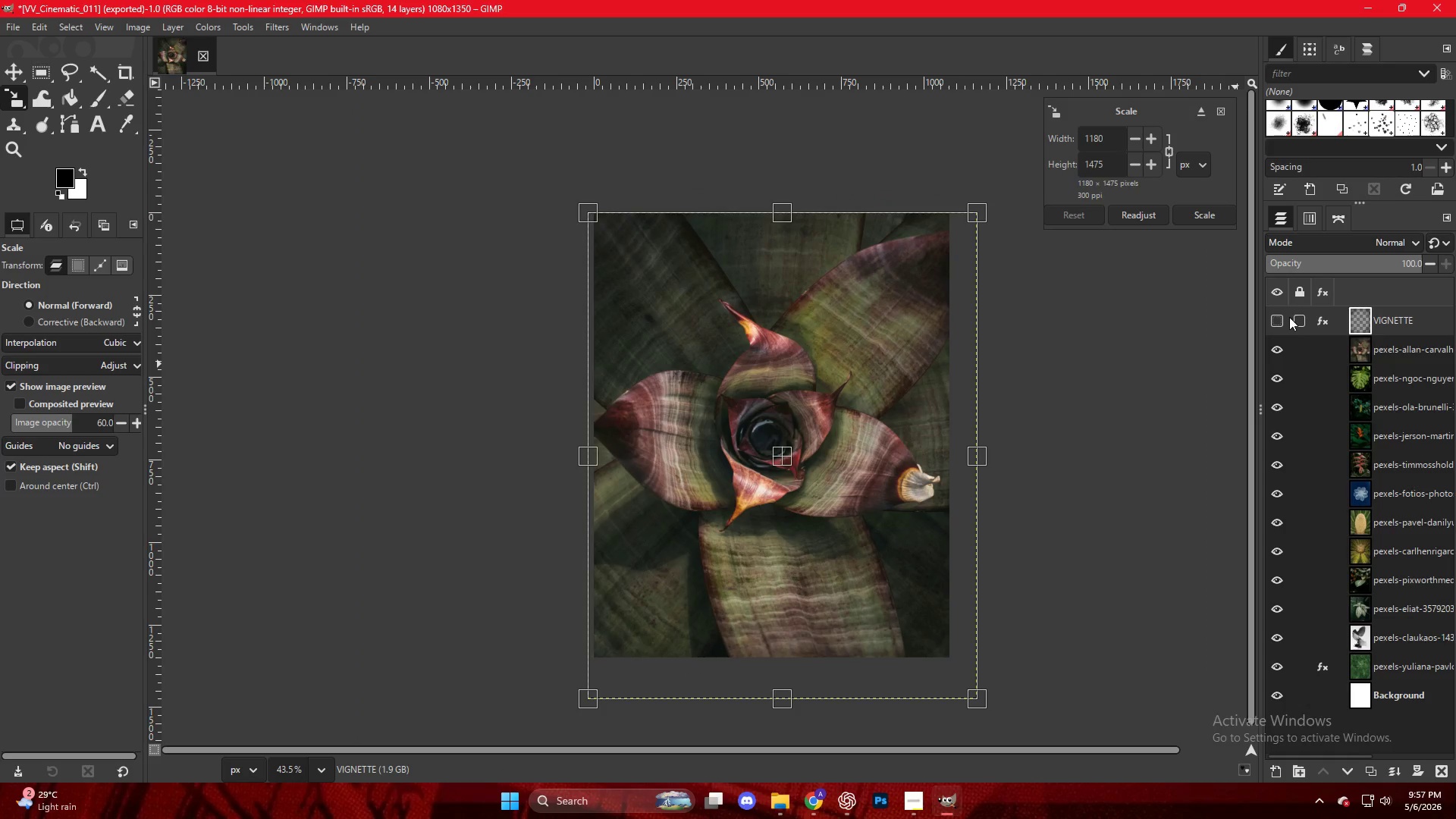 
left_click([1269, 323])
 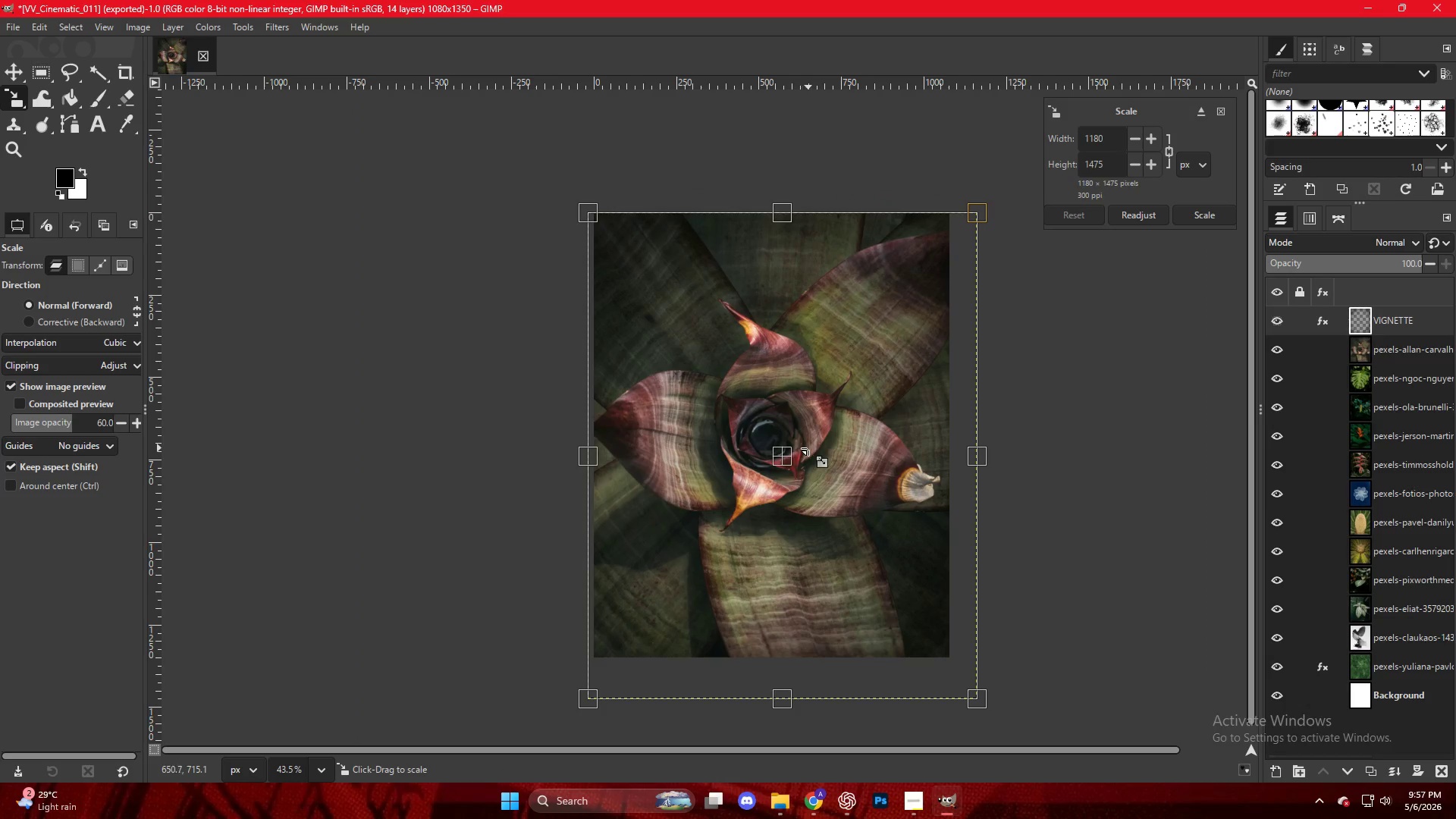 
left_click_drag(start_coordinate=[792, 456], to_coordinate=[792, 450])
 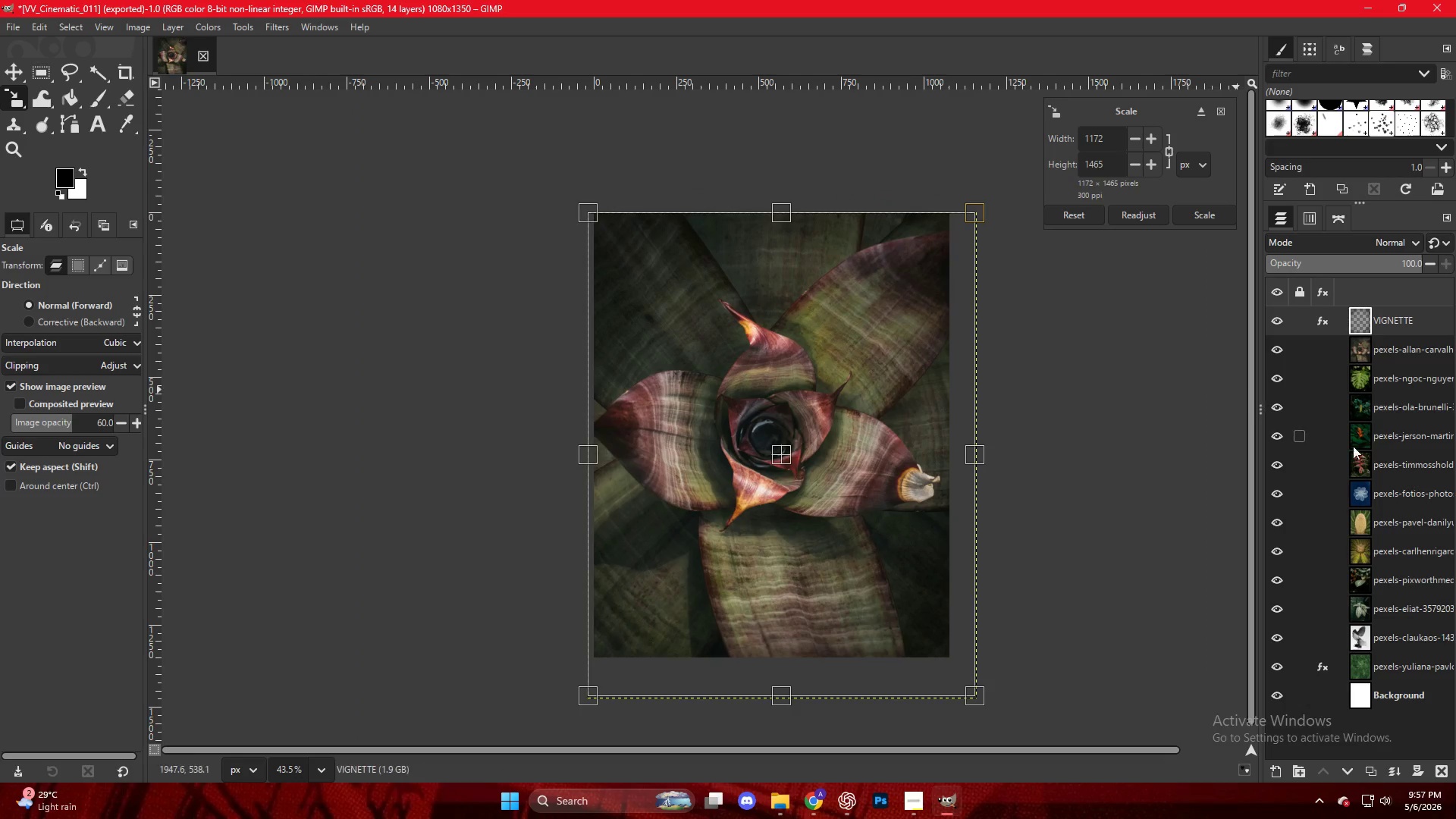 
left_click([1388, 360])
 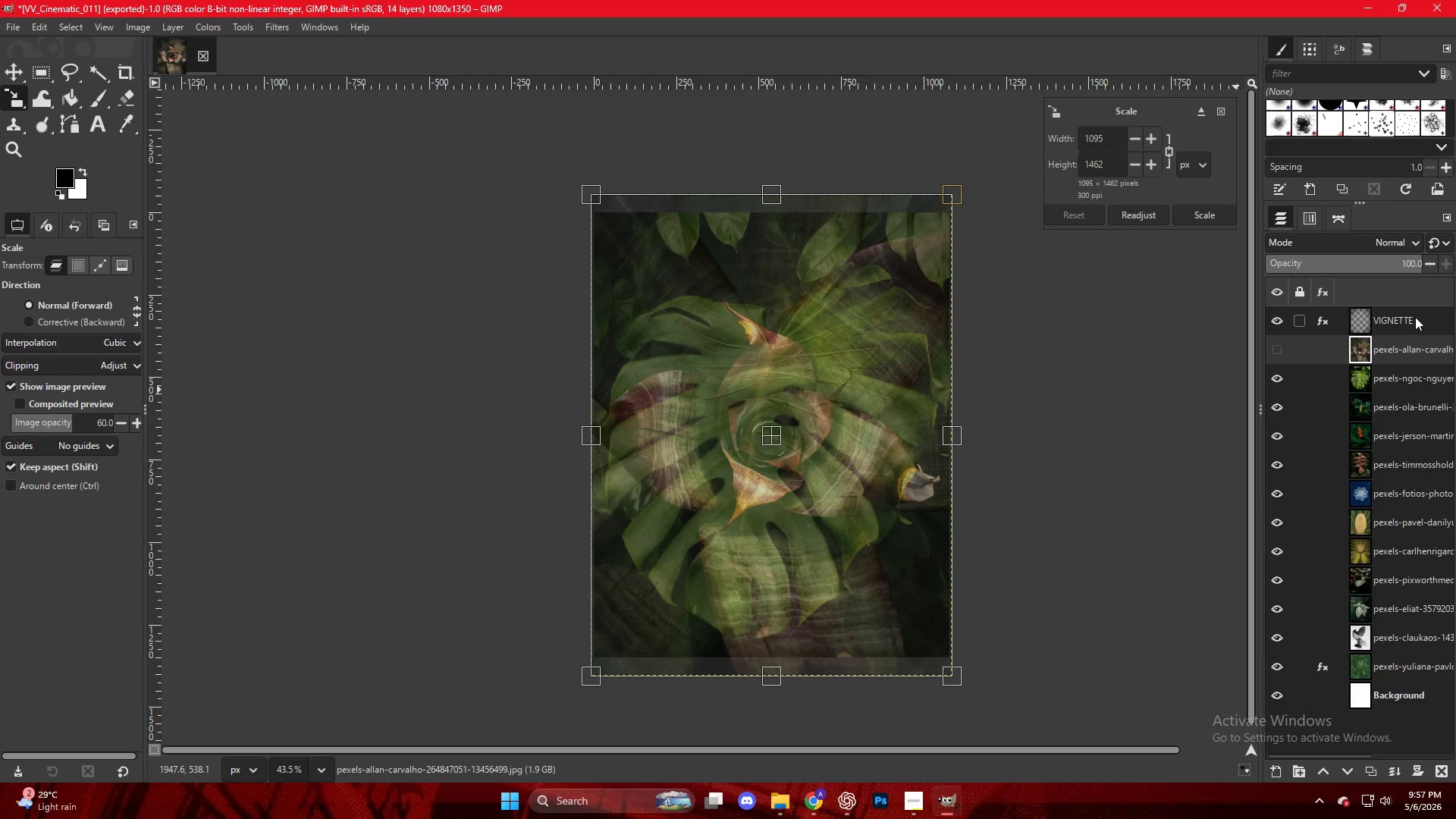 
double_click([1411, 357])
 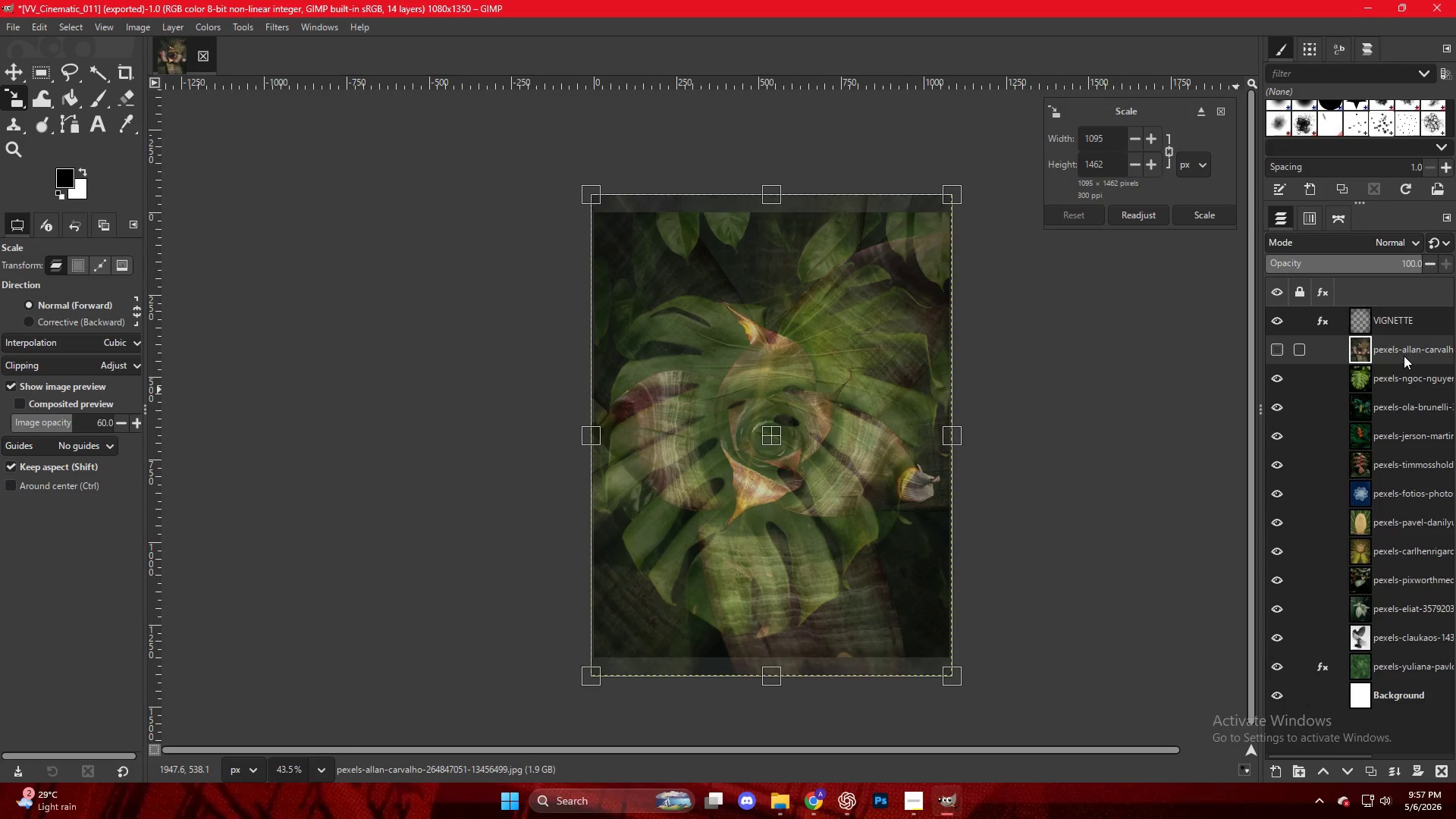 
key(NumpadEnter)
 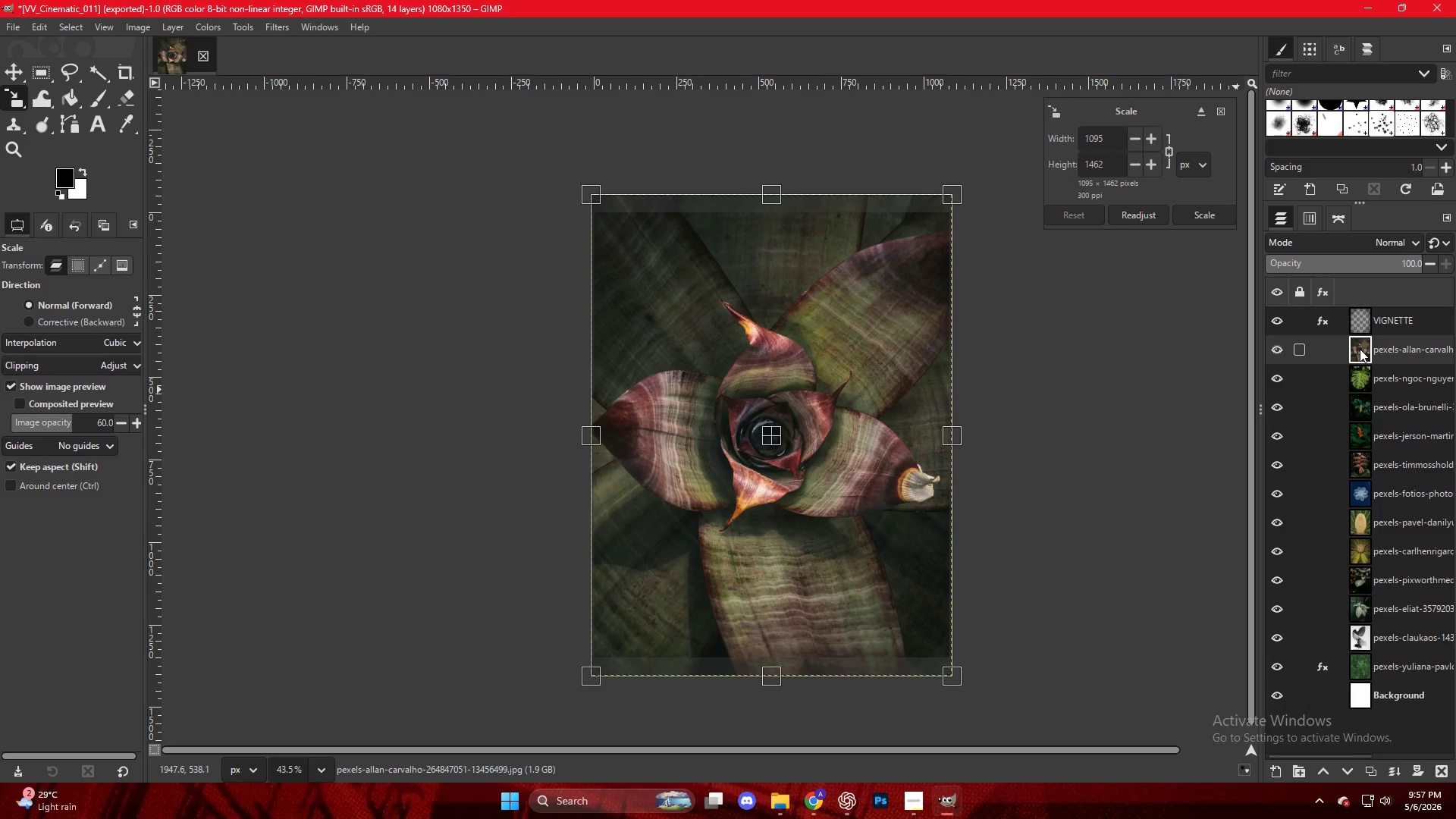 
hold_key(key=ControlLeft, duration=0.64)
scroll: coordinate [979, 463], scroll_direction: up, amount: 6.0
 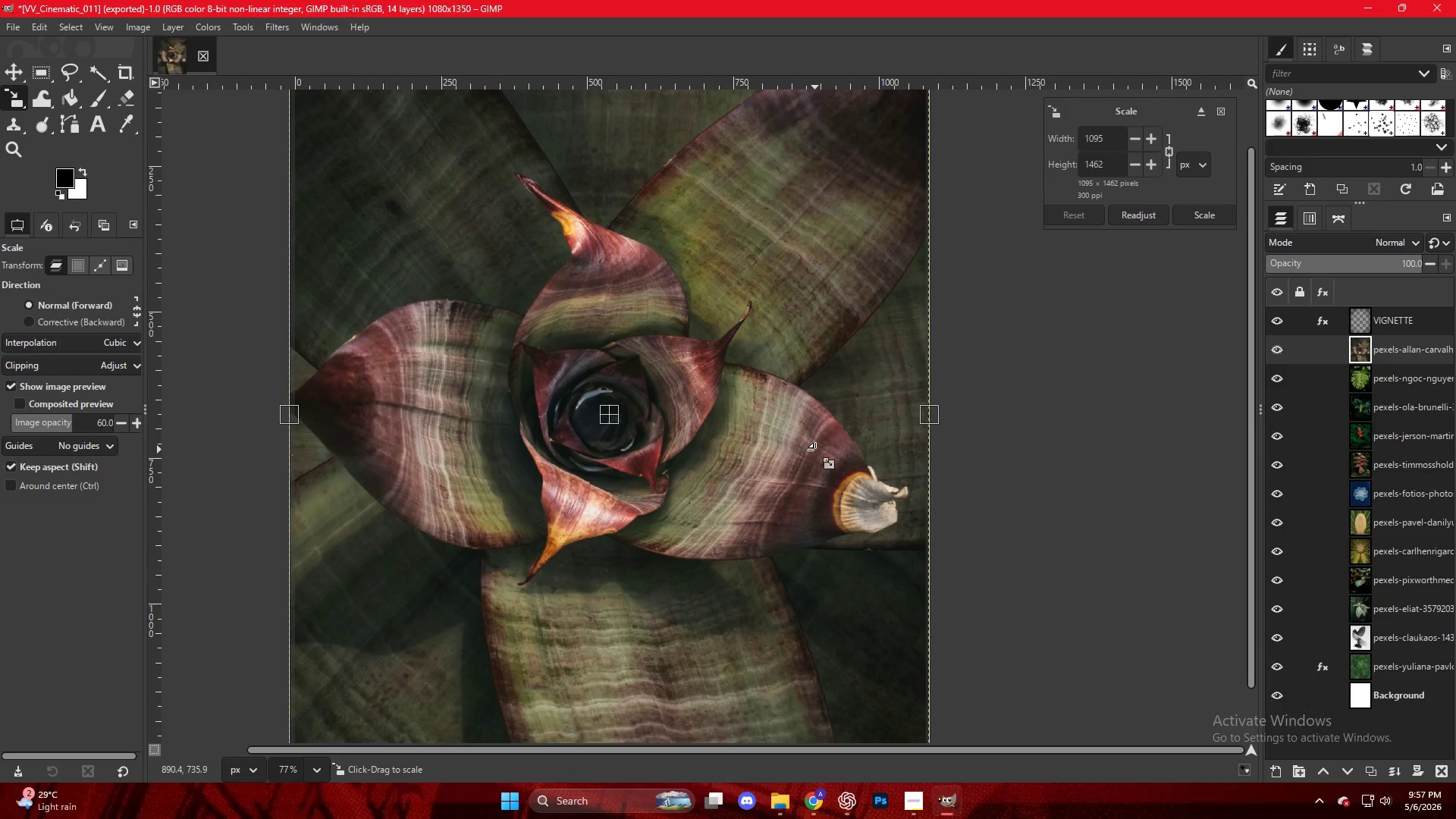 
hold_key(key=ControlLeft, duration=0.34)
scroll: coordinate [814, 450], scroll_direction: down, amount: 3.0
 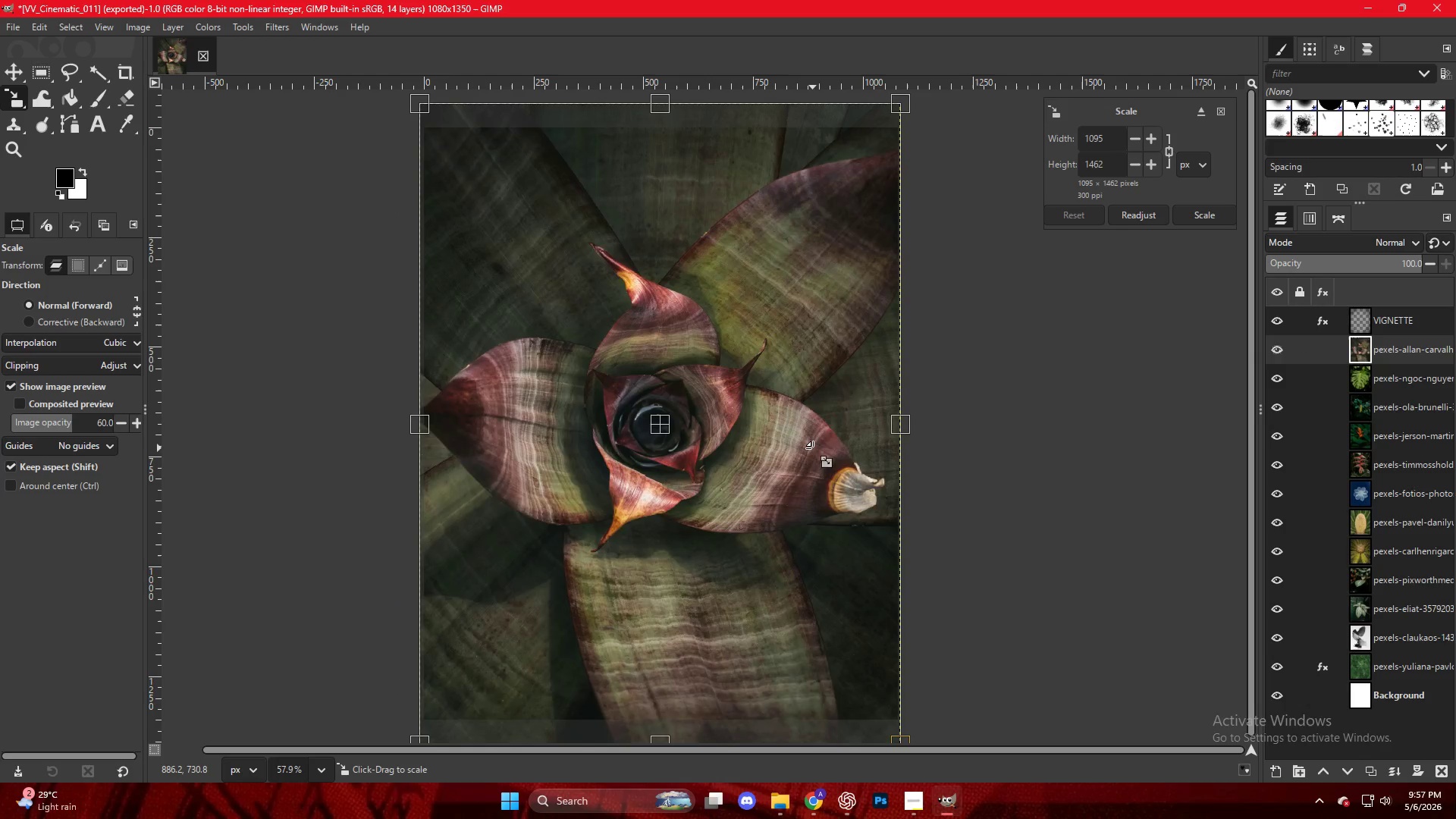 
key(NumpadEnter)
 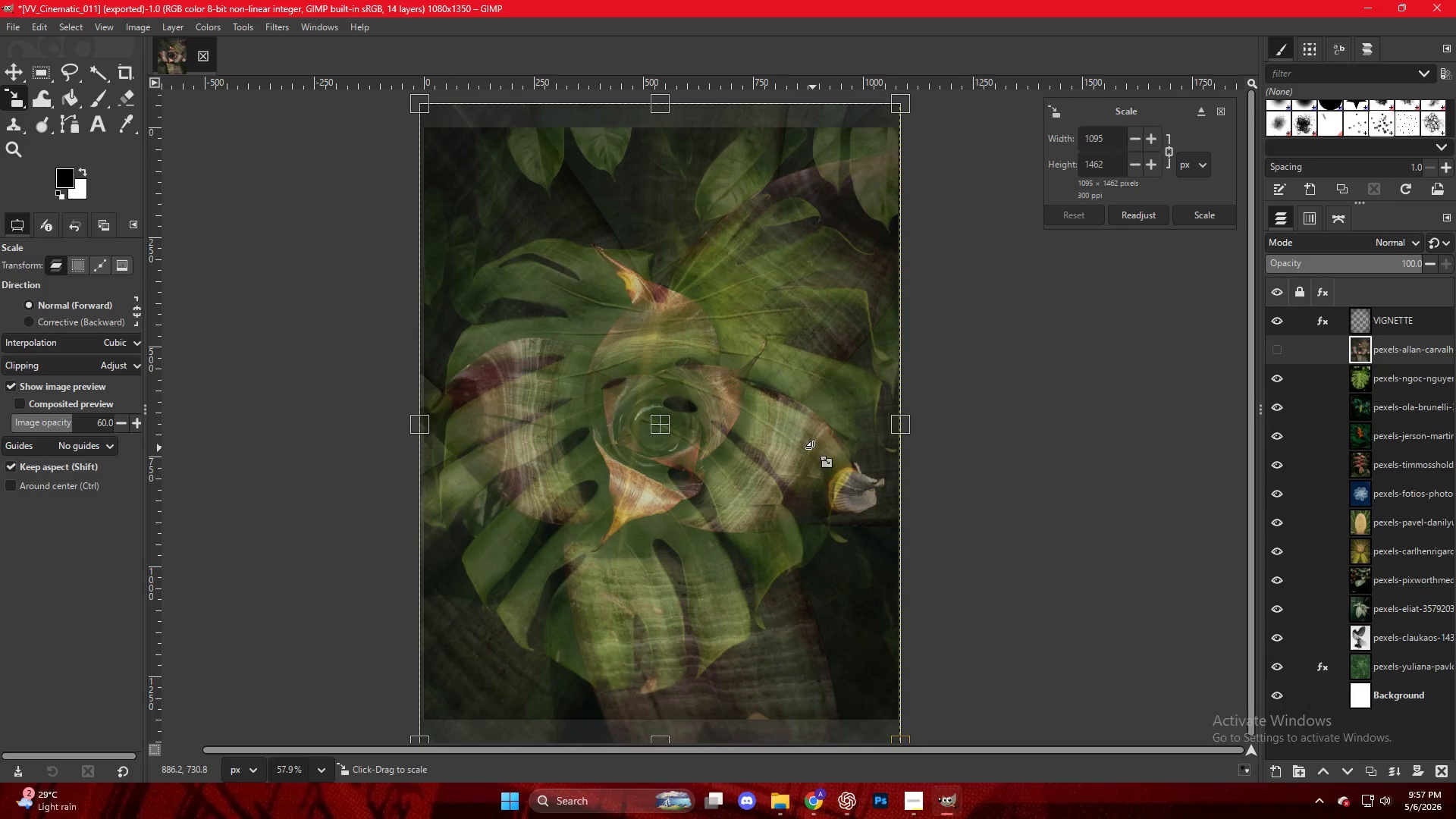 
key(NumpadEnter)
 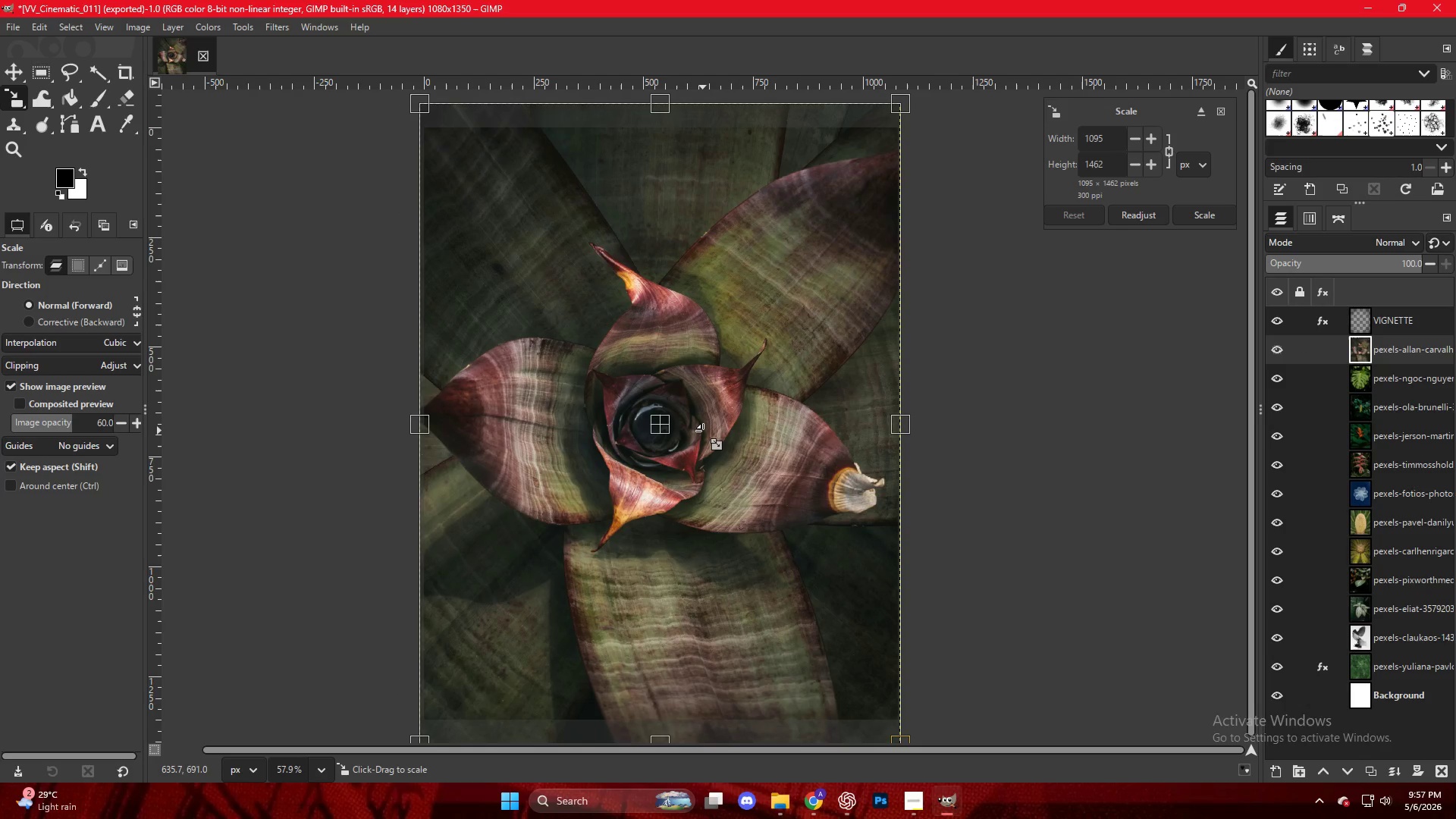 
hold_key(key=AltLeft, duration=3.27)
scroll: coordinate [710, 435], scroll_direction: up, amount: 31.0
 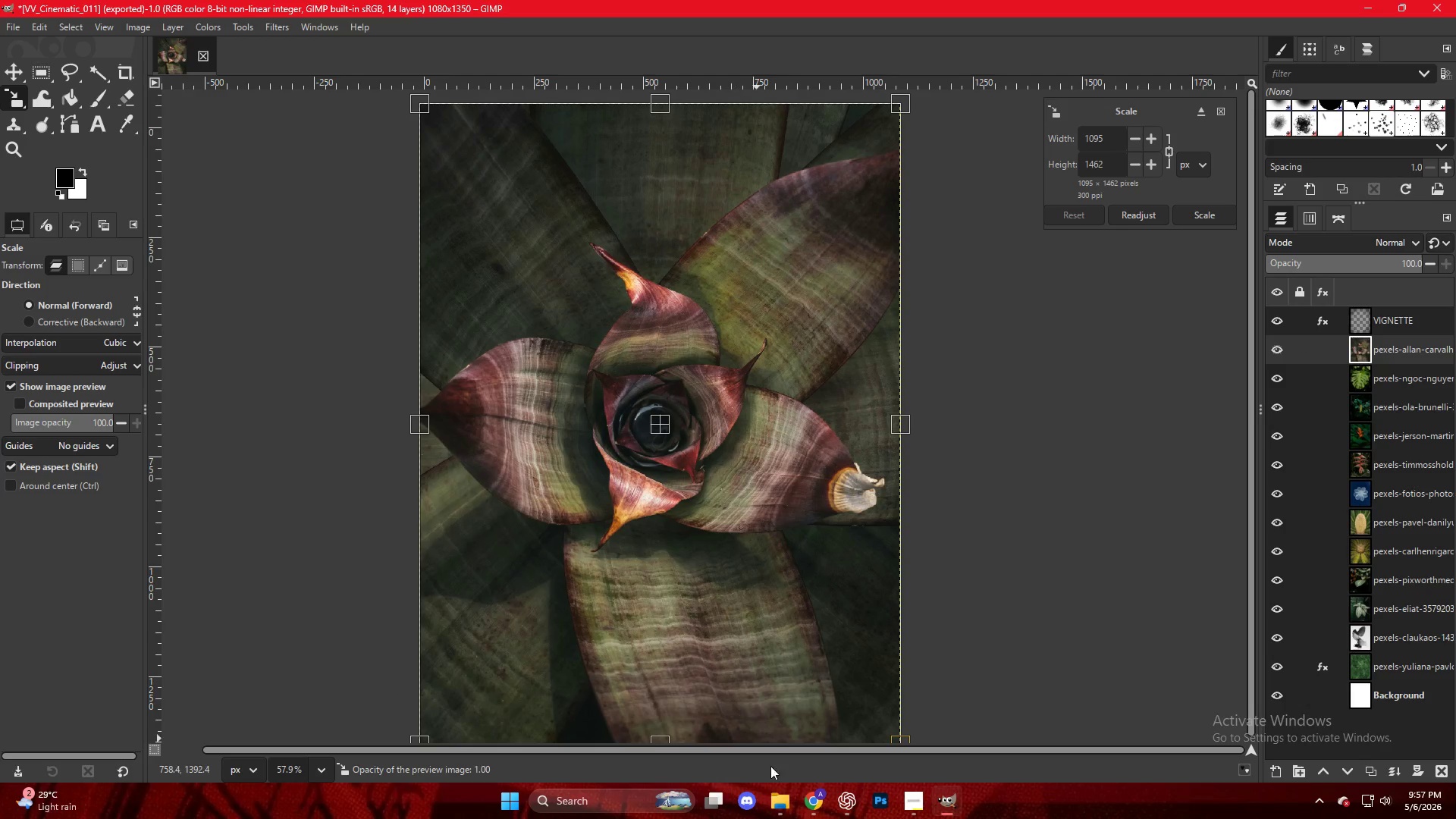 
left_click([790, 799])
 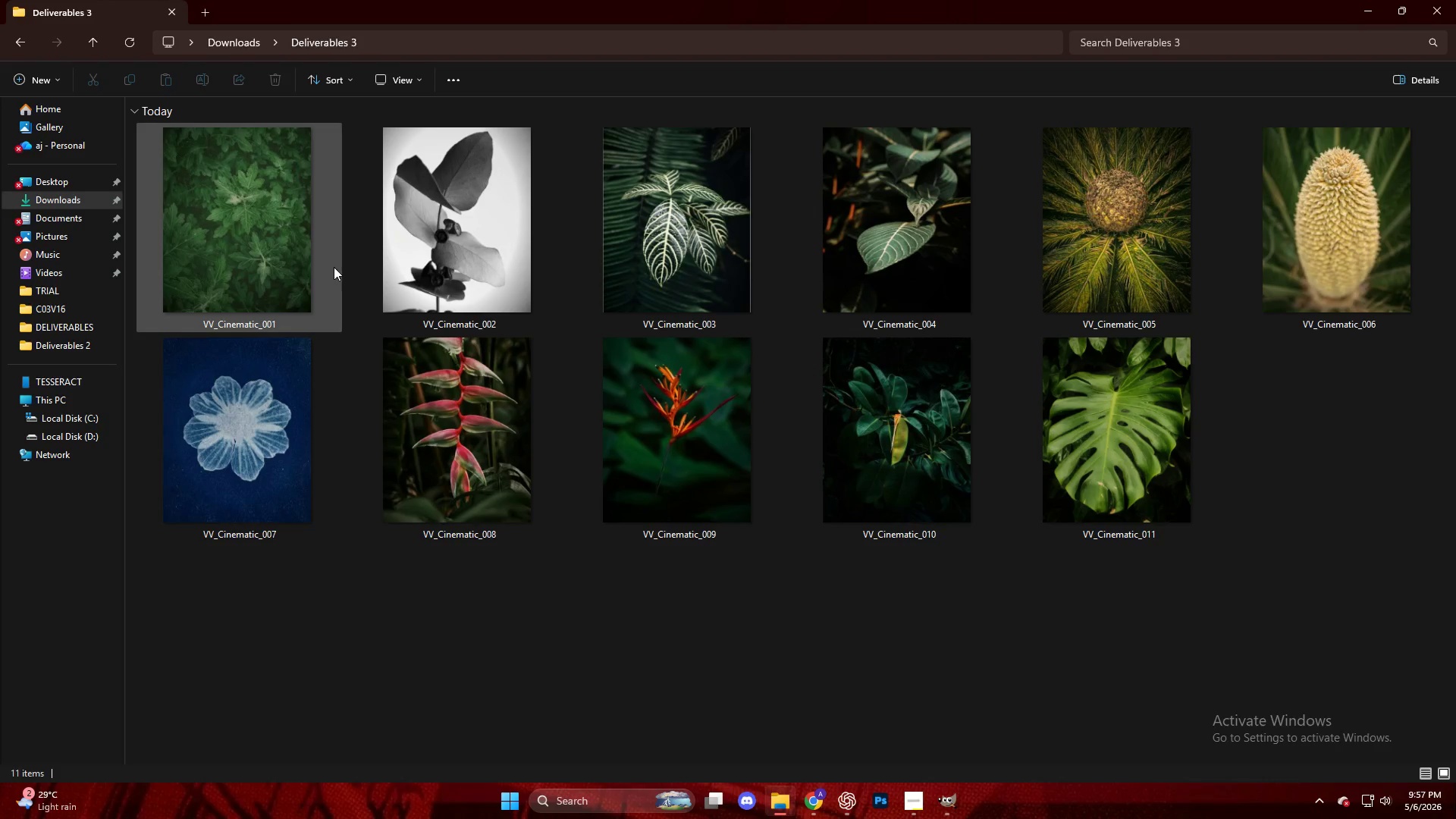 
left_click([1318, 485])
 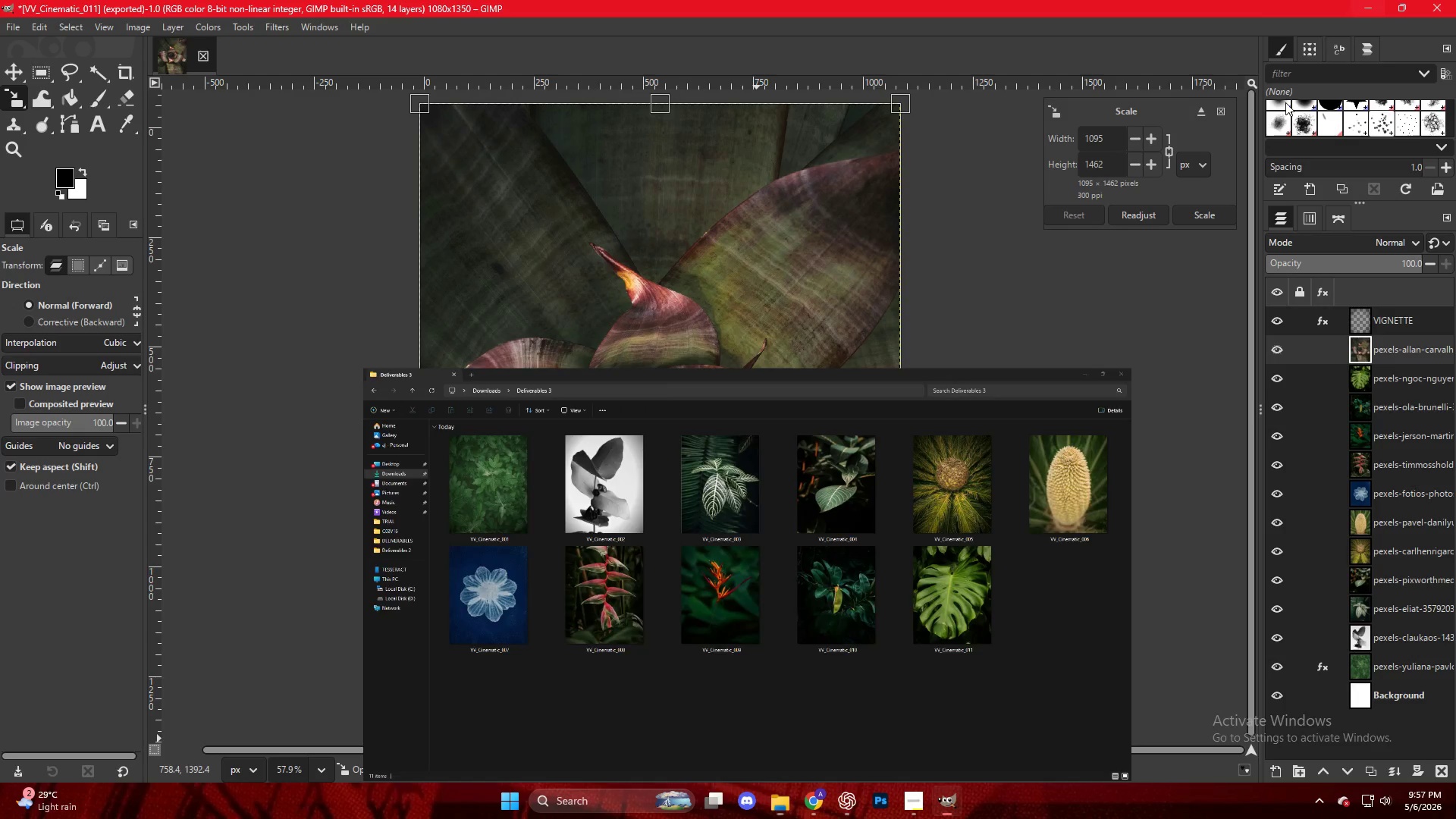 
key(NumpadEnter)
 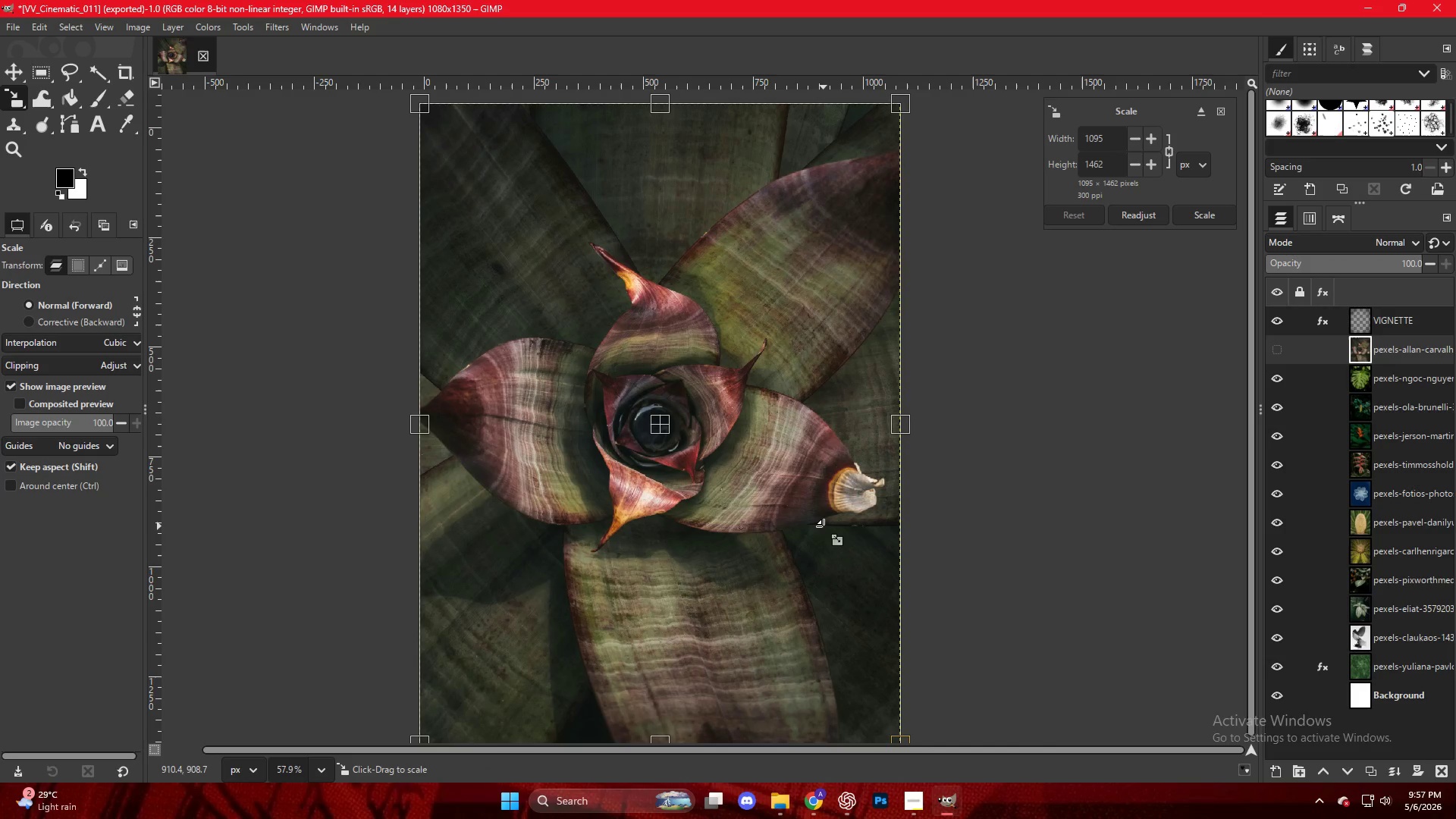 
key(M)
 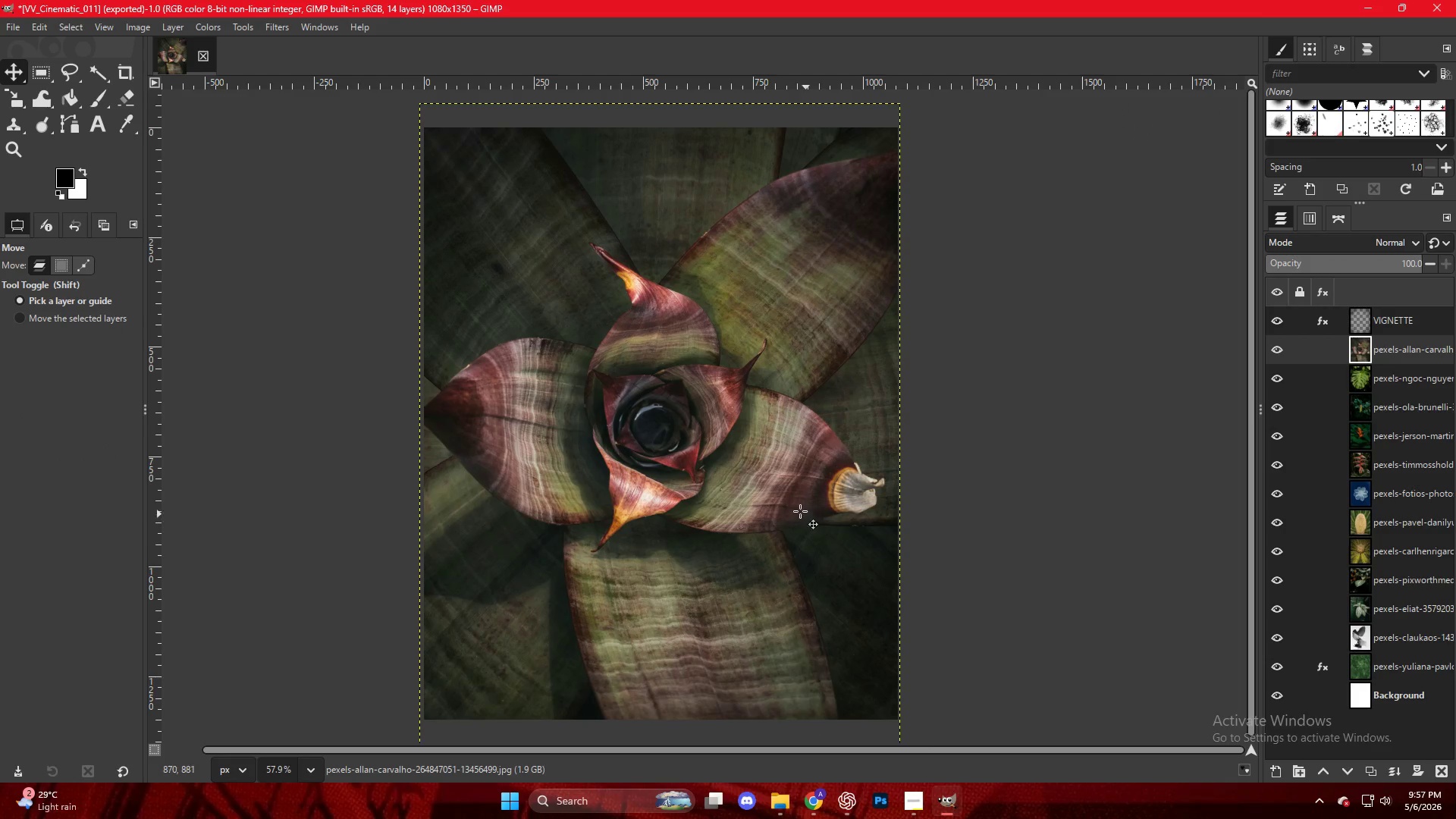 
key(Control+ControlLeft)
 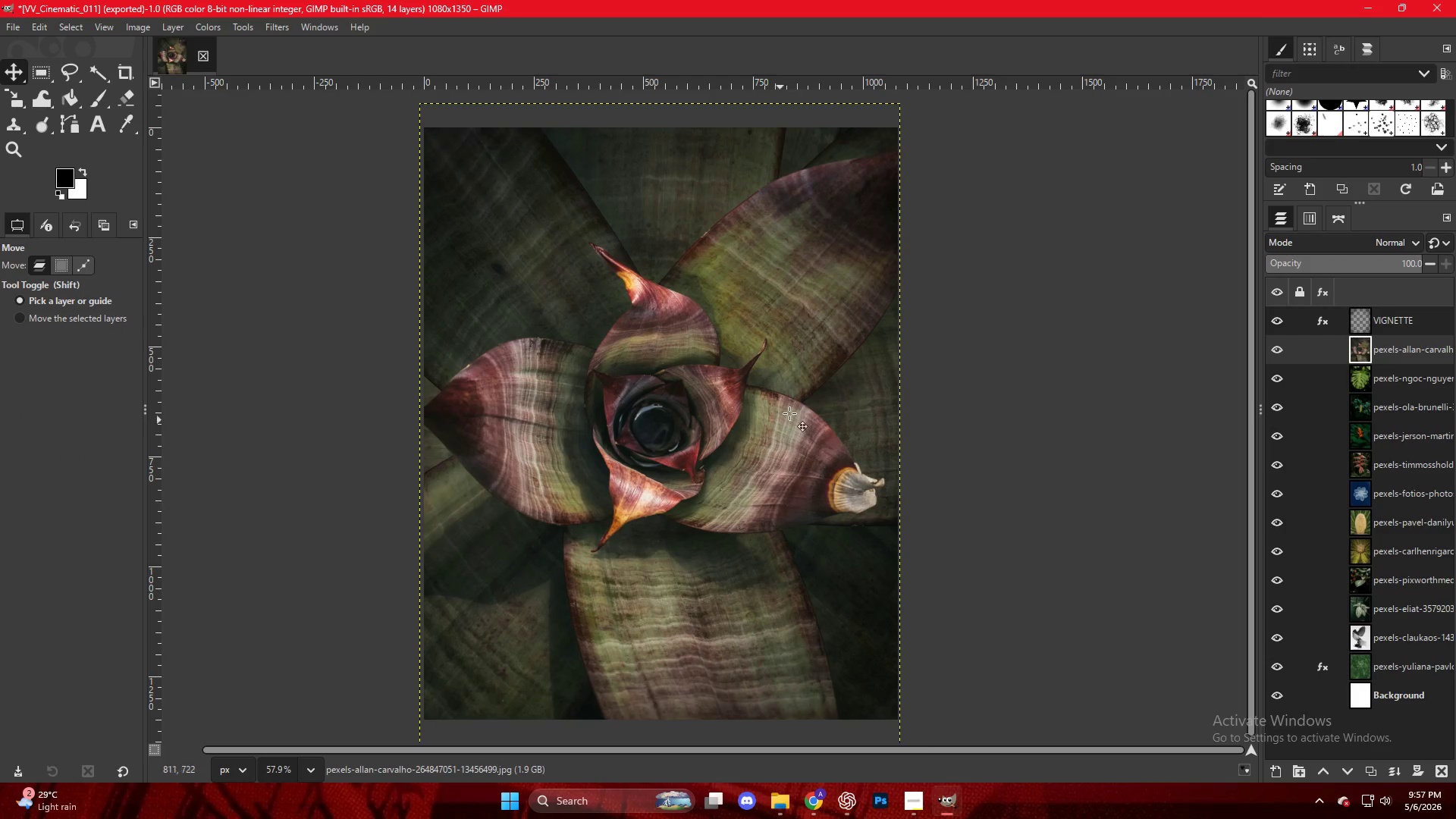 
scroll: coordinate [797, 389], scroll_direction: down, amount: 3.0
 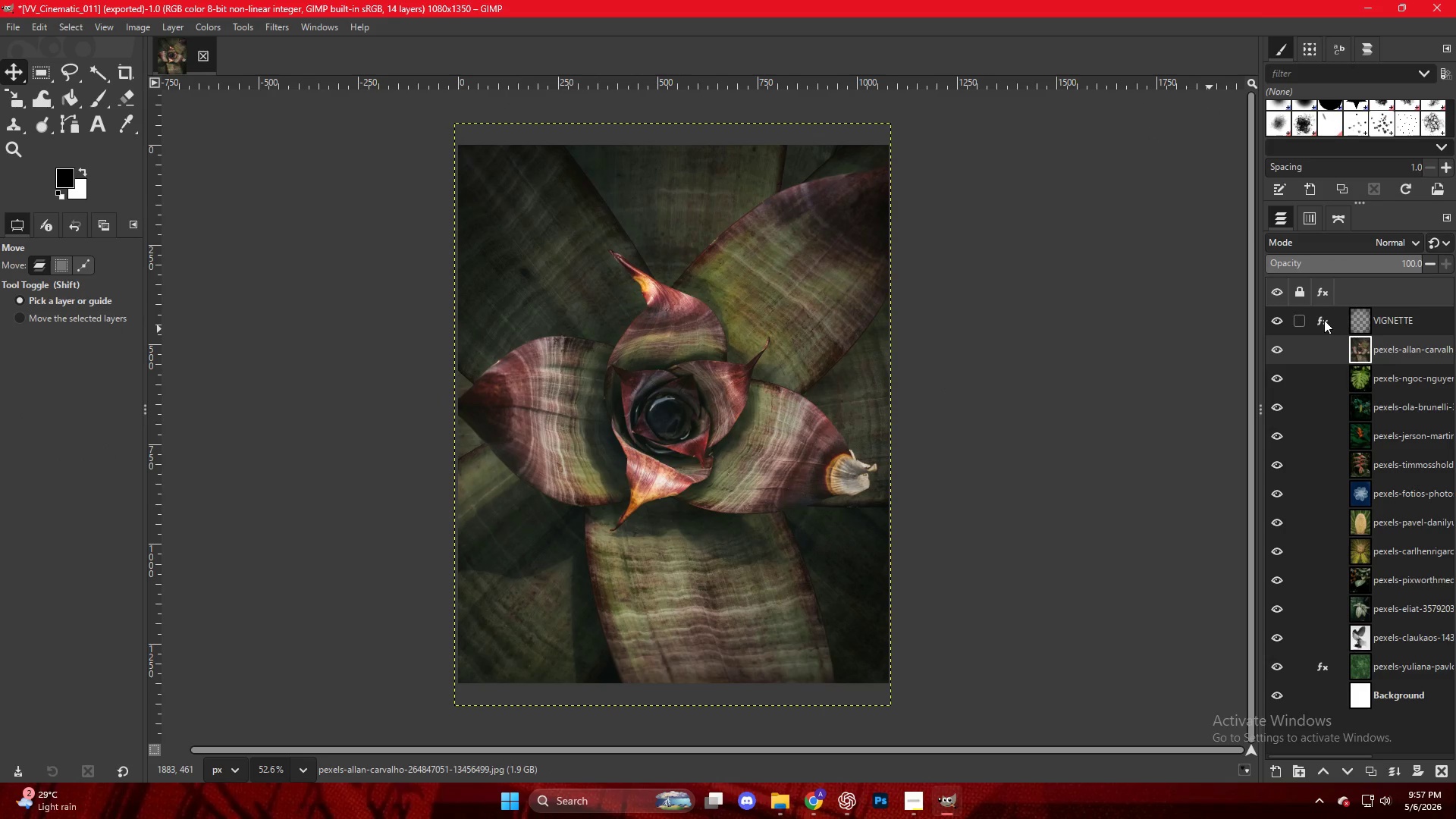 
double_click([1324, 320])
 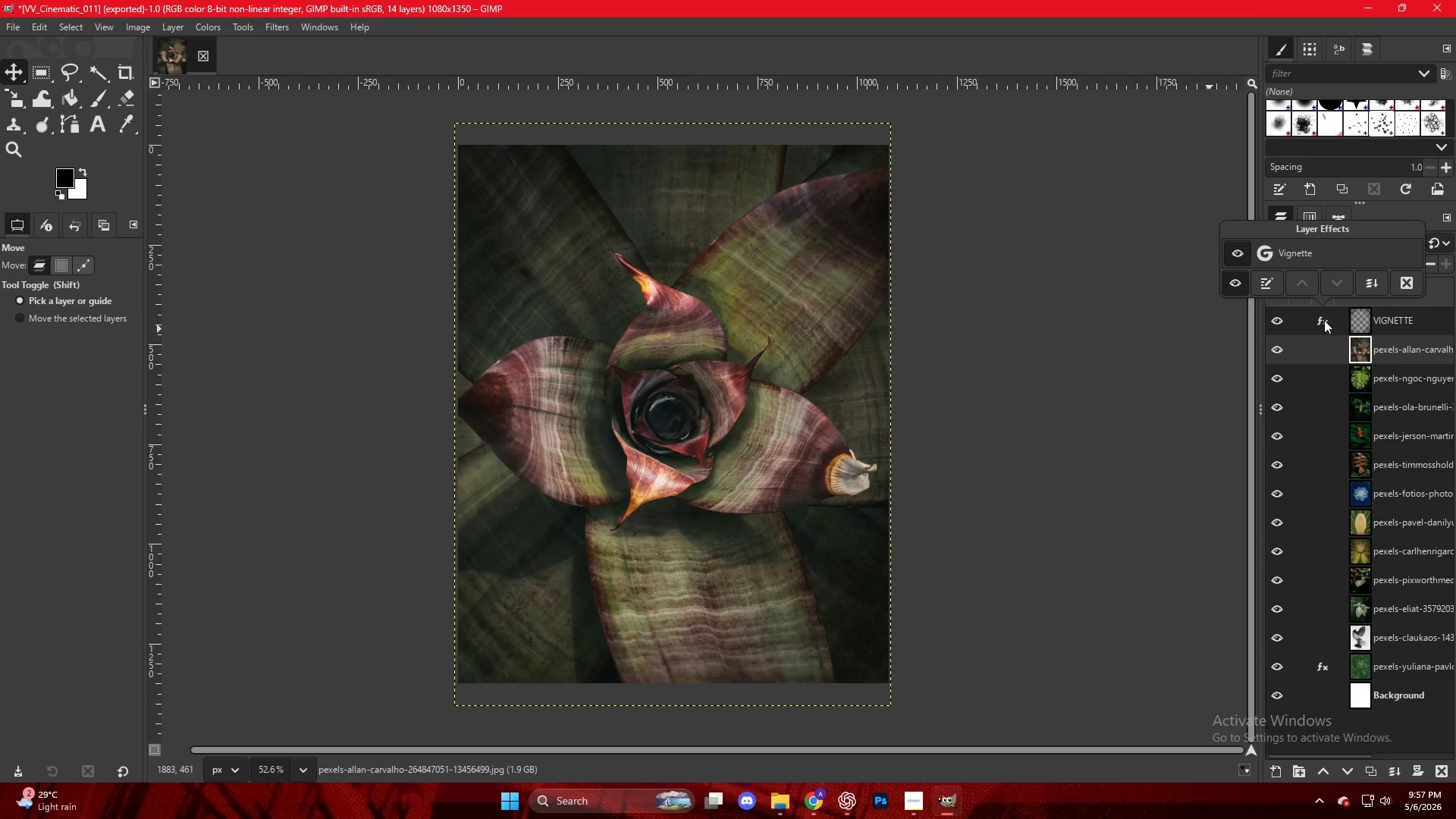 
triple_click([1324, 320])
 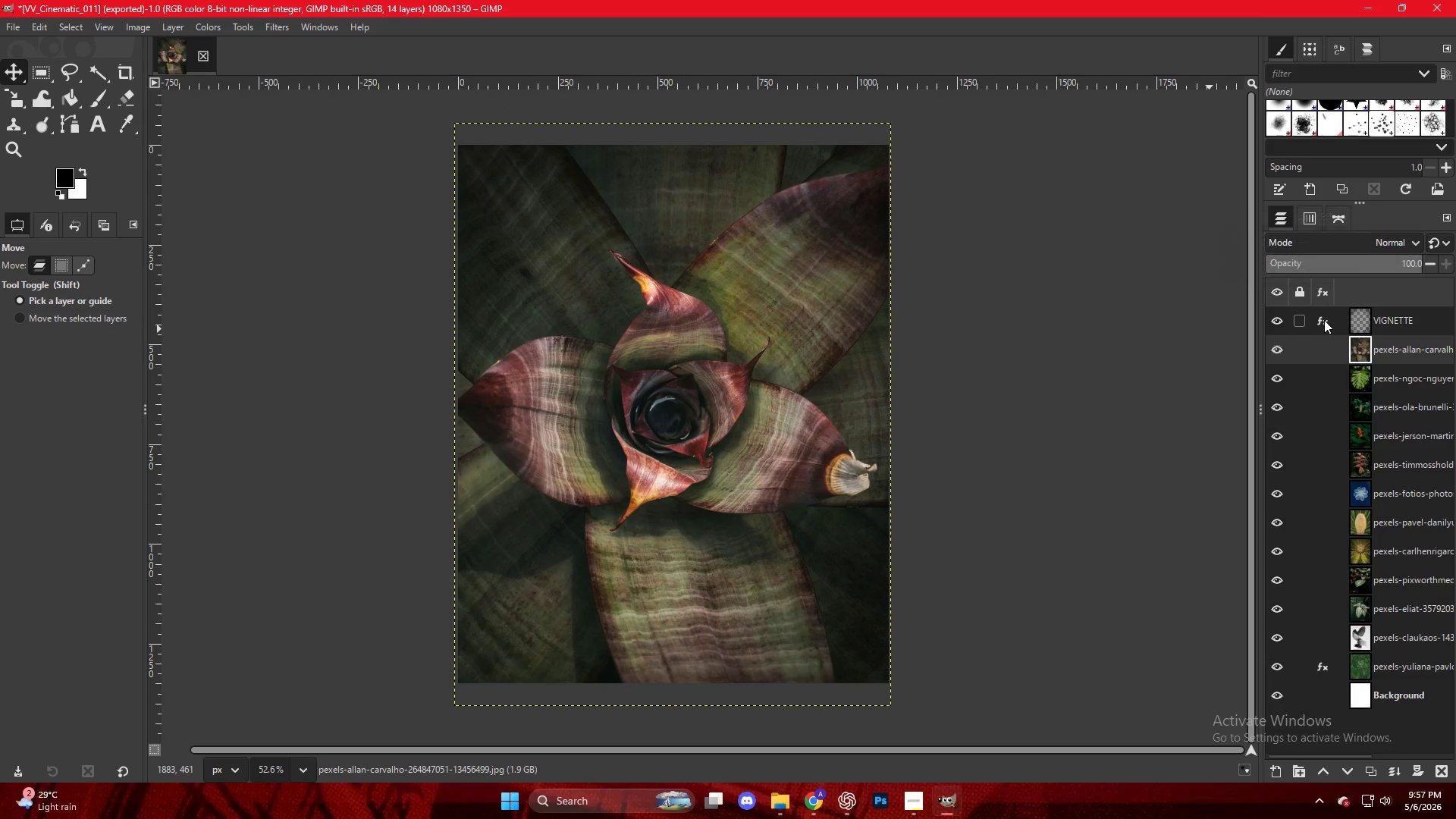 
triple_click([1324, 320])
 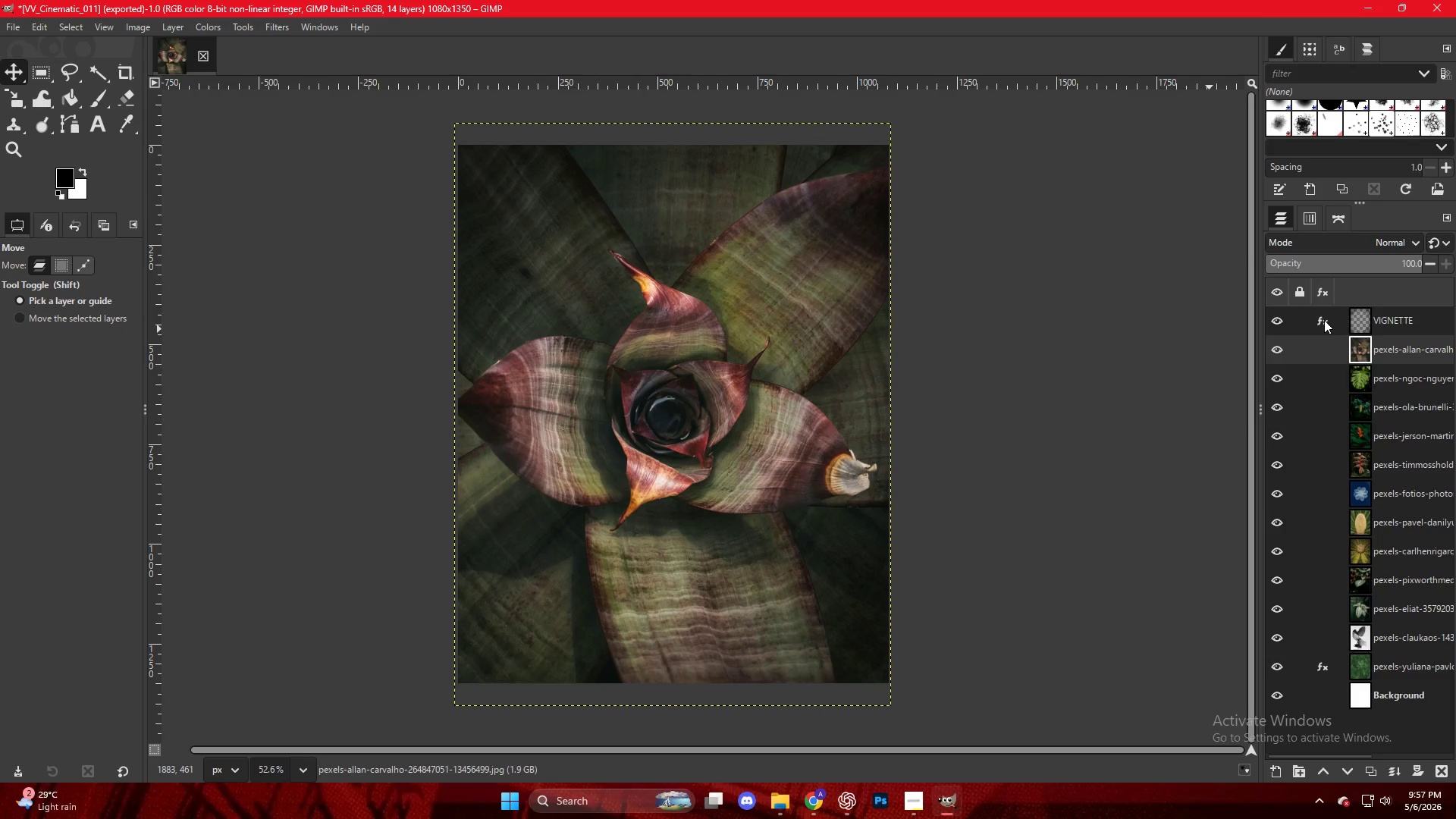 
triple_click([1324, 320])
 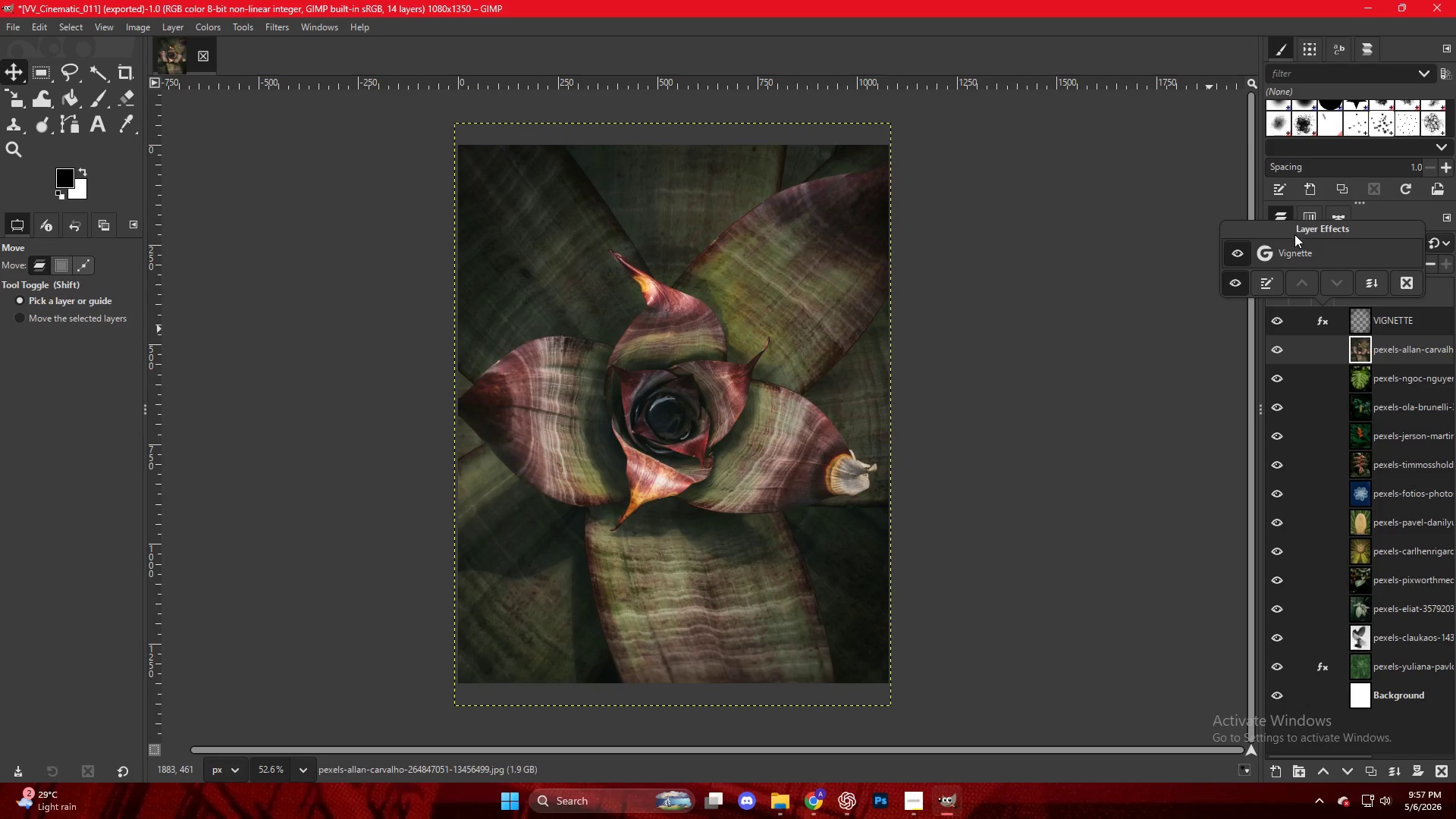 
double_click([1296, 253])
 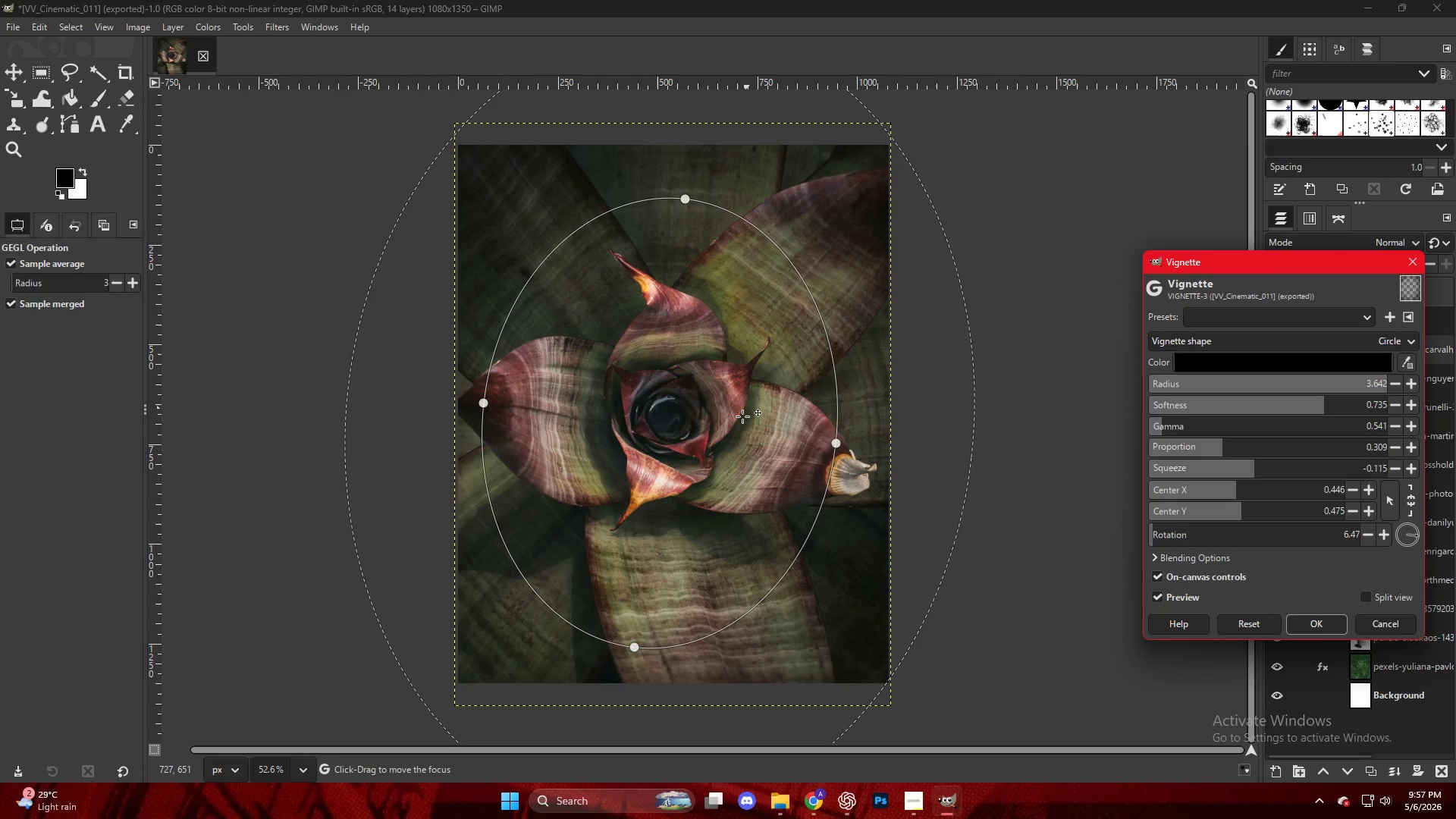 
left_click_drag(start_coordinate=[720, 448], to_coordinate=[740, 453])
 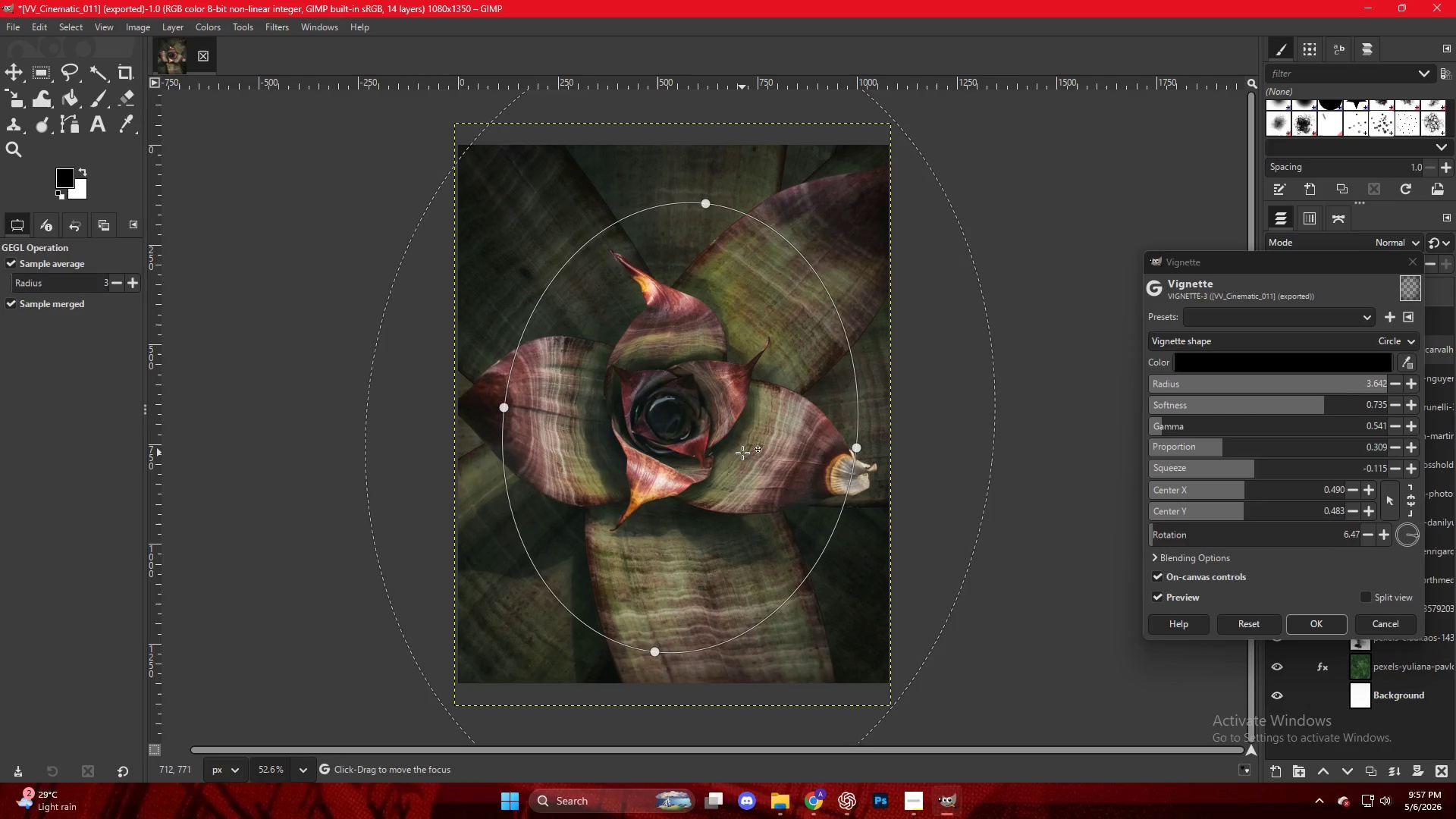 
key(NumpadEnter)
 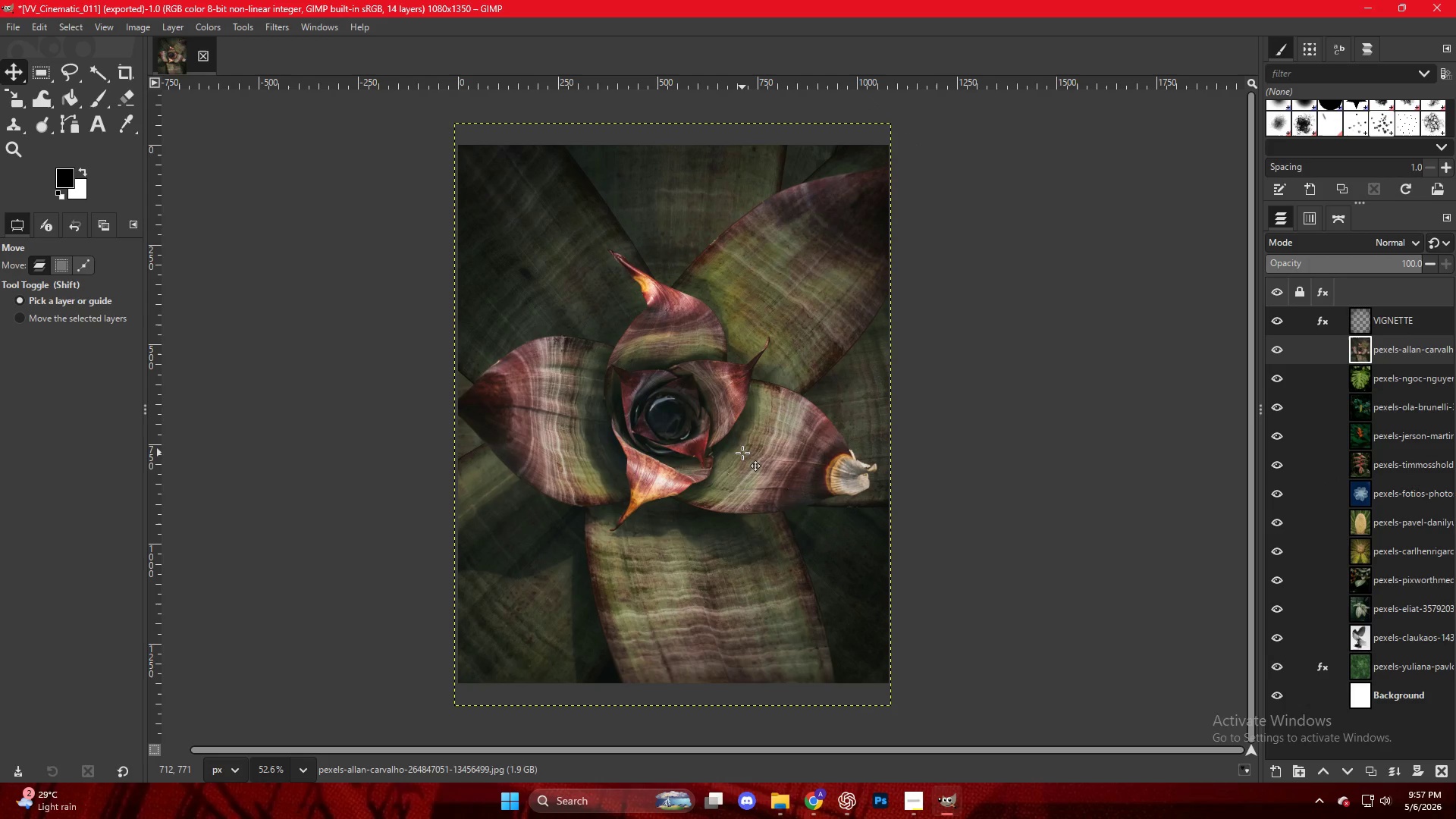 
hold_key(key=ControlLeft, duration=0.33)
 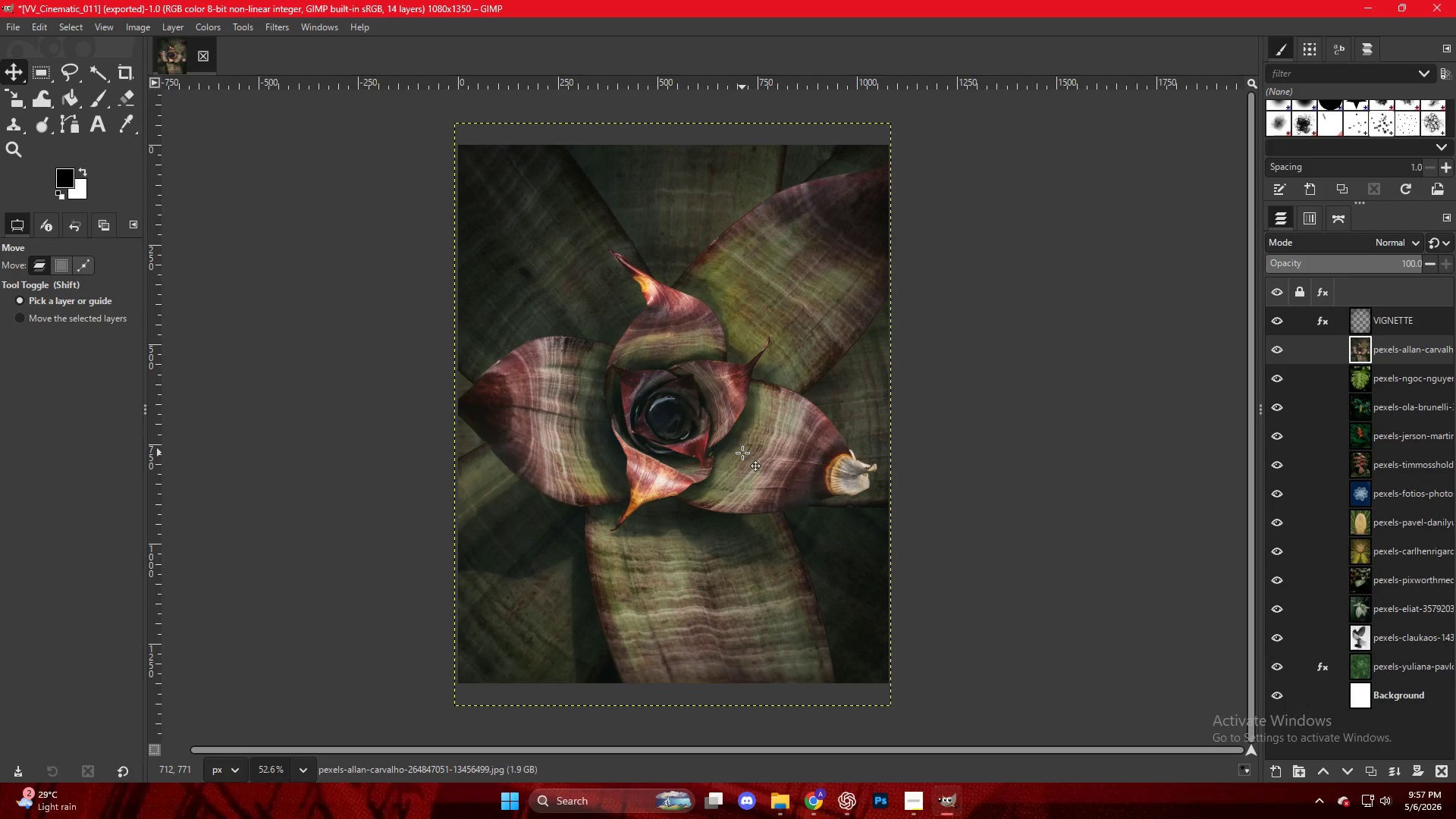 
key(Control+Shift+ShiftLeft)
 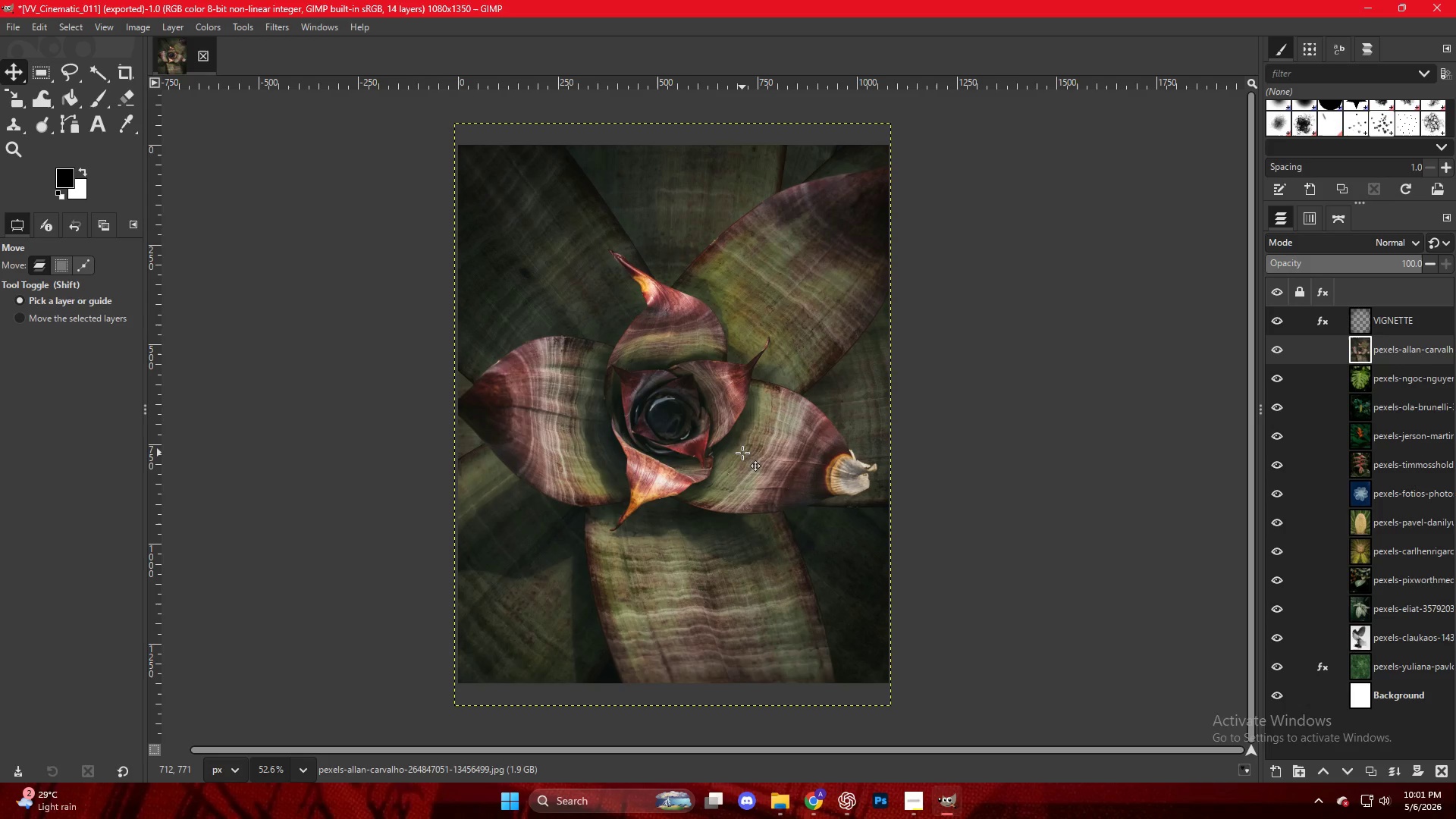 
wait(210.39)
 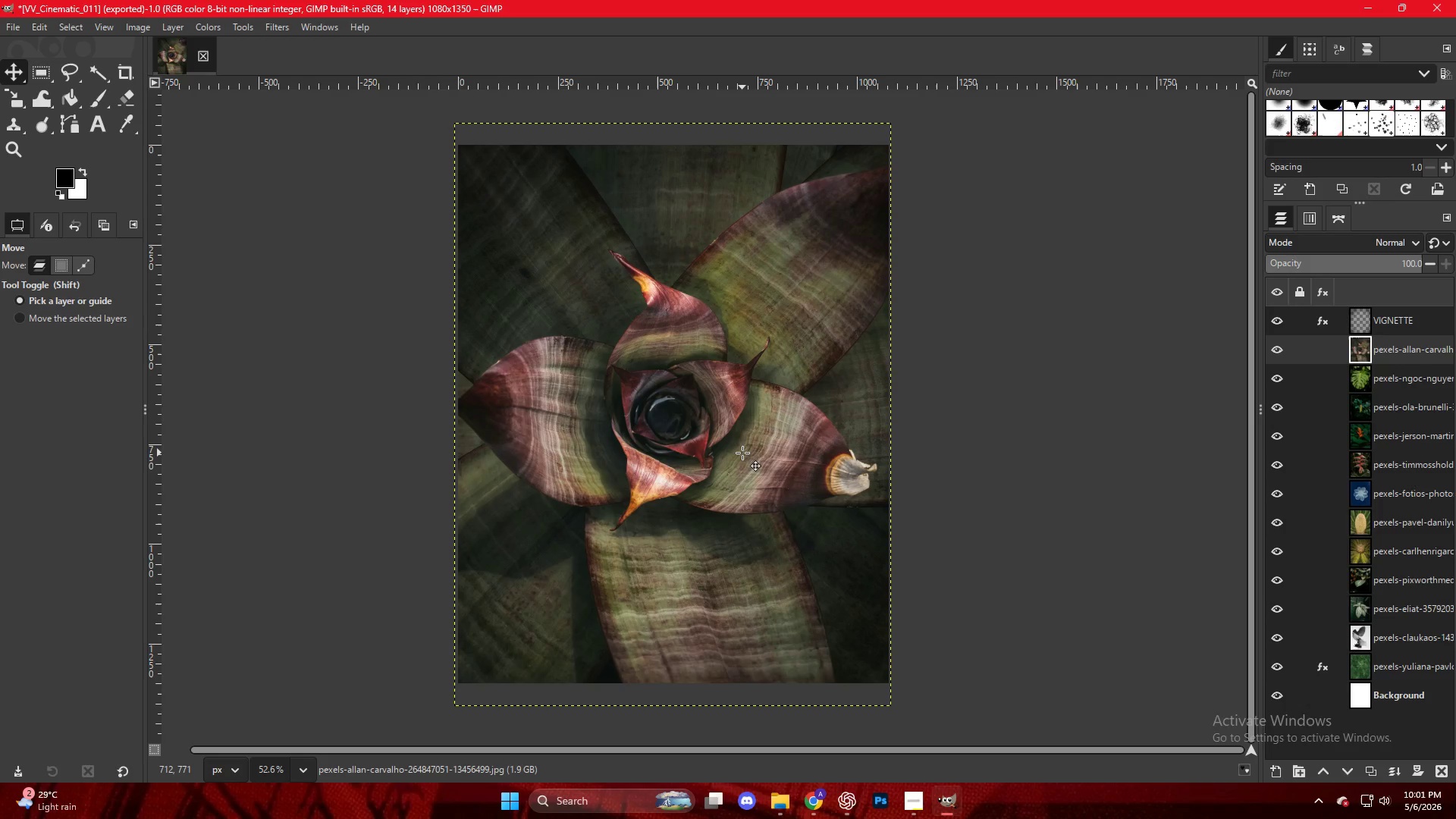 
double_click([1278, 325])
 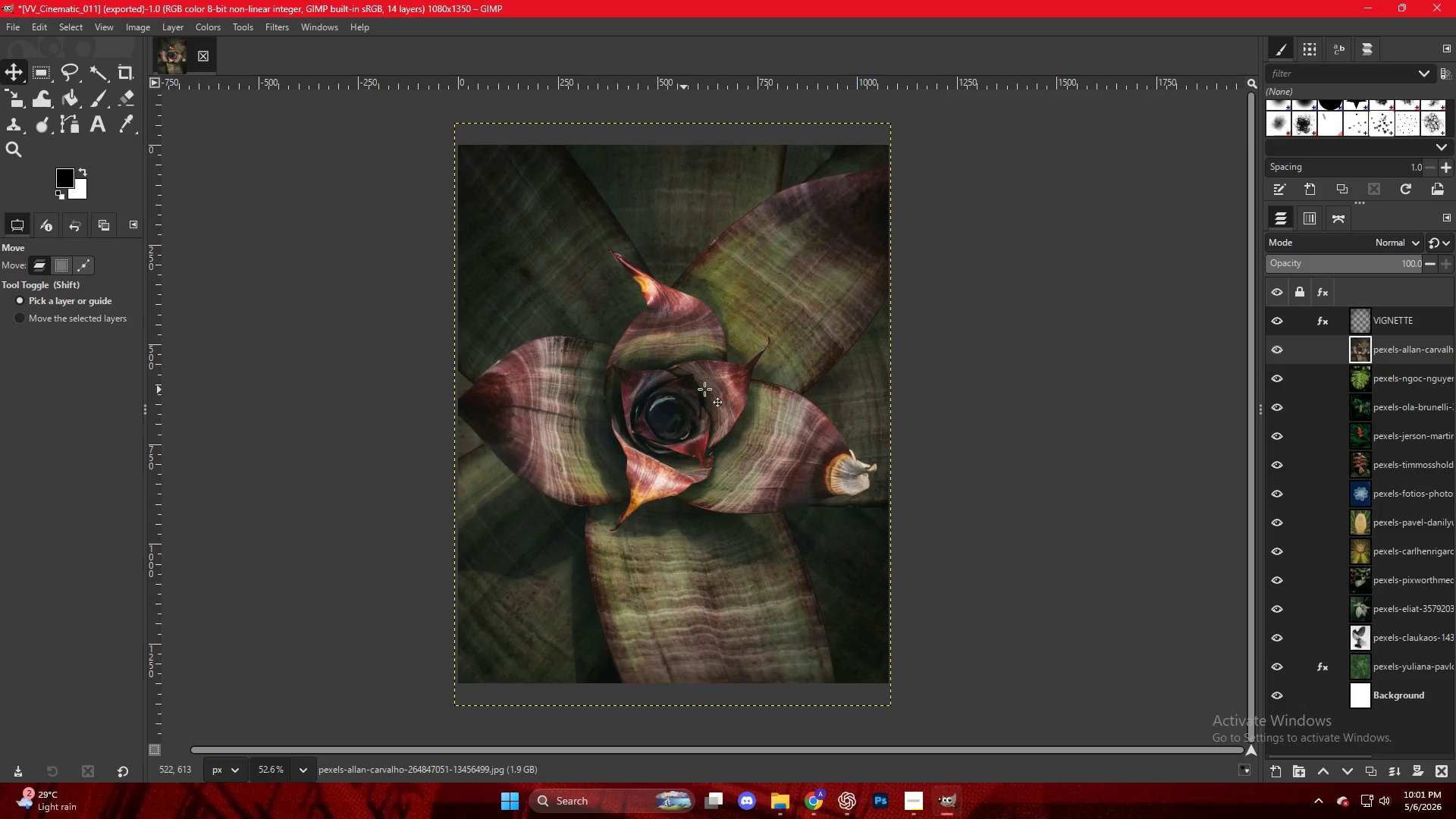 
hold_key(key=ControlLeft, duration=0.61)
scroll: coordinate [756, 389], scroll_direction: down, amount: 1.0
 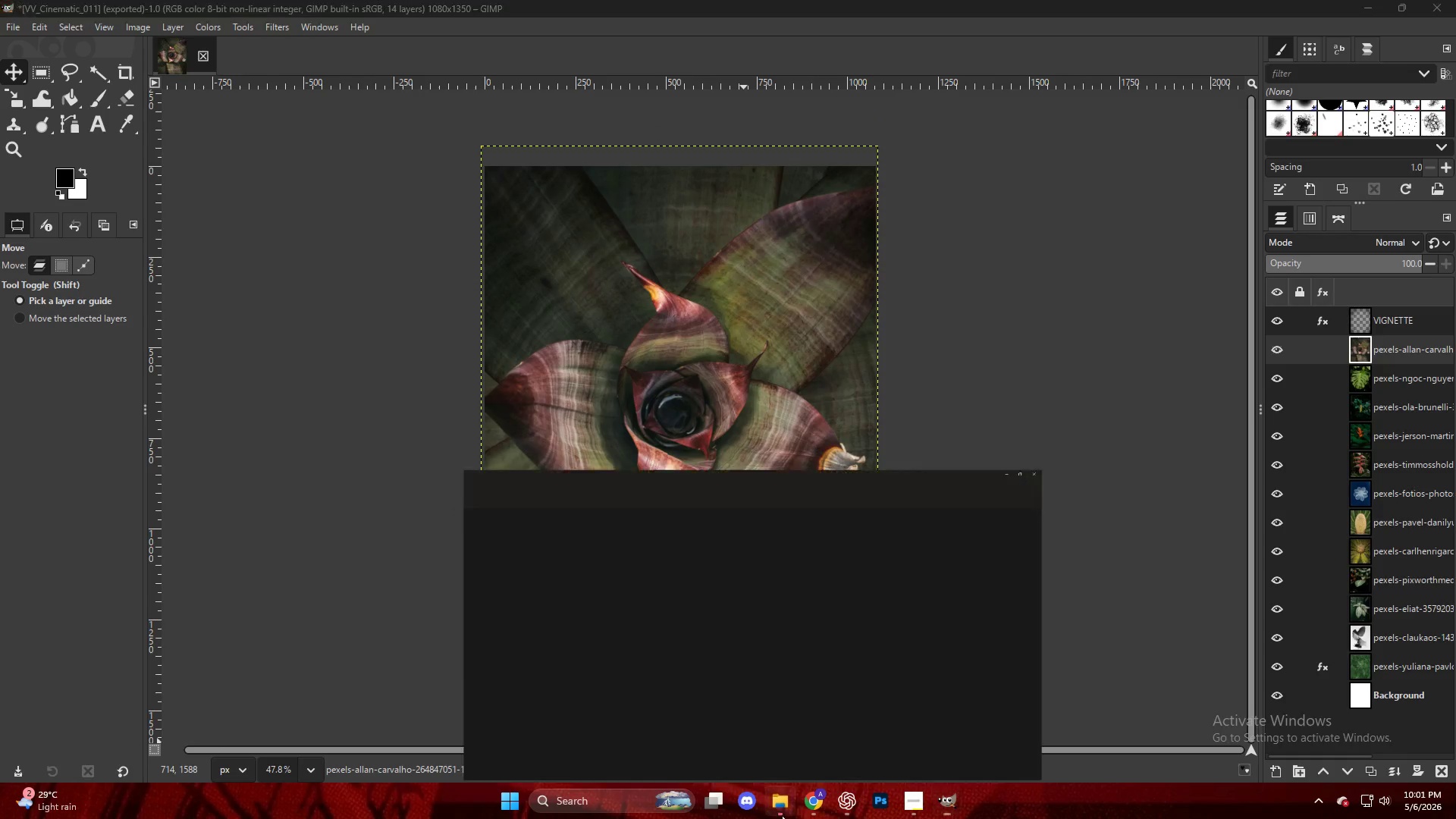 
left_click([796, 673])
 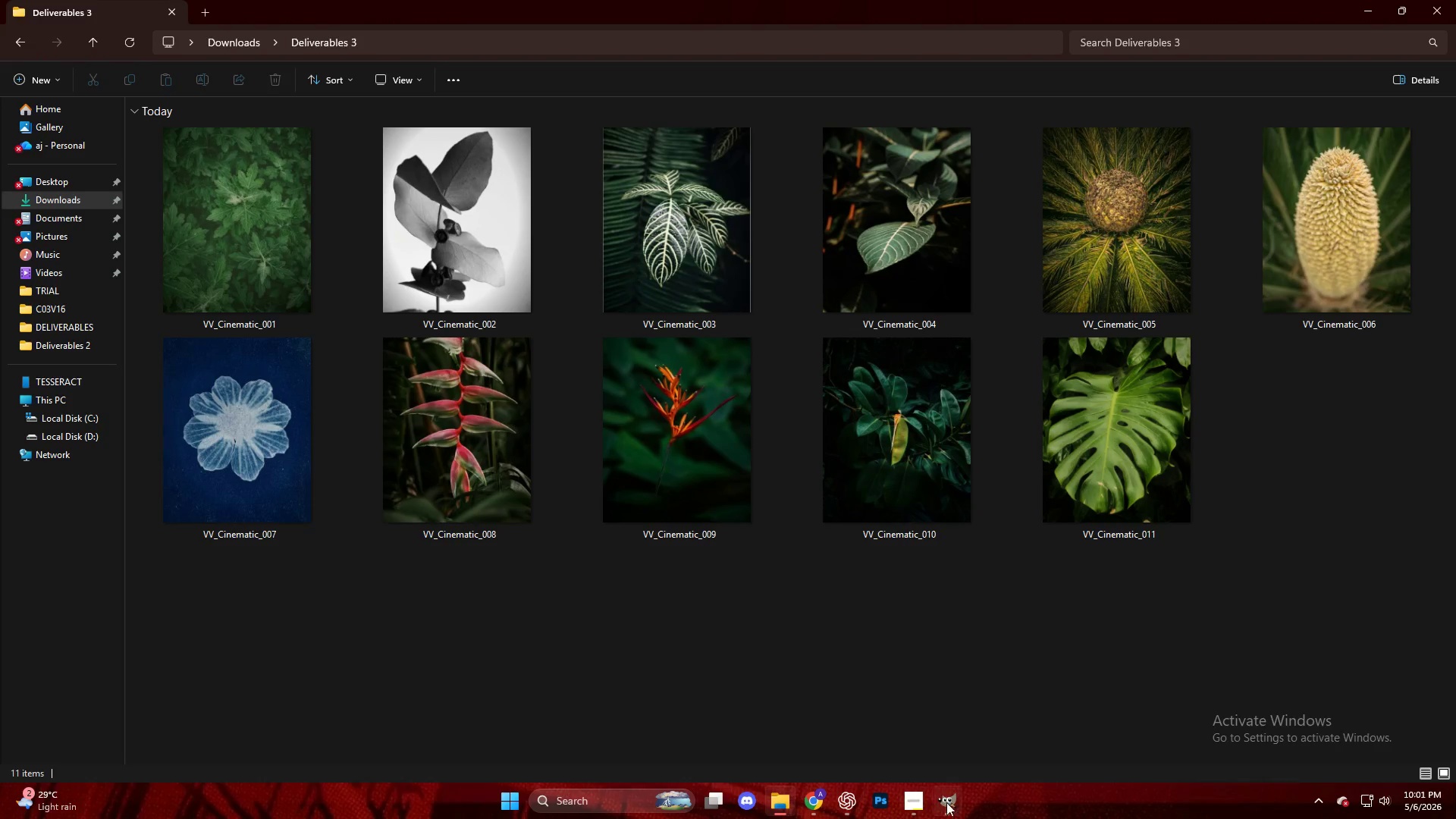 
left_click([949, 804])
 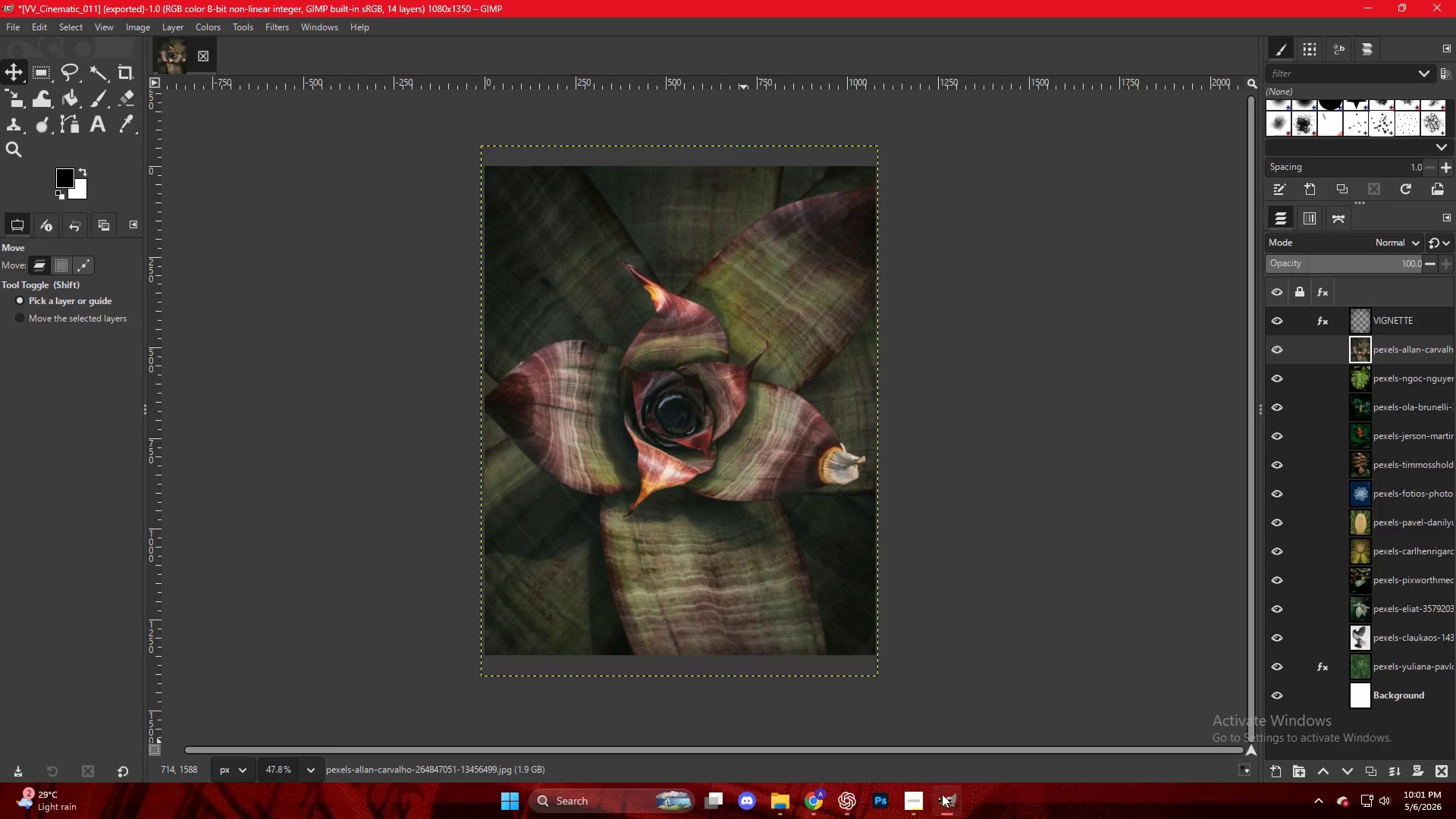 
key(Control+Shift+E)
 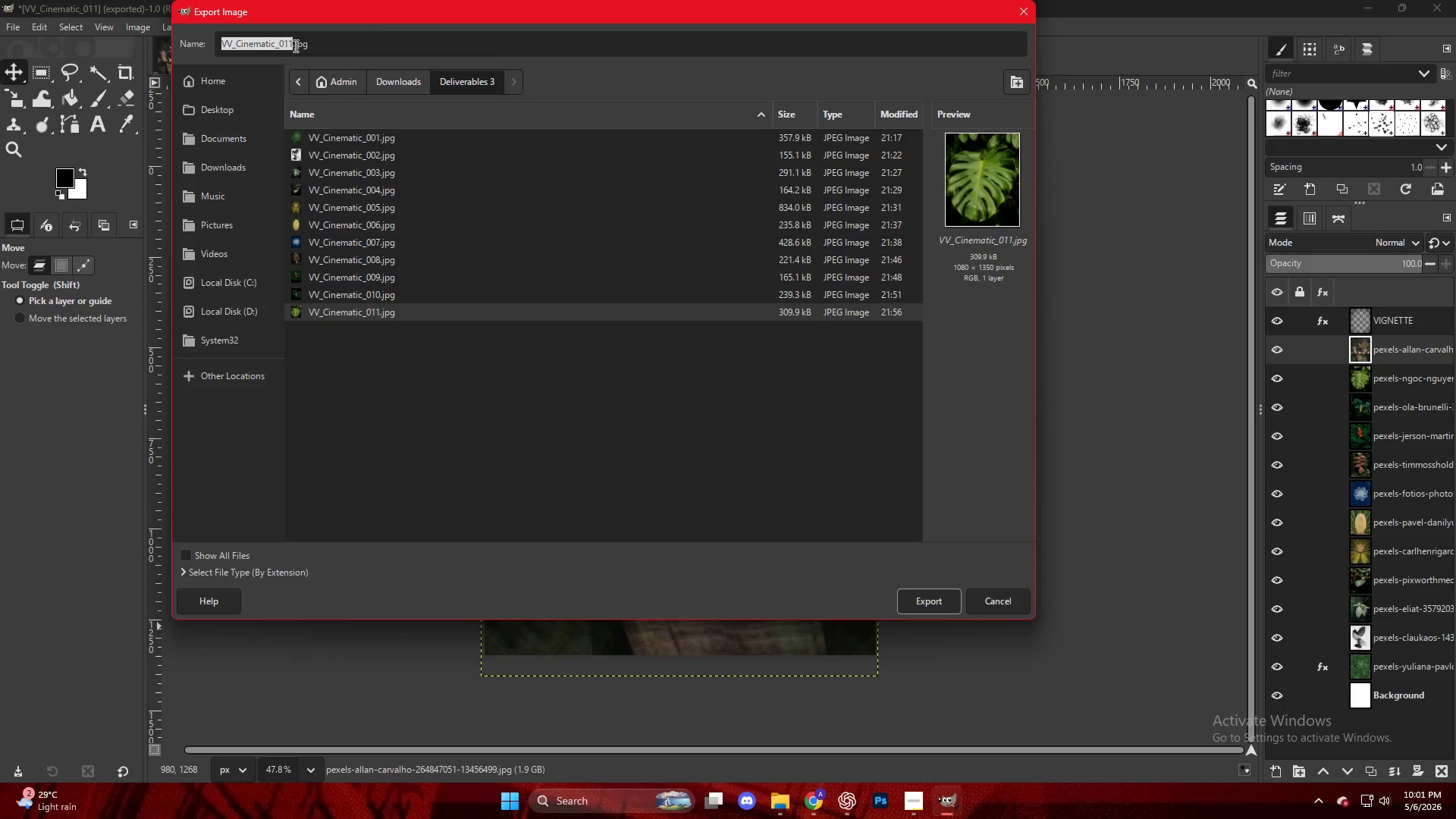 
key(ArrowLeft)
 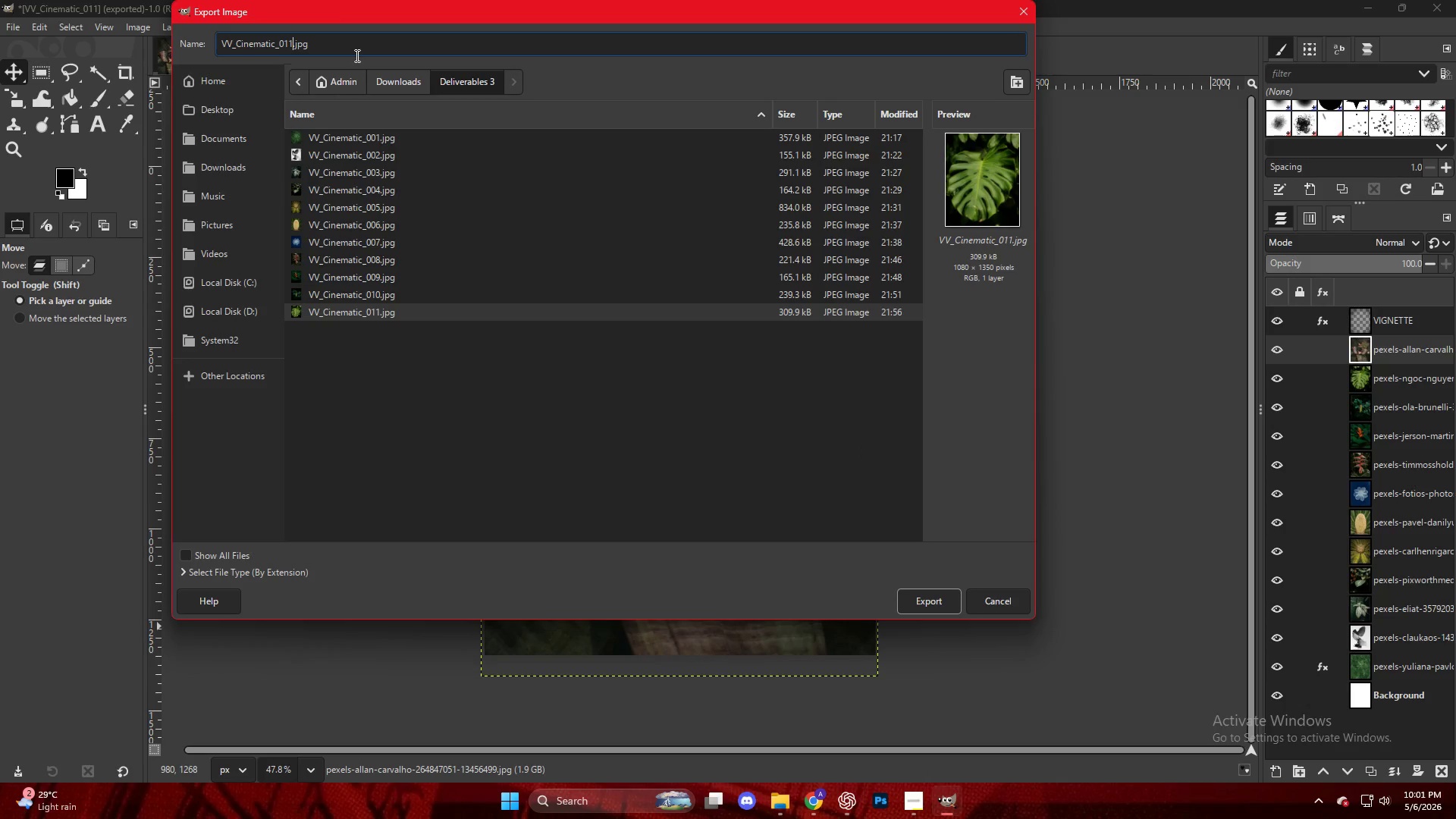 
key(Backspace)
 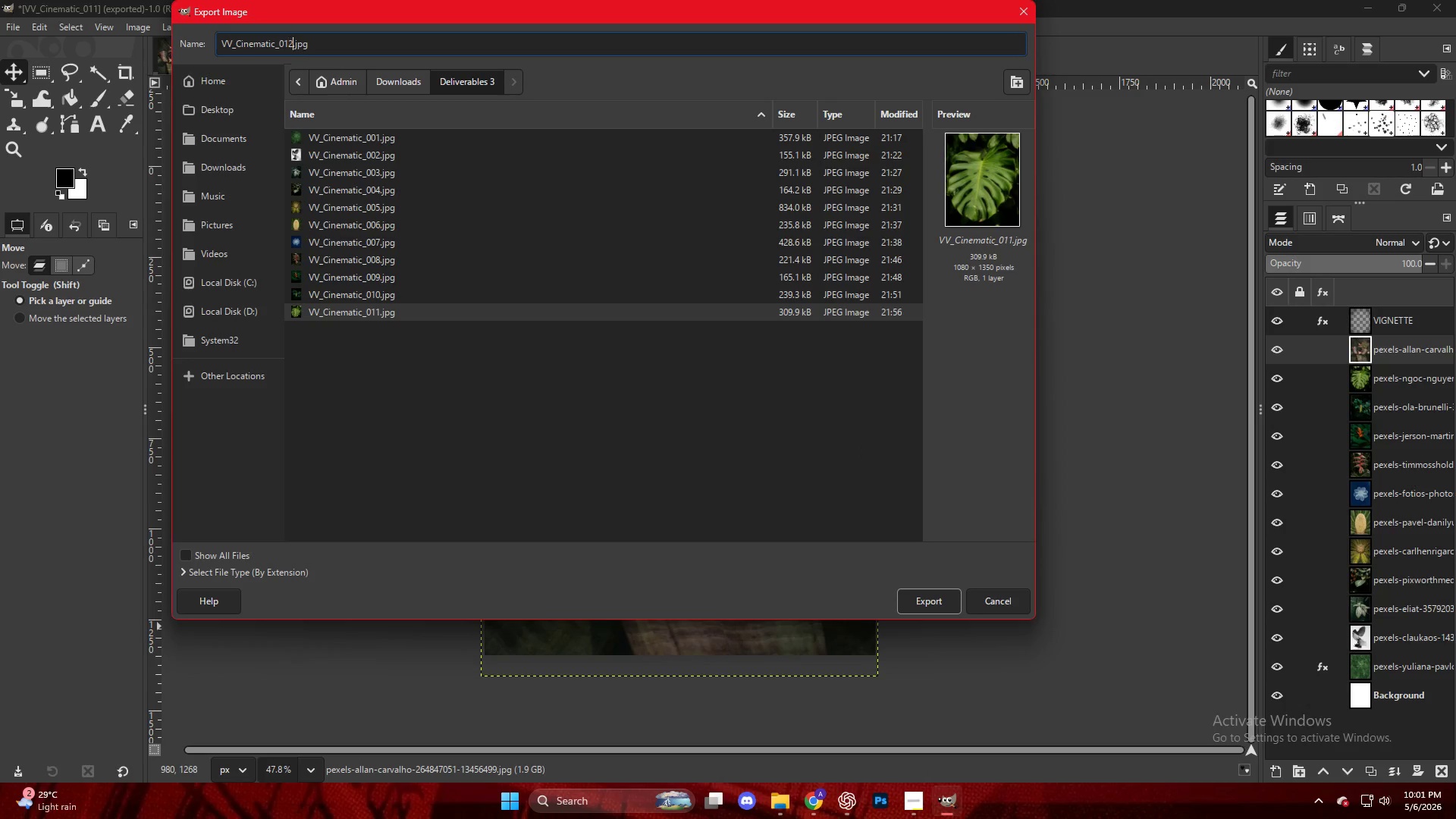 
key(2)
 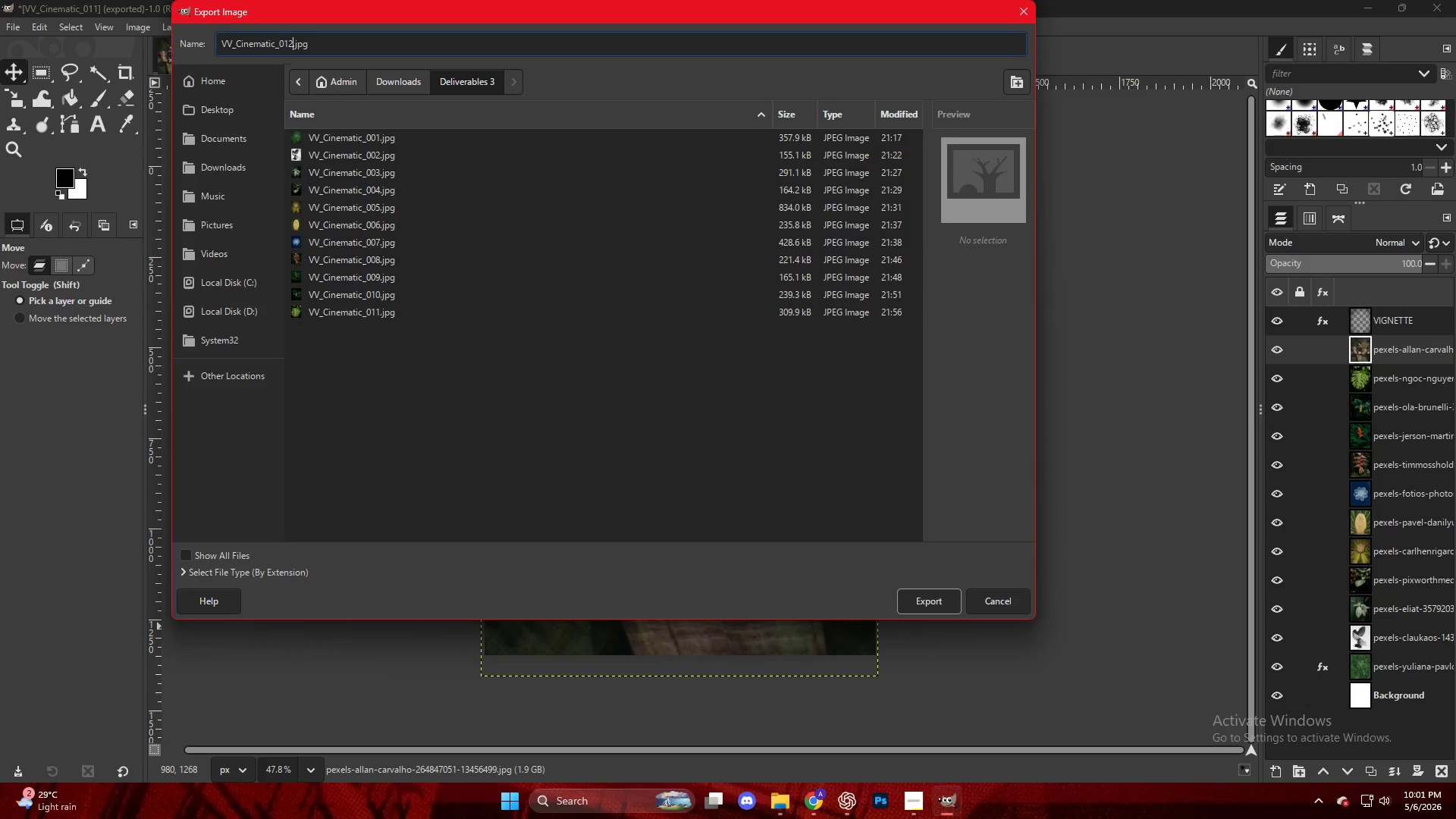 
key(Enter)
 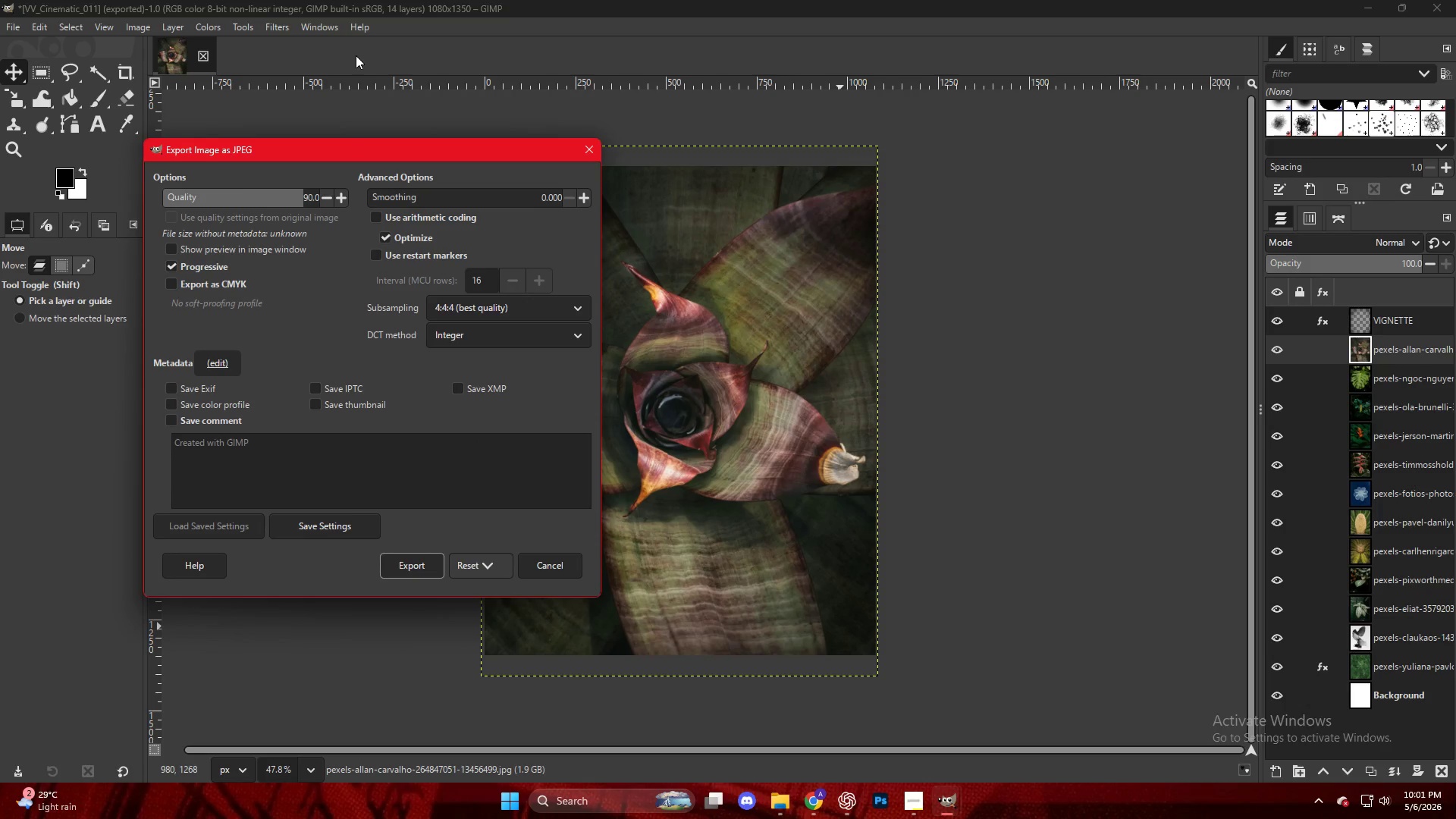 
wait(21.94)
 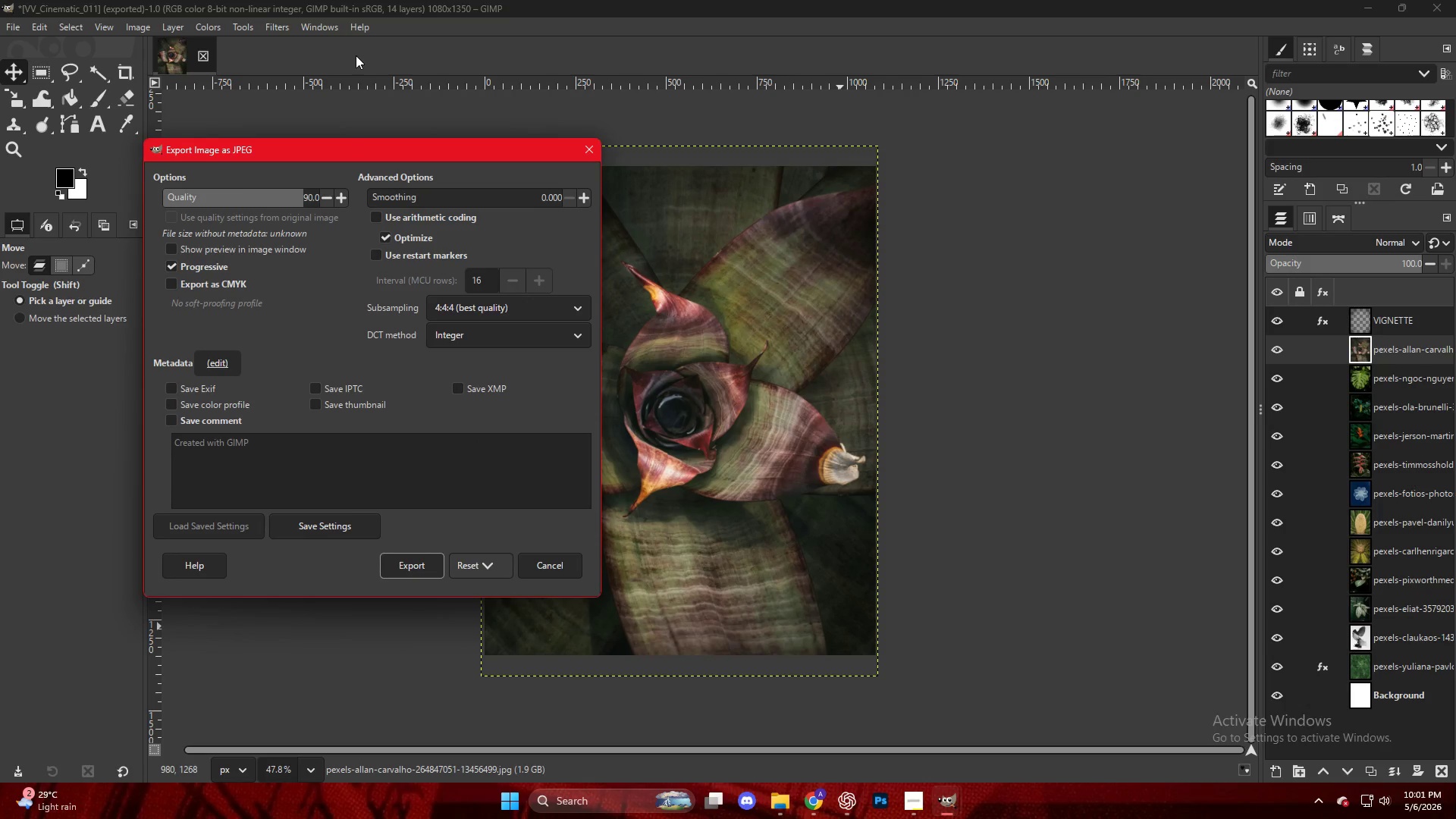 
left_click([406, 567])
 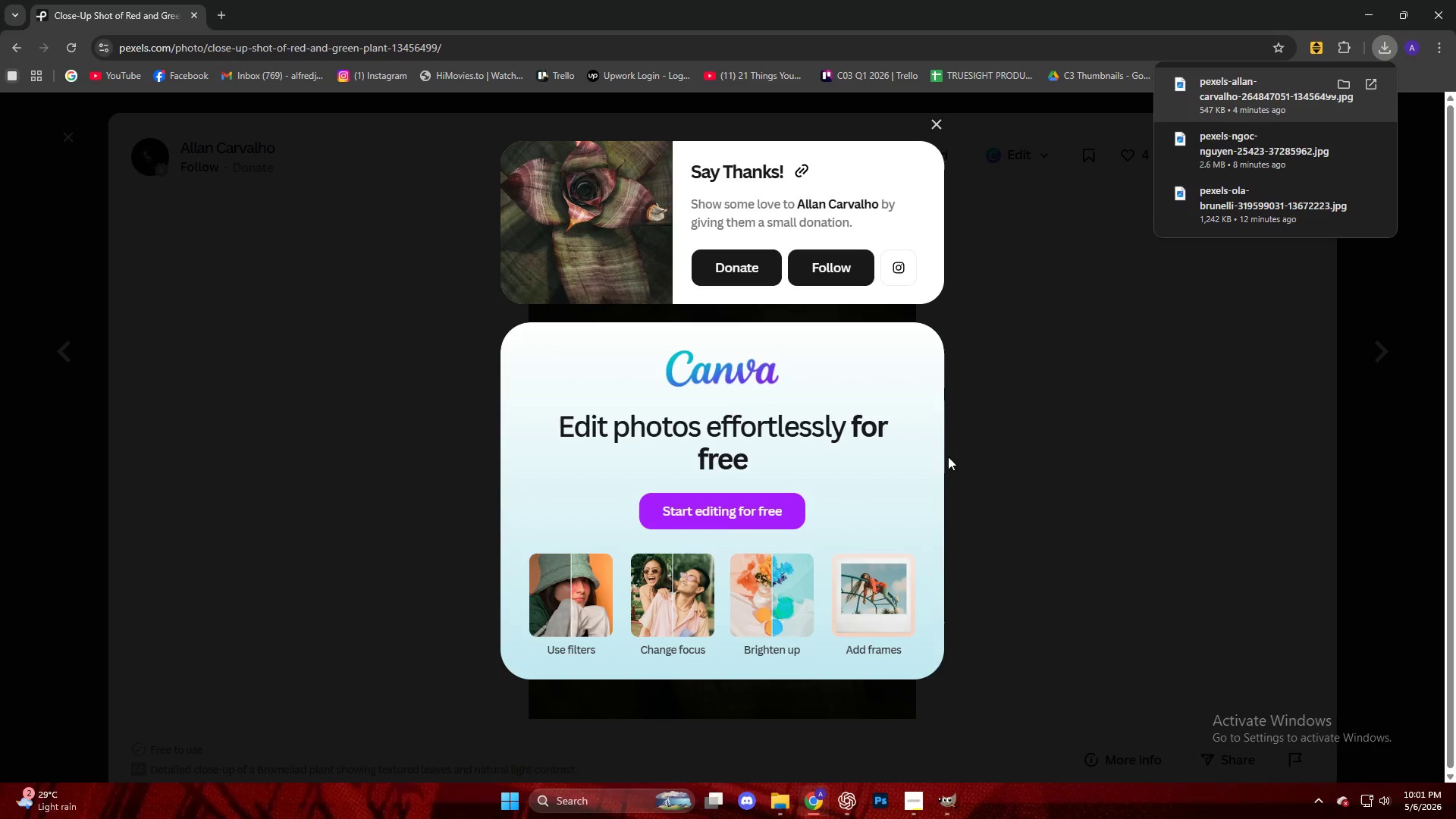 
left_click([1110, 386])
 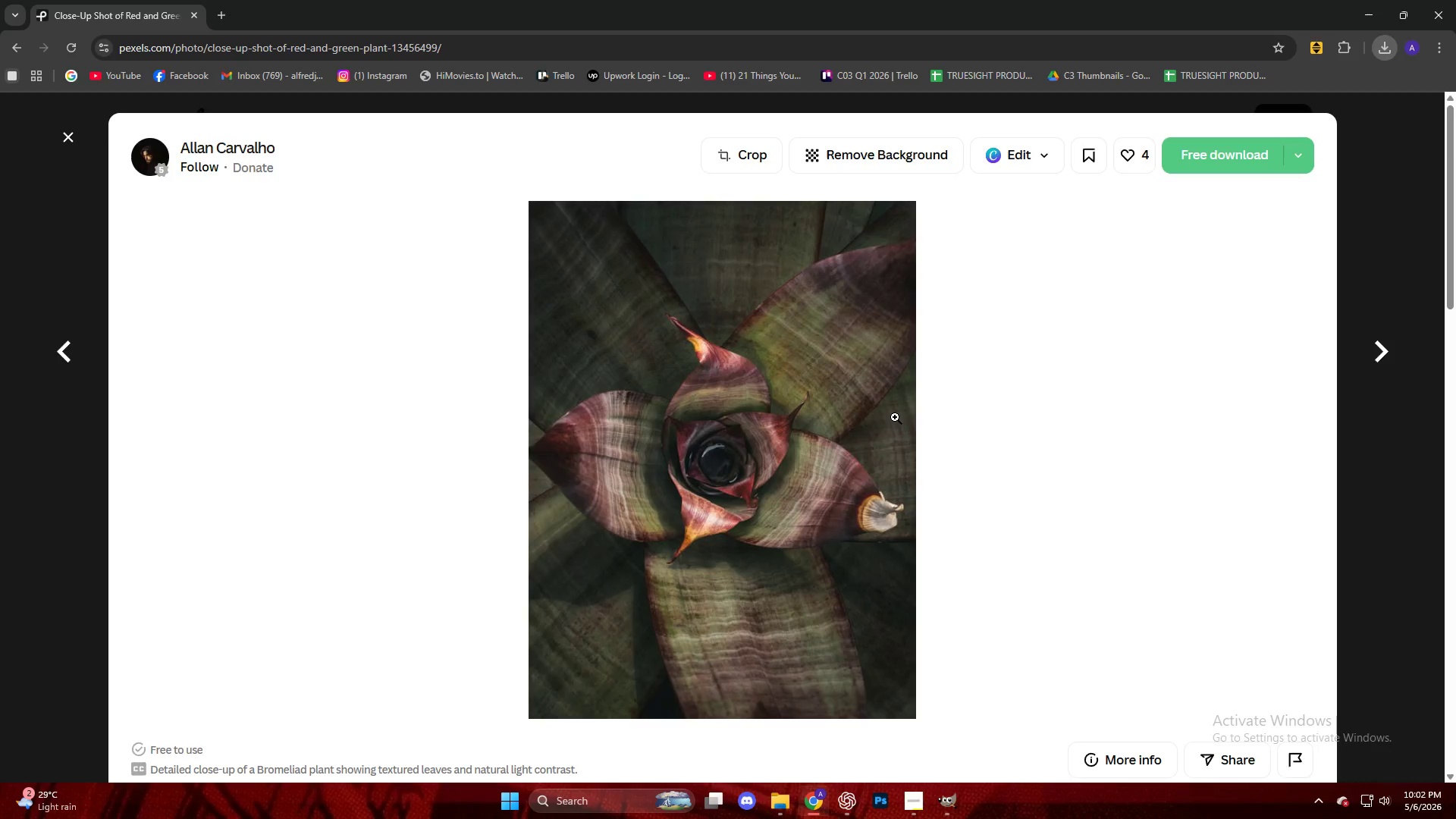 
scroll: coordinate [889, 427], scroll_direction: down, amount: 10.0
 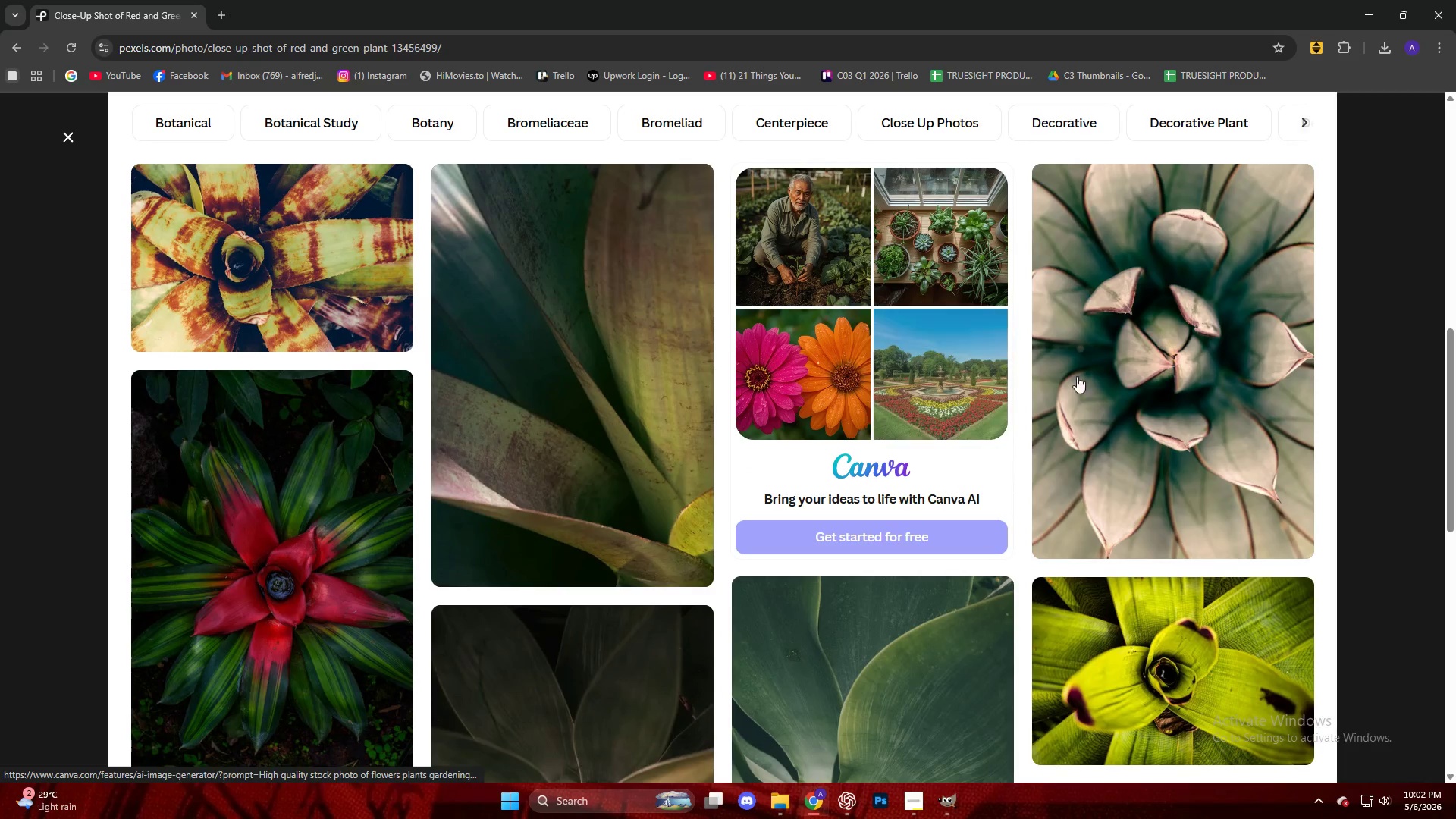 
left_click([1167, 335])
 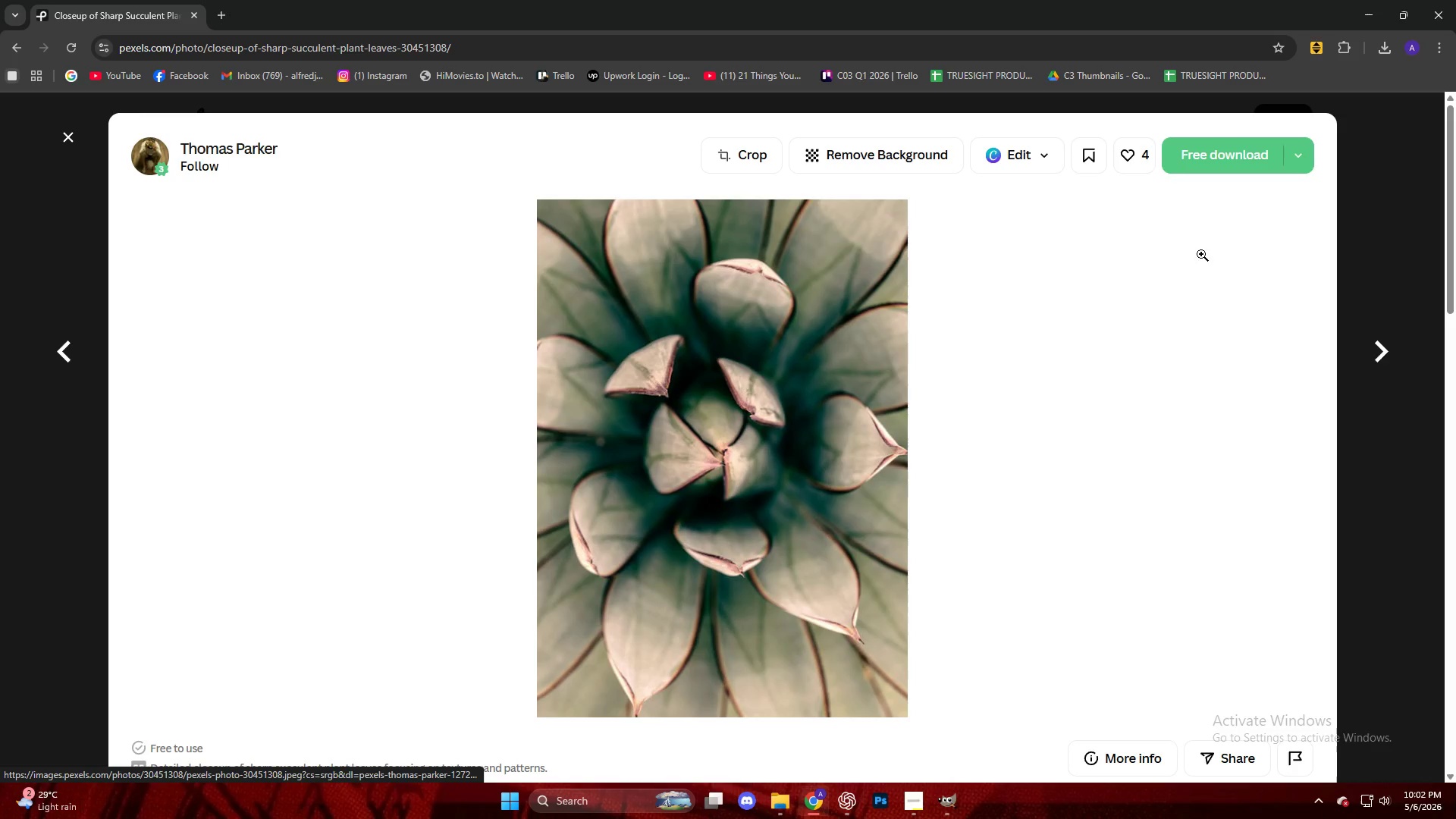 
left_click([1200, 168])
 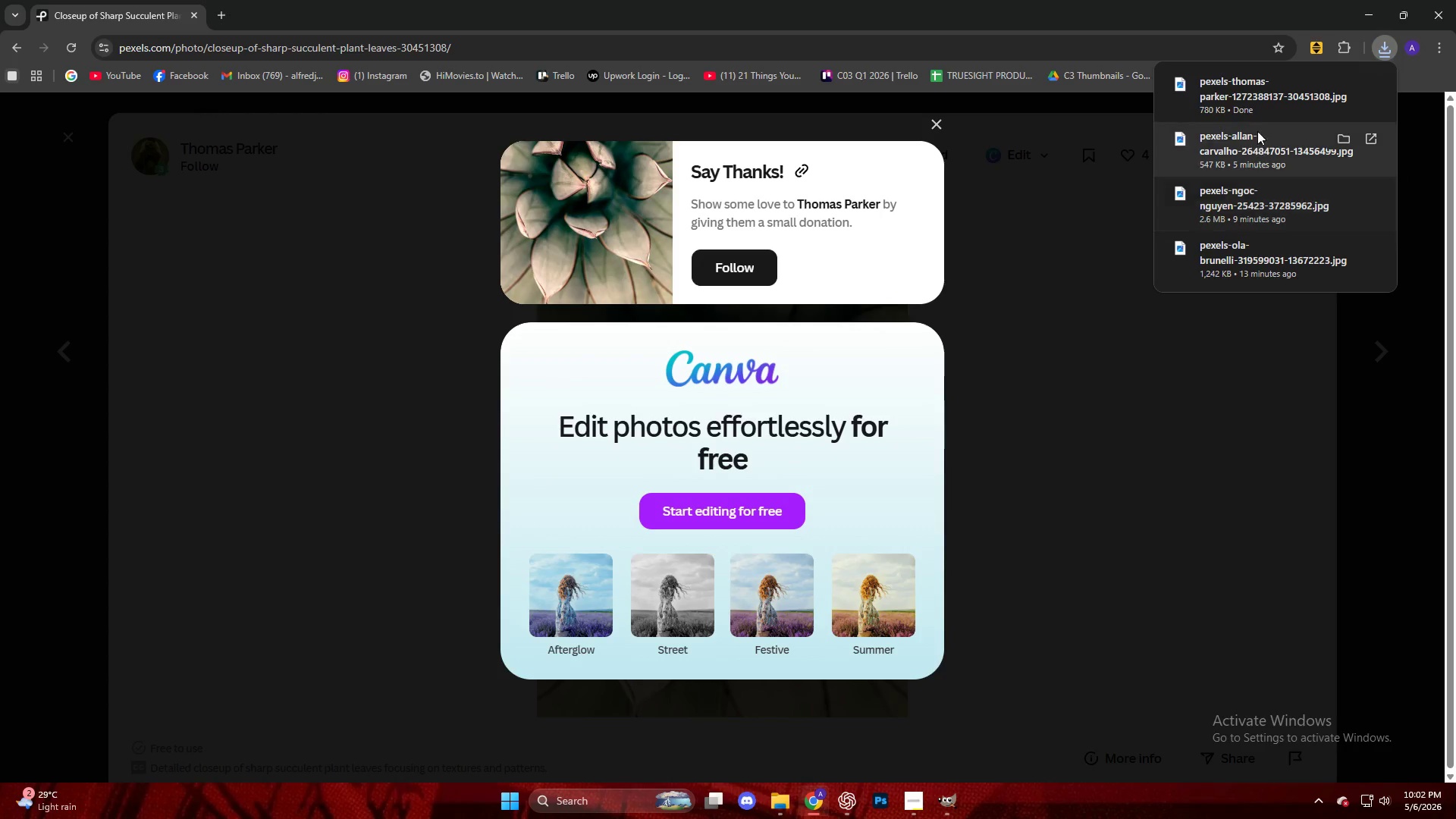 
left_click_drag(start_coordinate=[1252, 111], to_coordinate=[748, 449])
 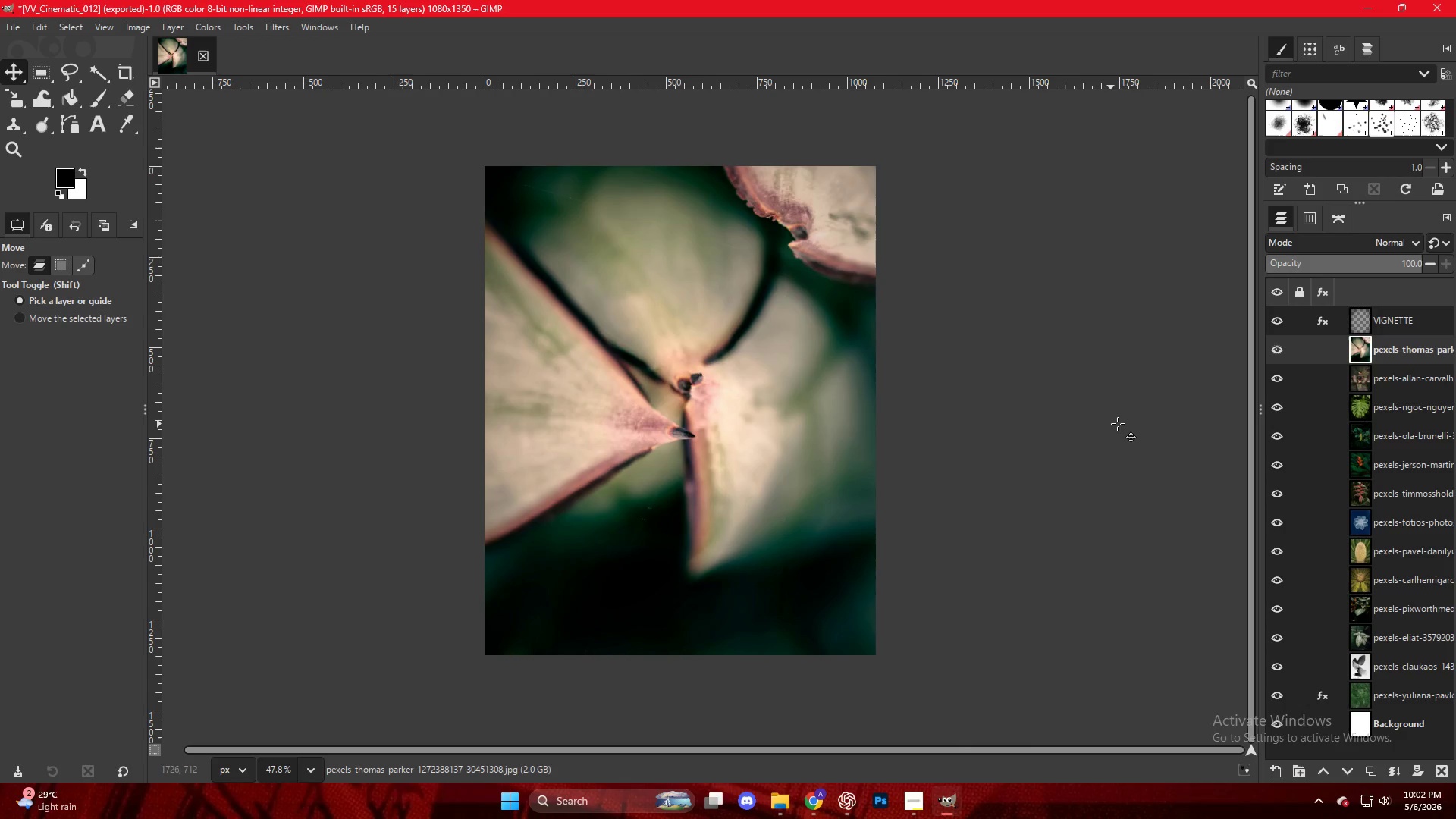 
wait(7.12)
 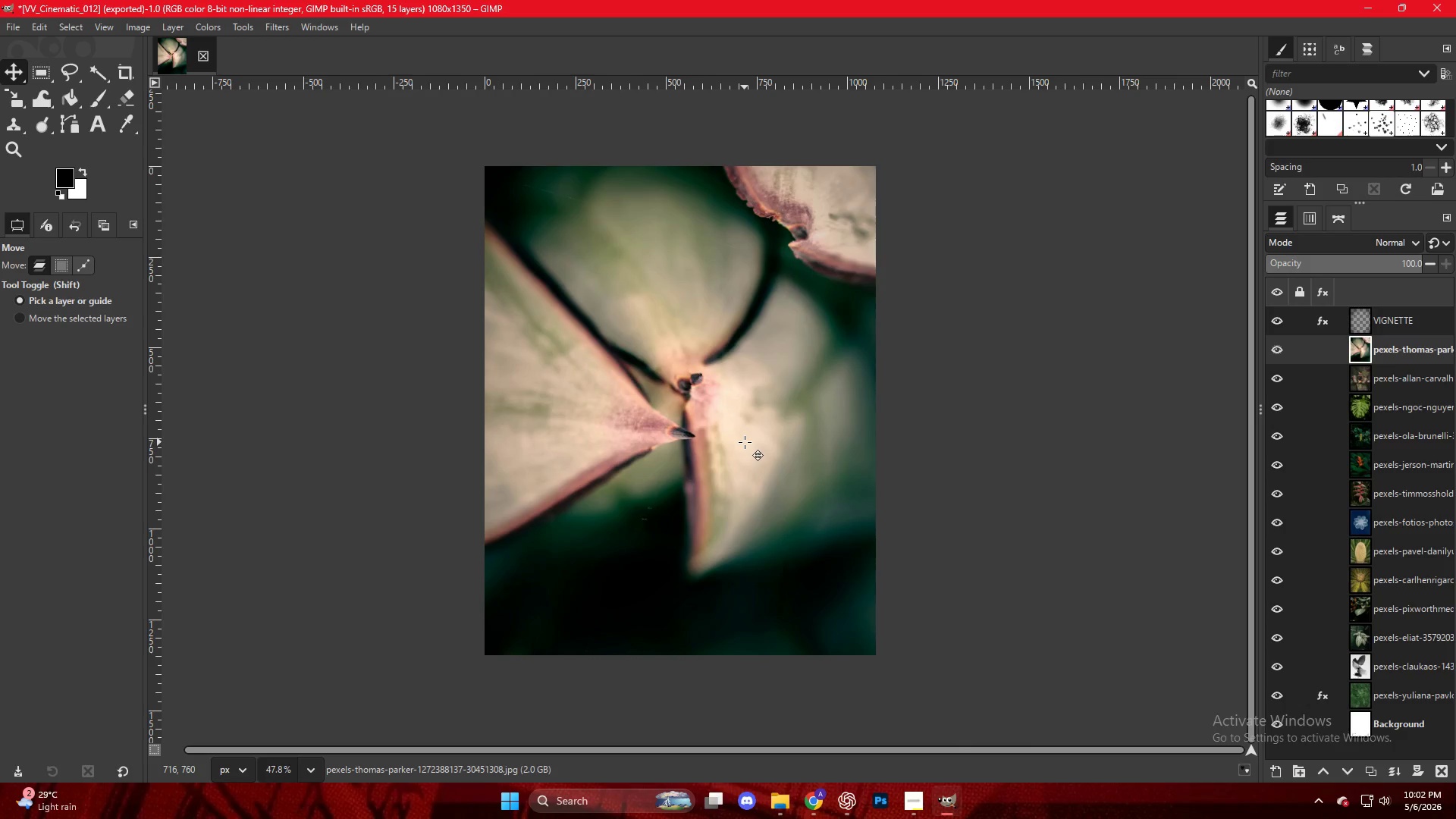 
key(Shift+S)
 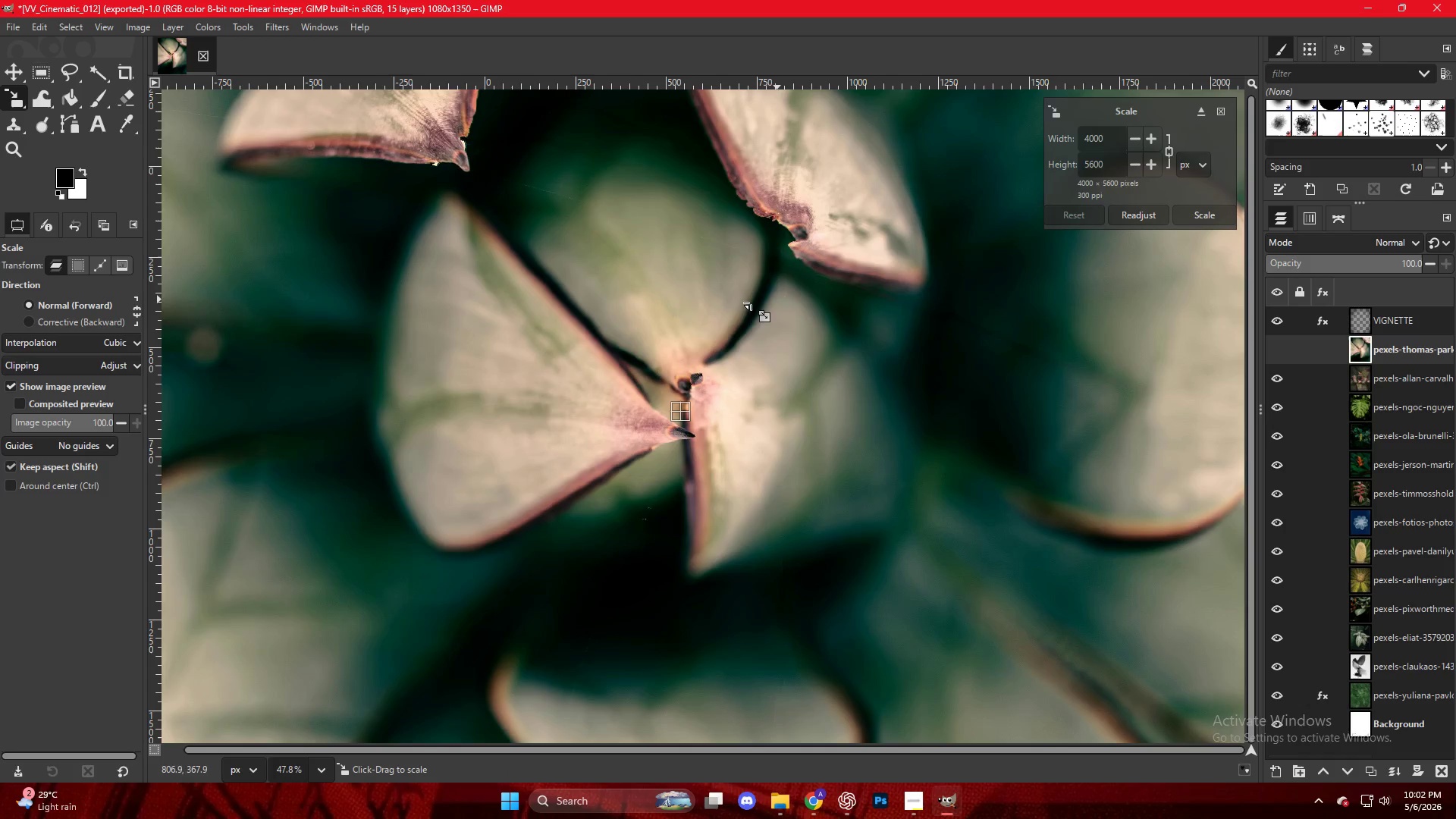 
hold_key(key=ControlLeft, duration=0.75)
scroll: coordinate [710, 321], scroll_direction: down, amount: 16.0
 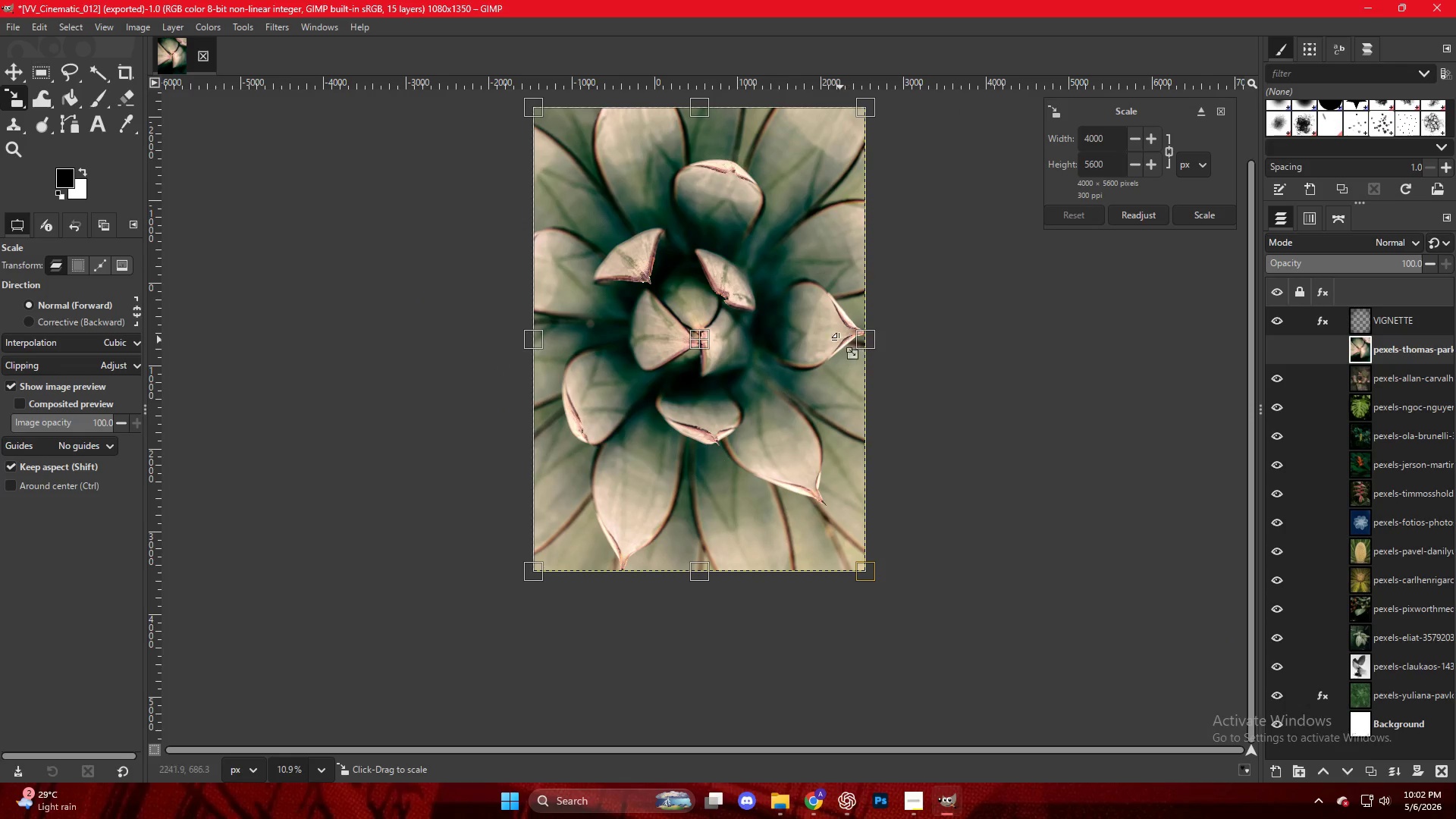 
hold_key(key=AltLeft, duration=0.84)
scroll: coordinate [730, 329], scroll_direction: down, amount: 7.0
 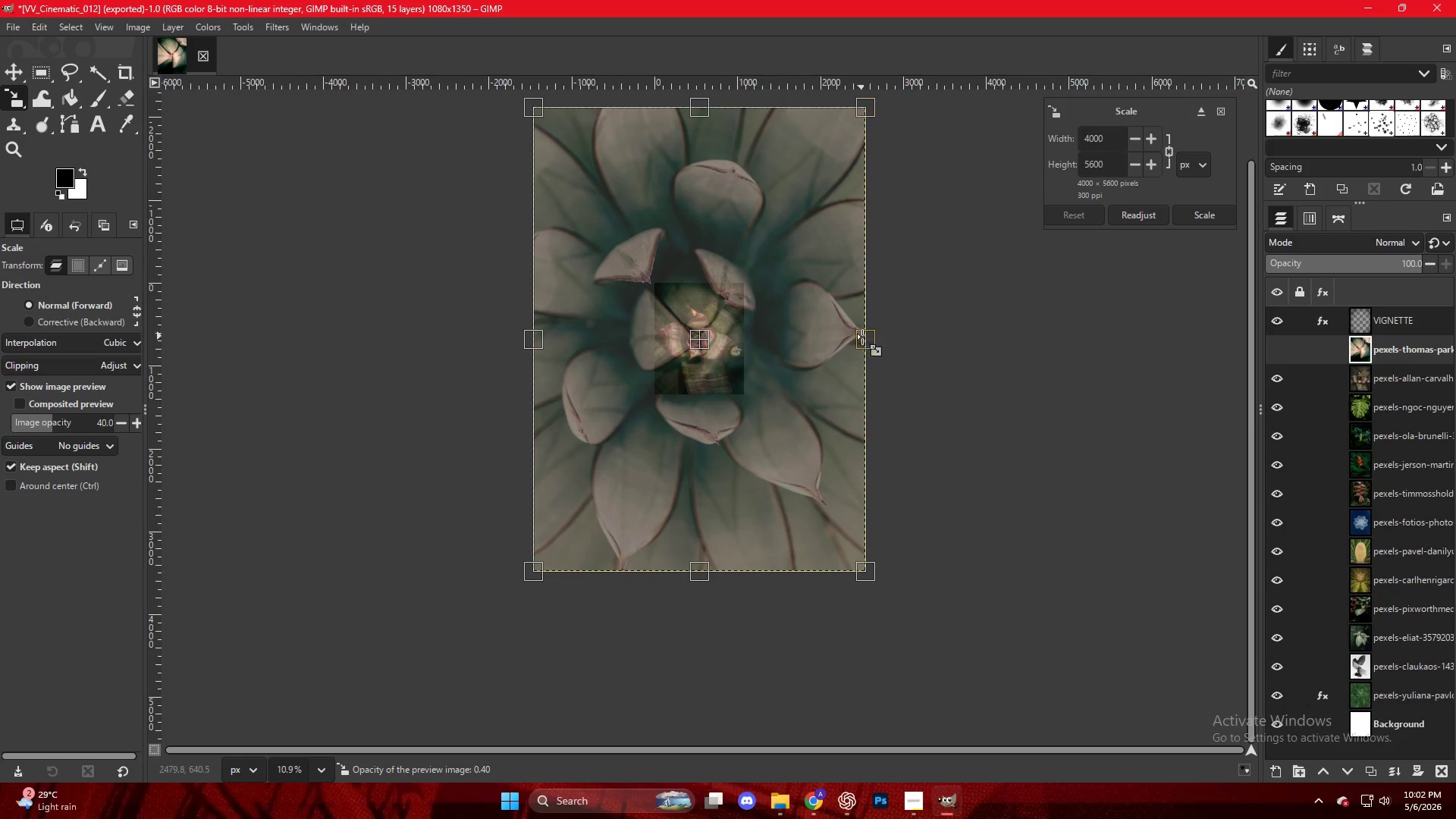 
hold_key(key=ControlLeft, duration=3.94)
left_click_drag(start_coordinate=[867, 340], to_coordinate=[748, 328])
 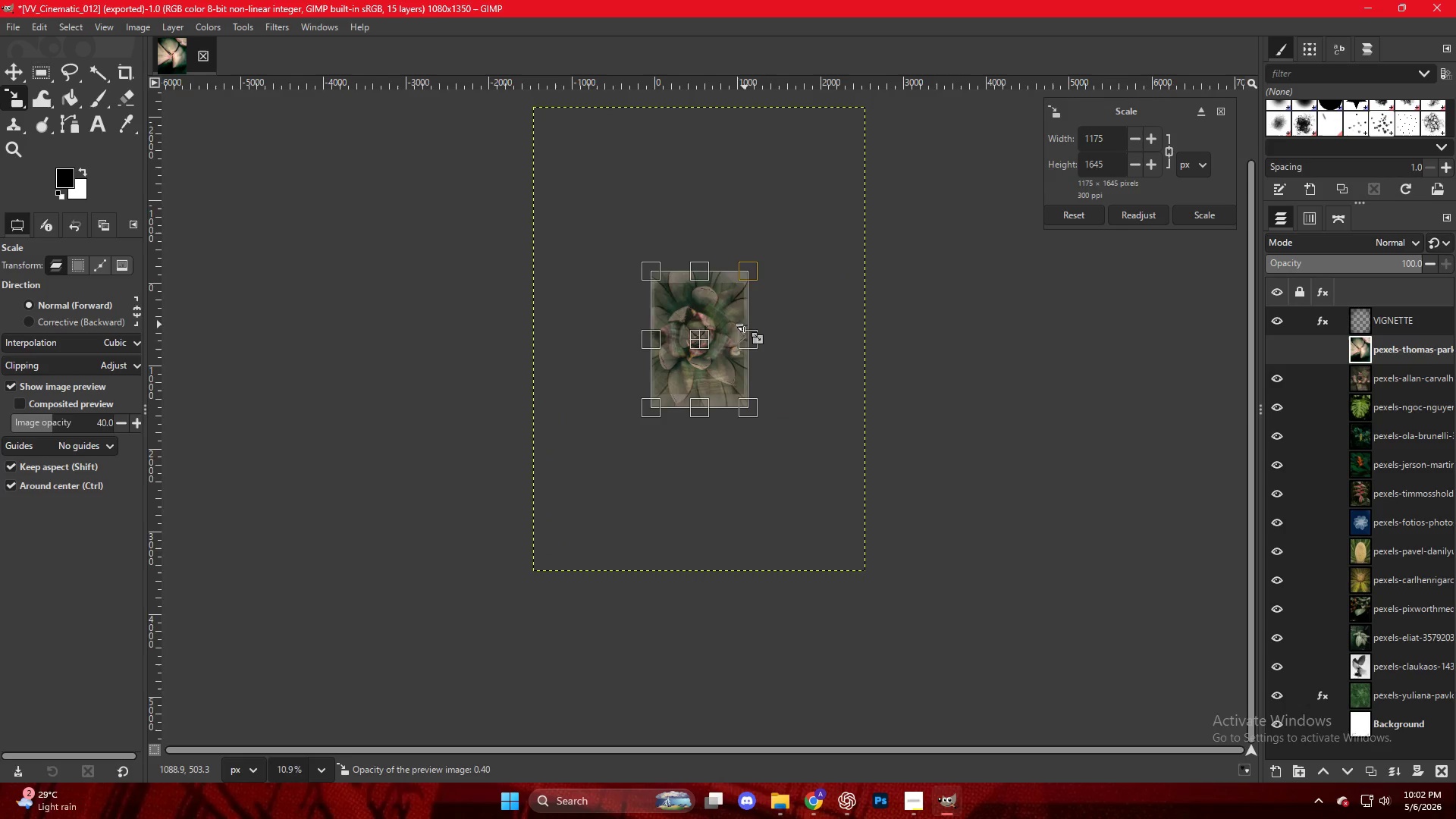 
scroll: coordinate [655, 326], scroll_direction: up, amount: 14.0
 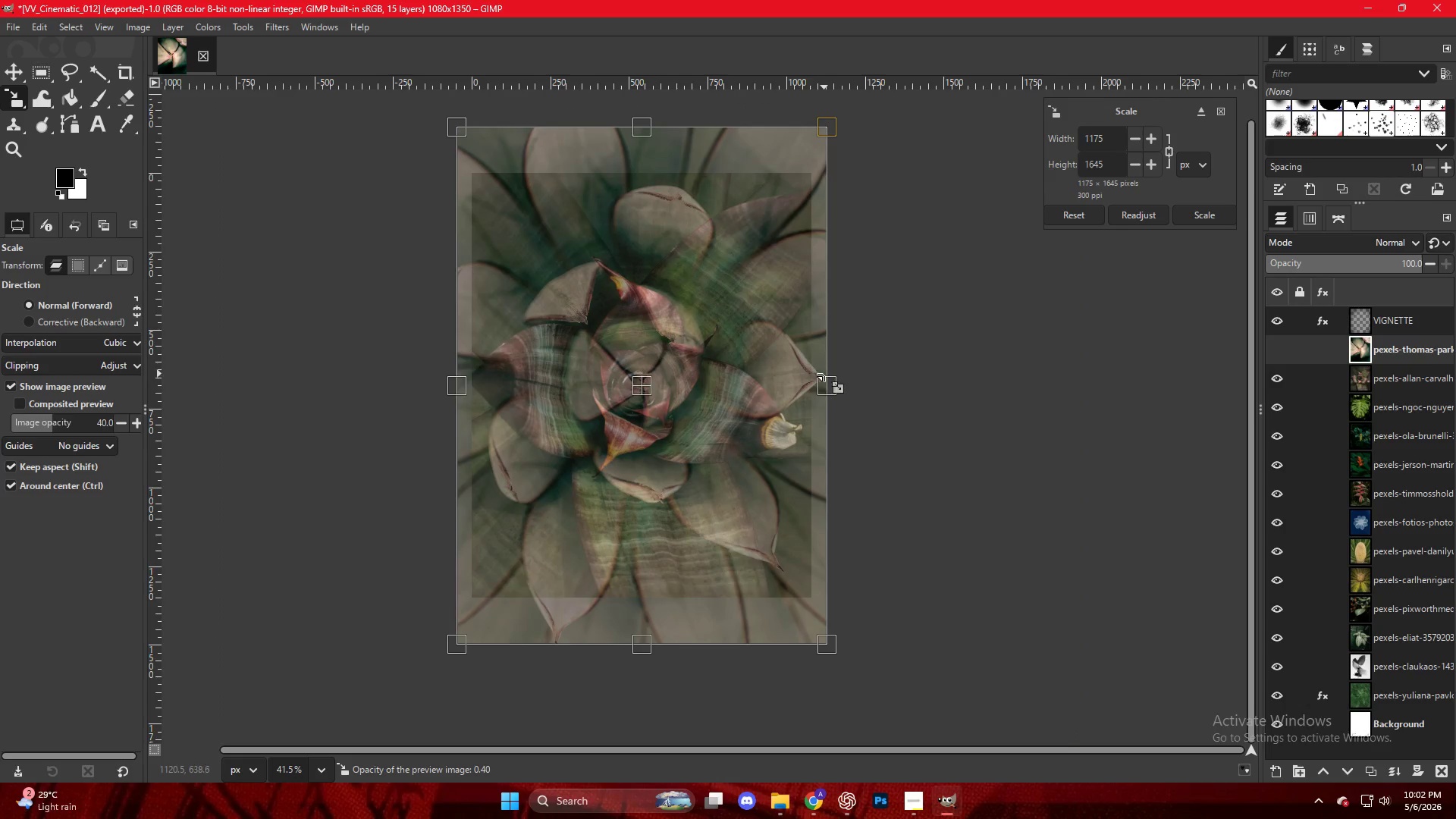 
left_click_drag(start_coordinate=[824, 387], to_coordinate=[815, 383])
 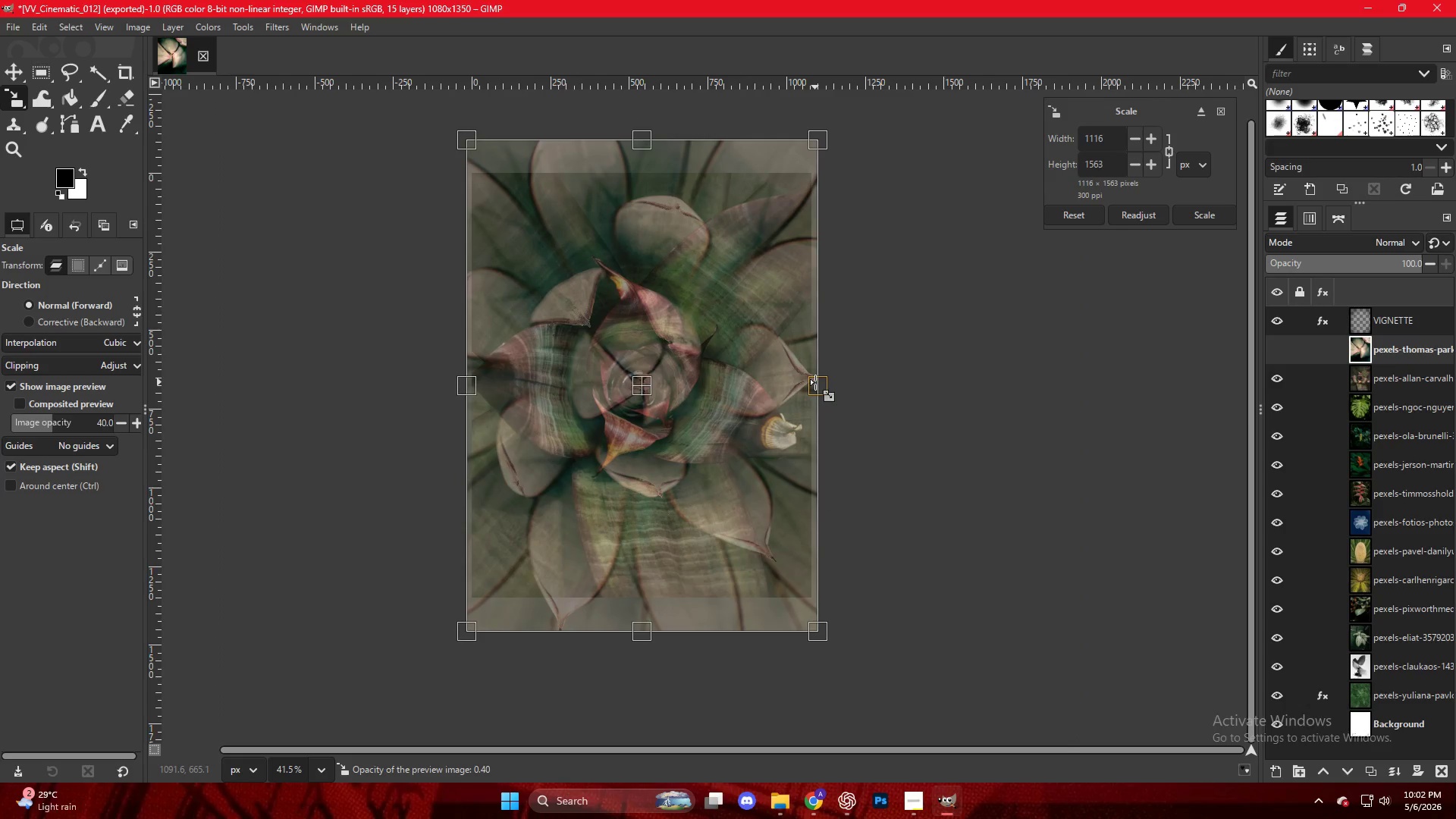 
key(NumpadEnter)
 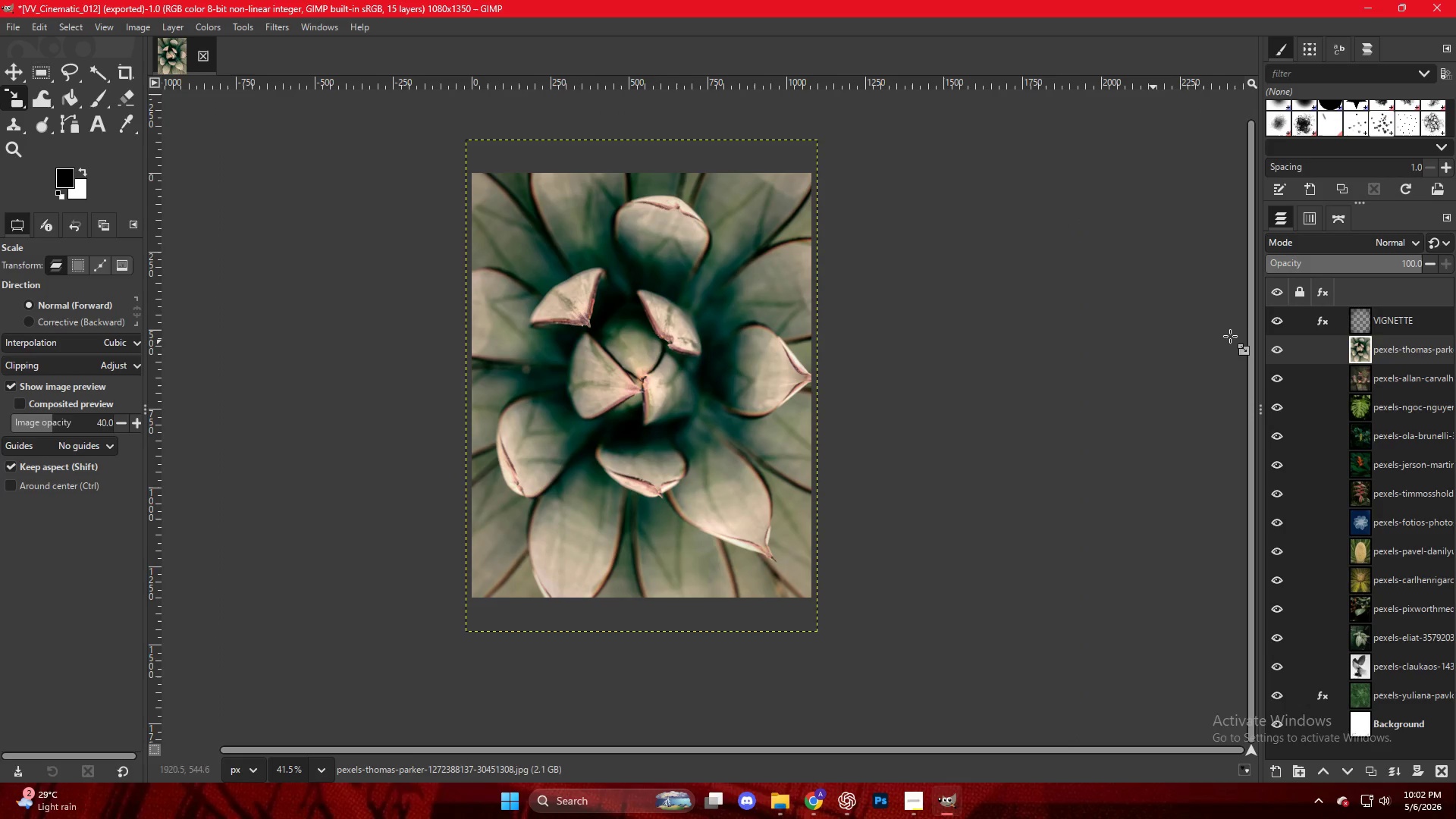 
left_click([1306, 320])
 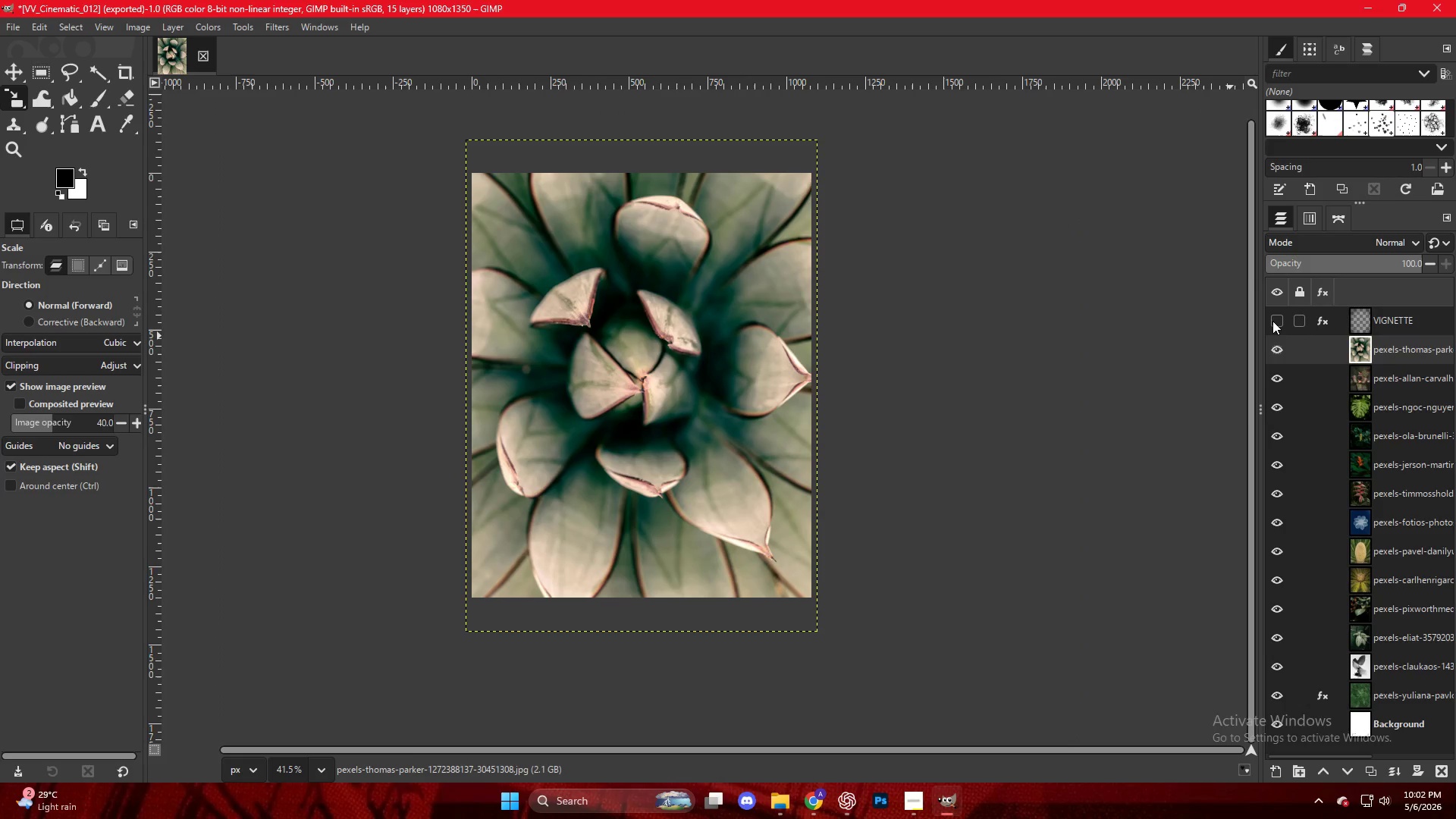 
double_click([1272, 321])
 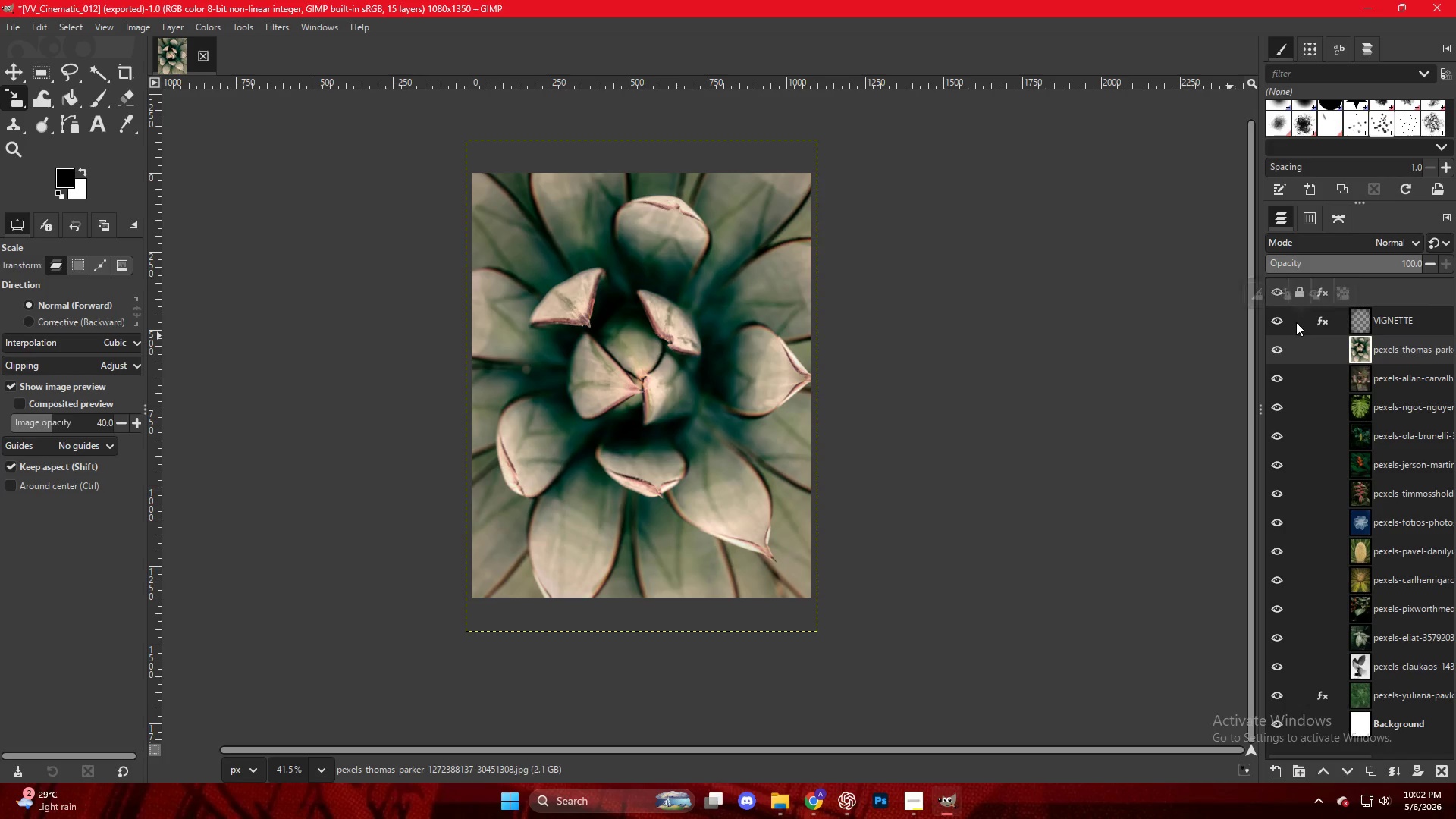 
double_click([1296, 322])
 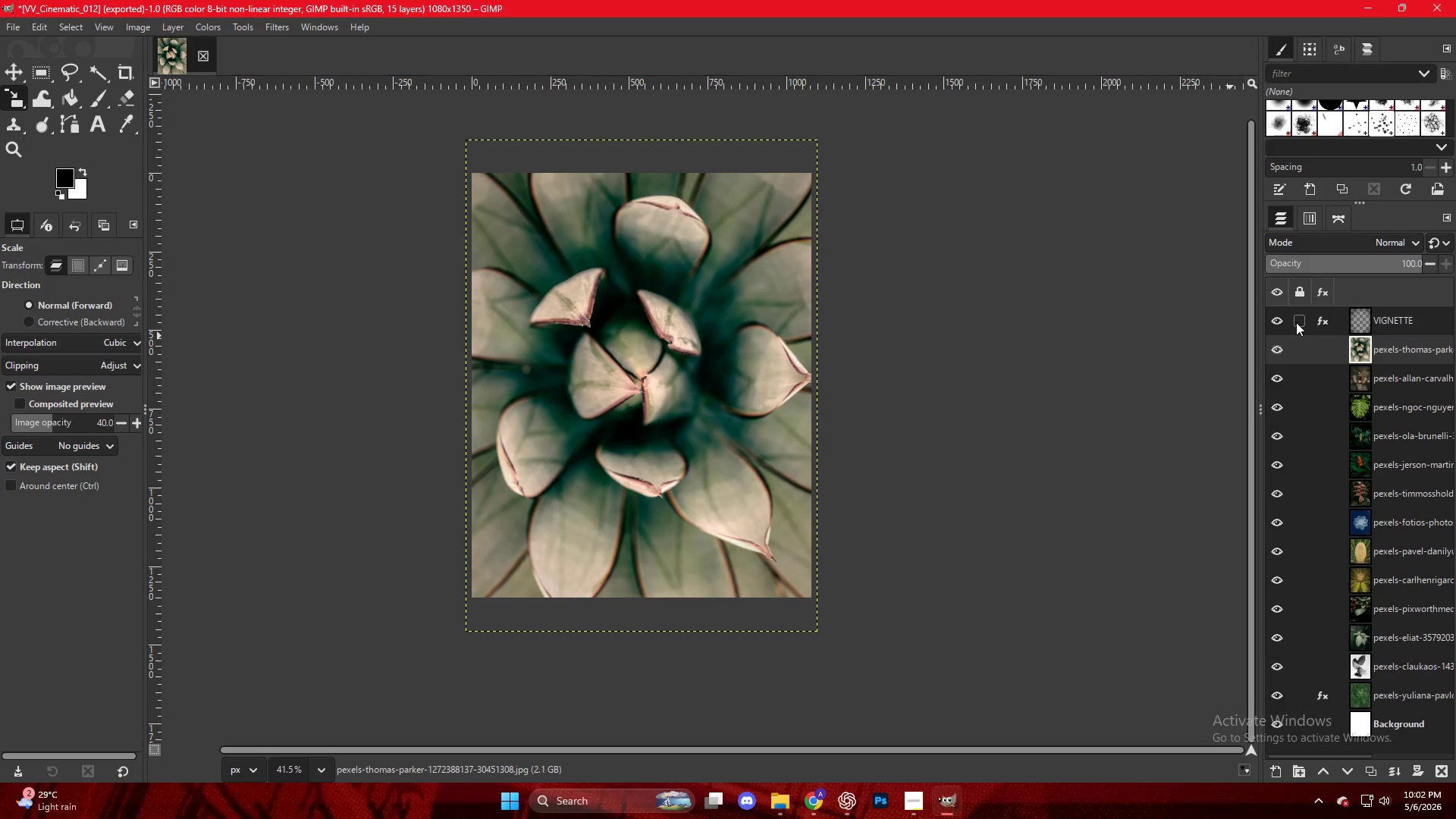 
triple_click([1296, 322])
 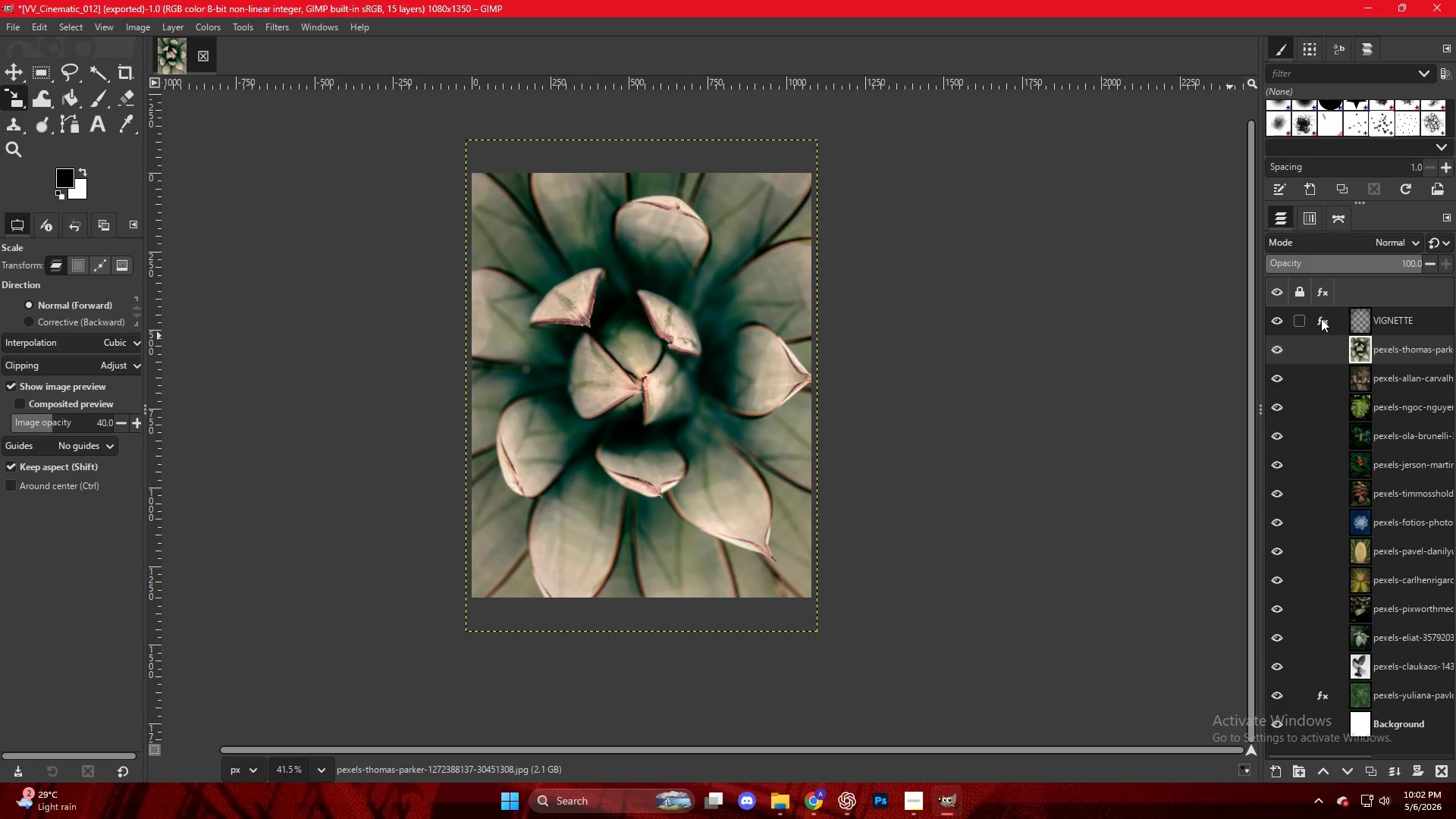 
left_click([1319, 318])
 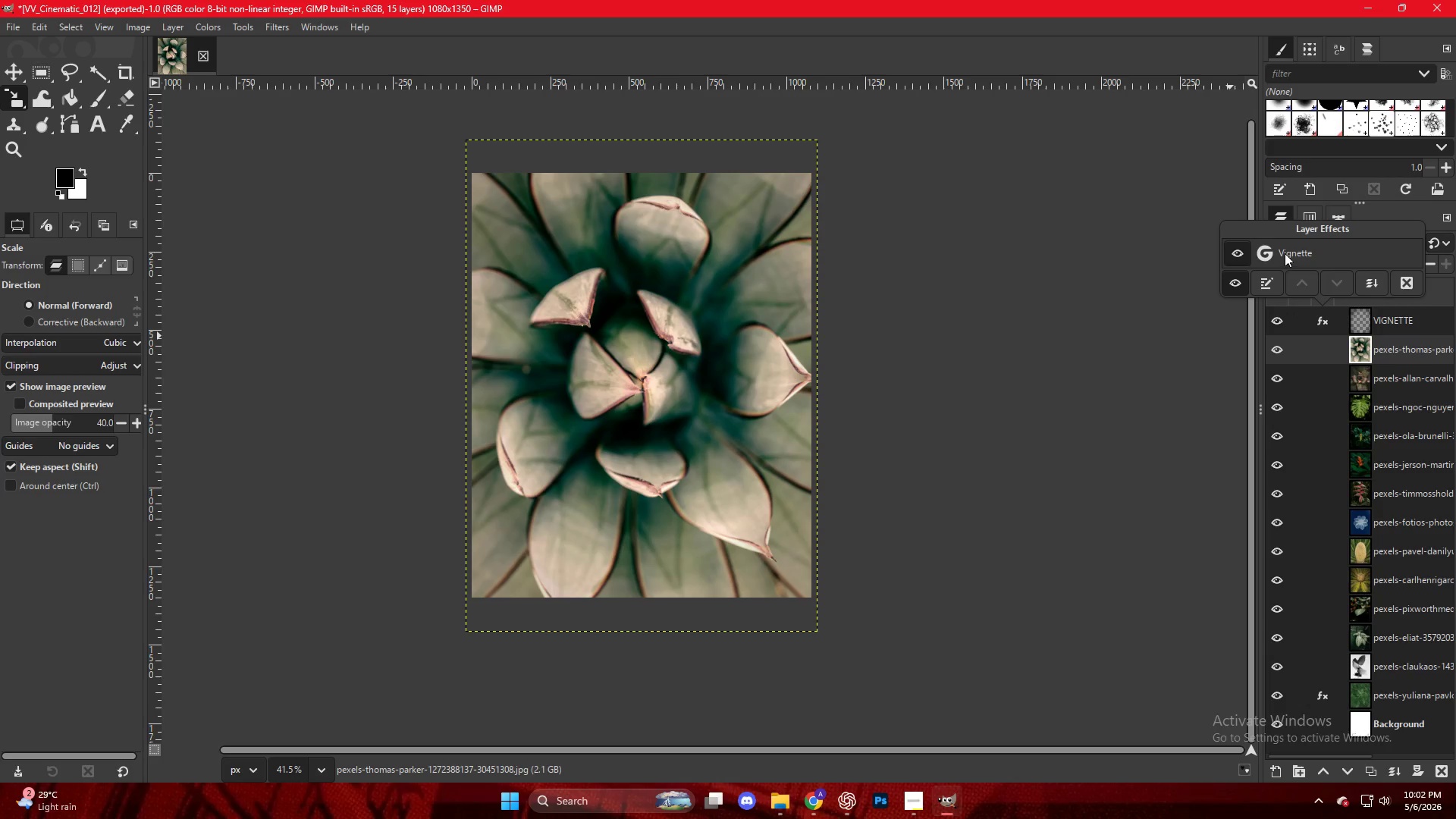 
double_click([1285, 253])
 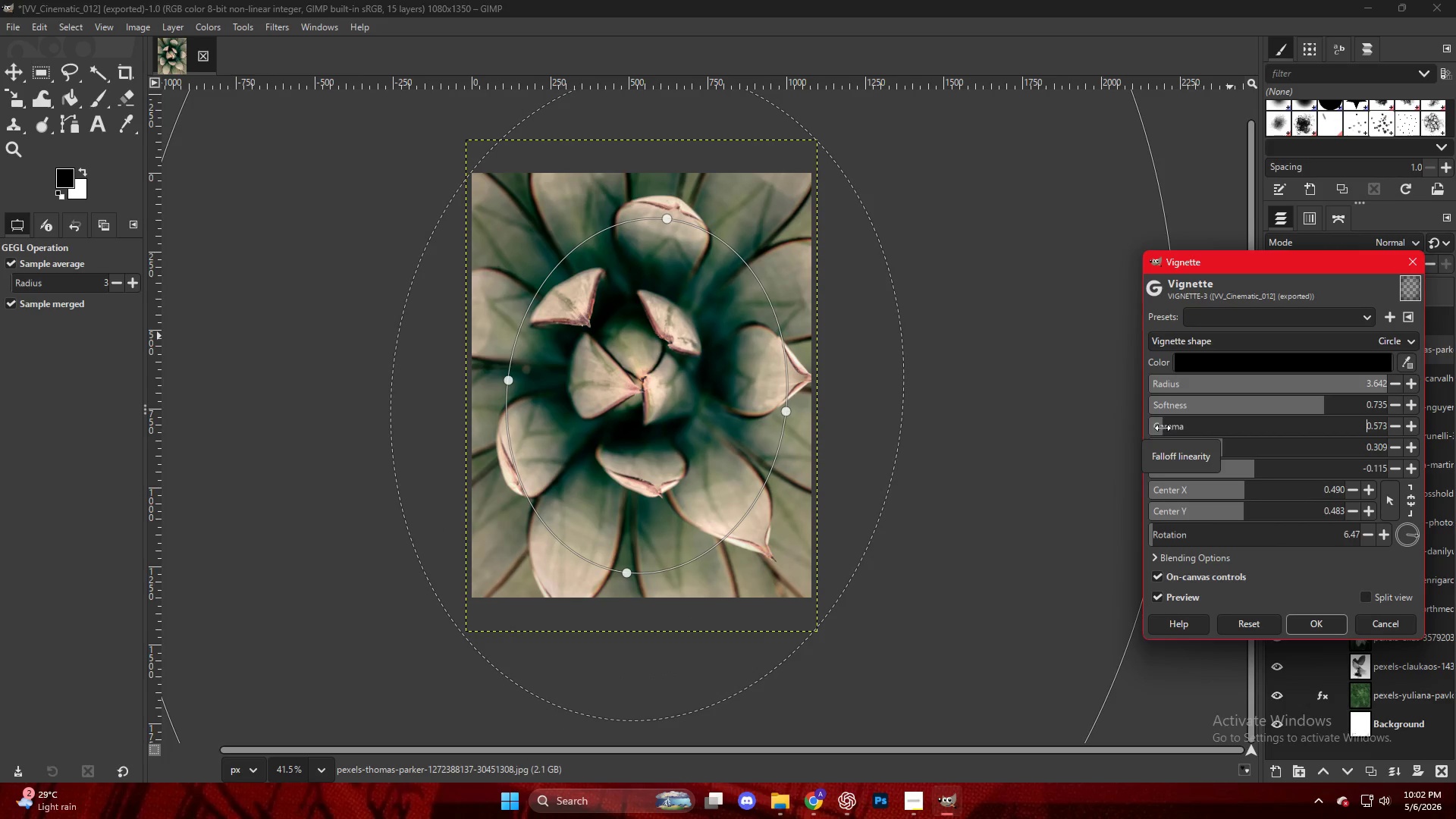 
wait(5.58)
 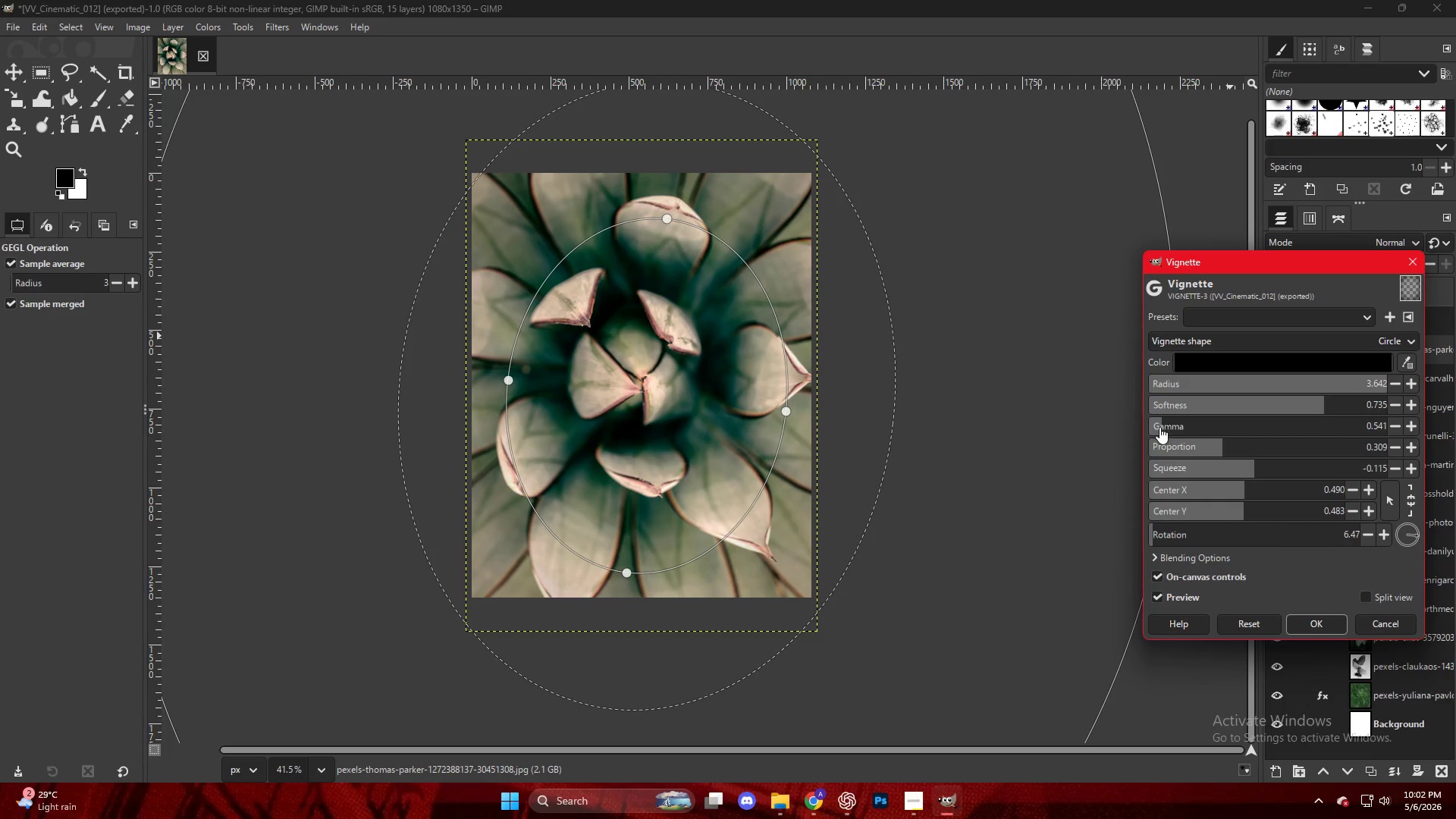 
left_click([1159, 427])
 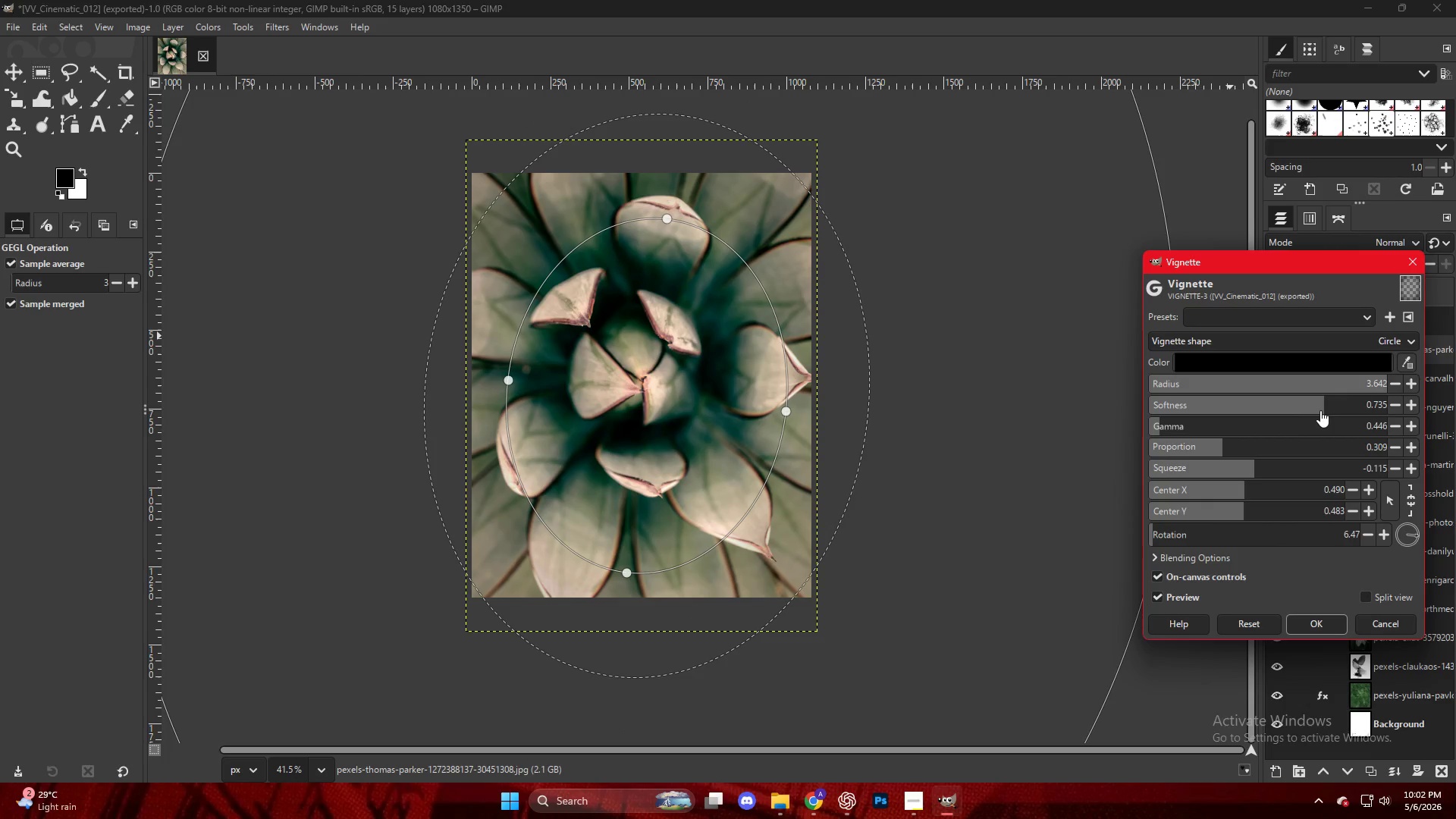 
left_click_drag(start_coordinate=[1319, 404], to_coordinate=[1328, 408])
 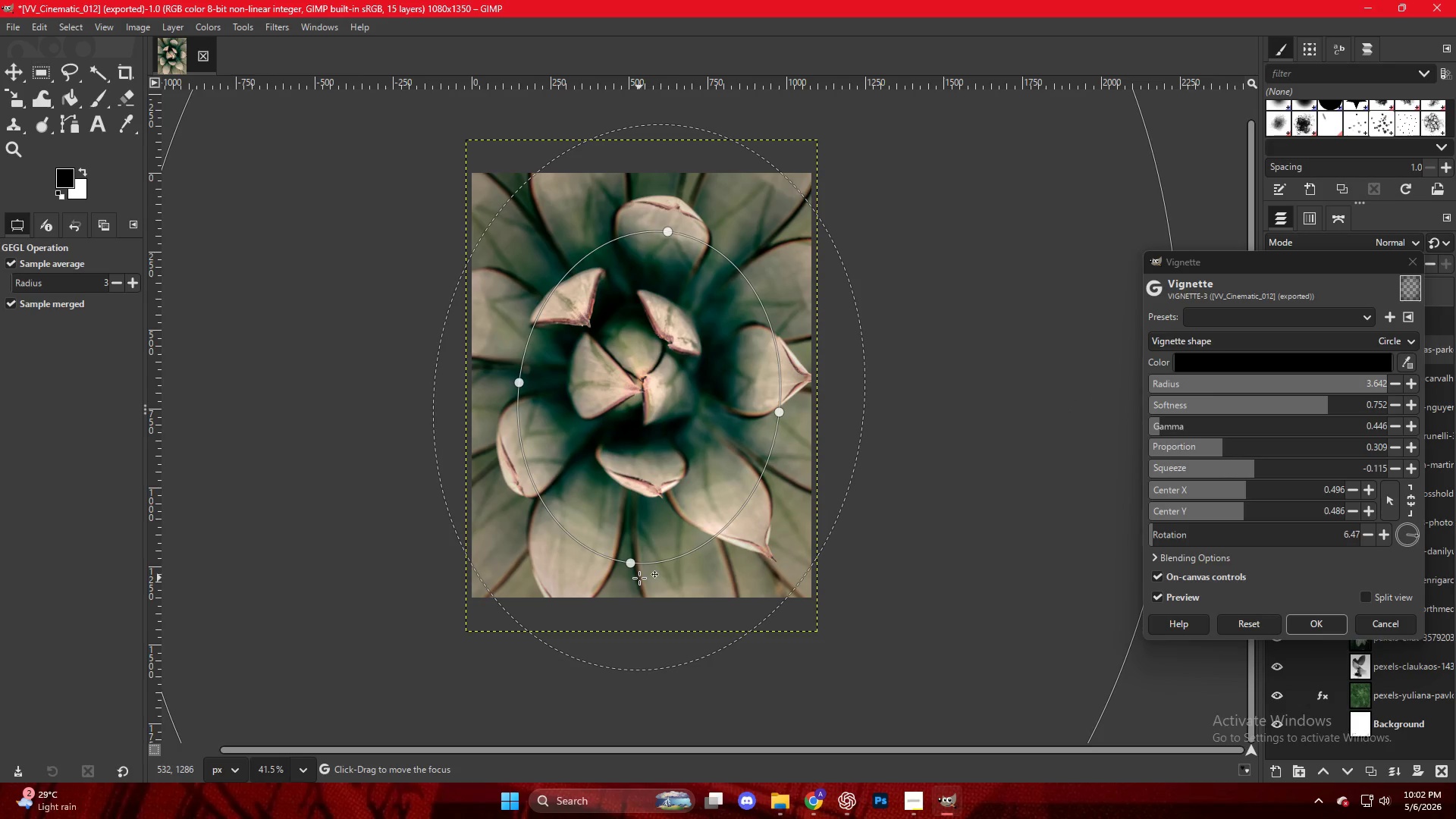 
left_click_drag(start_coordinate=[1159, 532], to_coordinate=[1153, 535])
 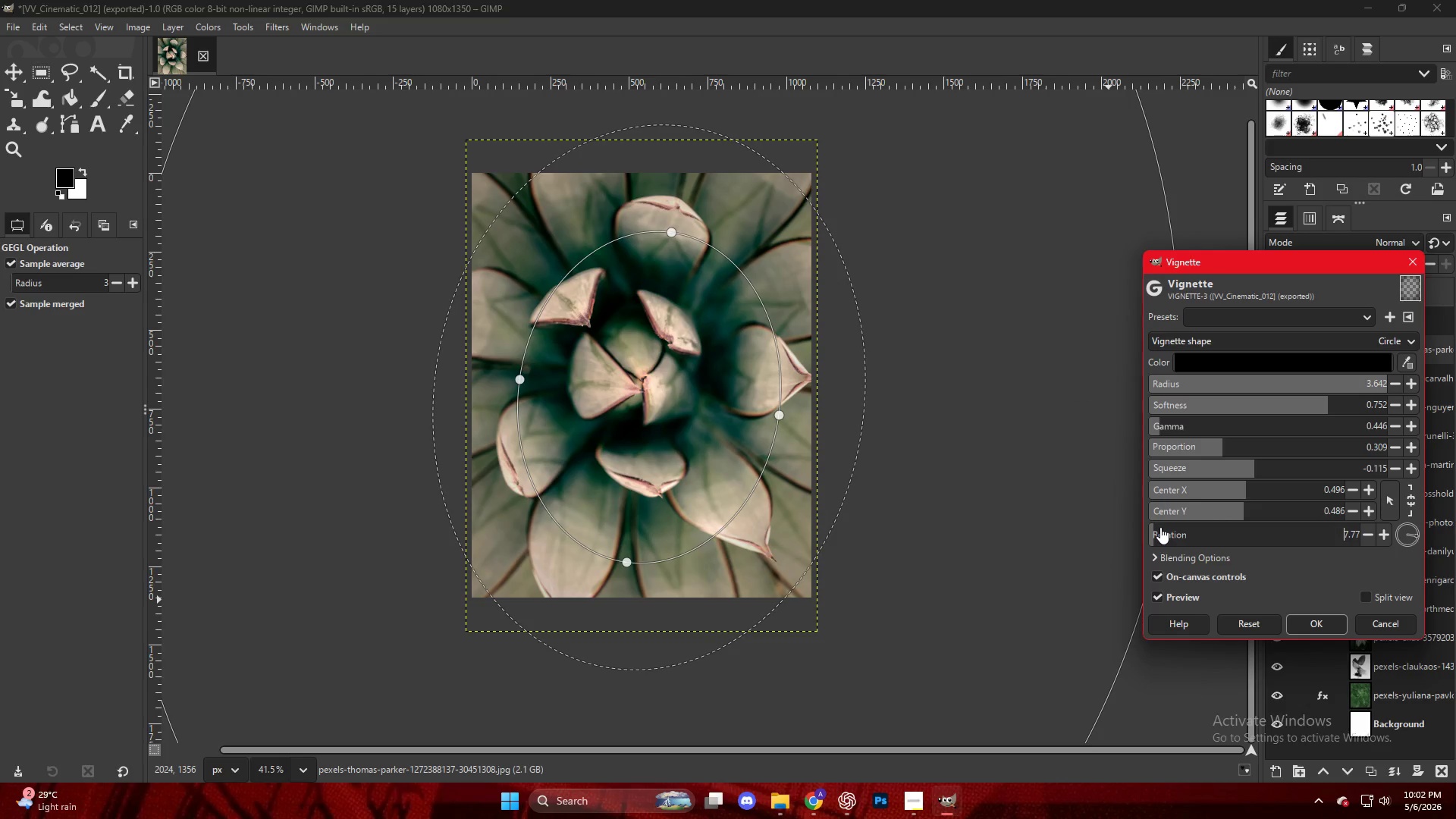 
key(NumpadEnter)
 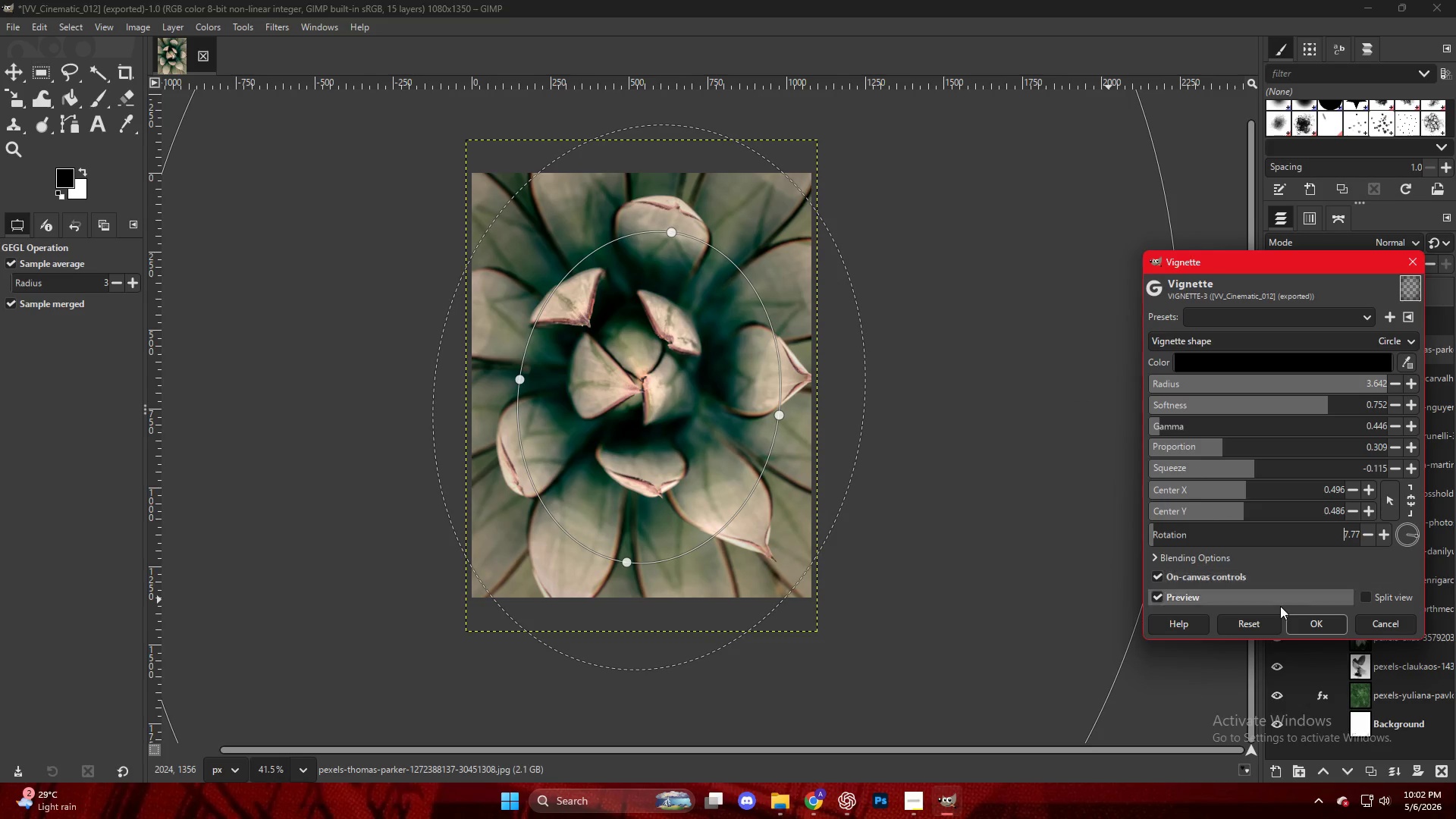 
left_click([1303, 624])
 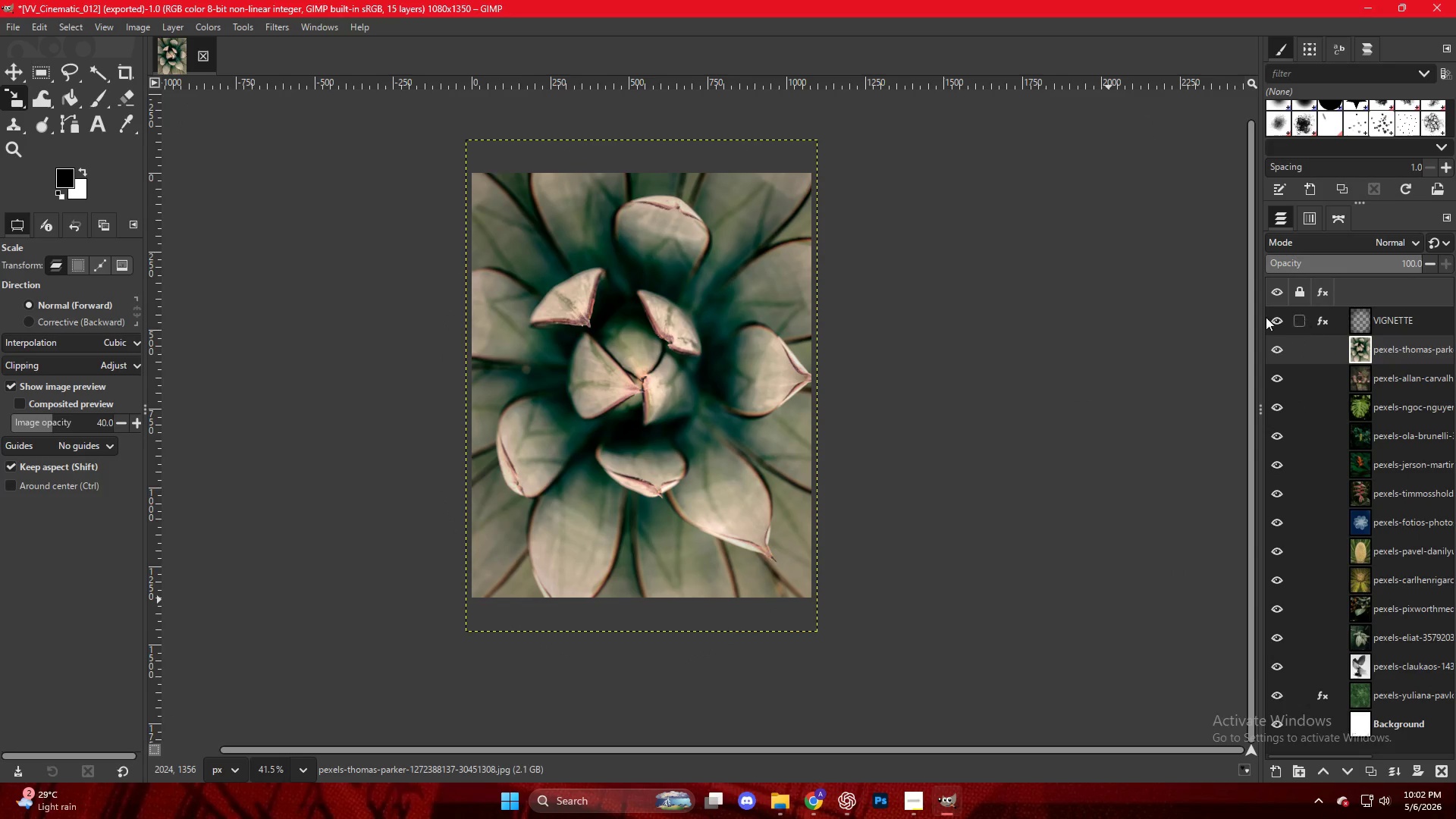 
double_click([1263, 315])
 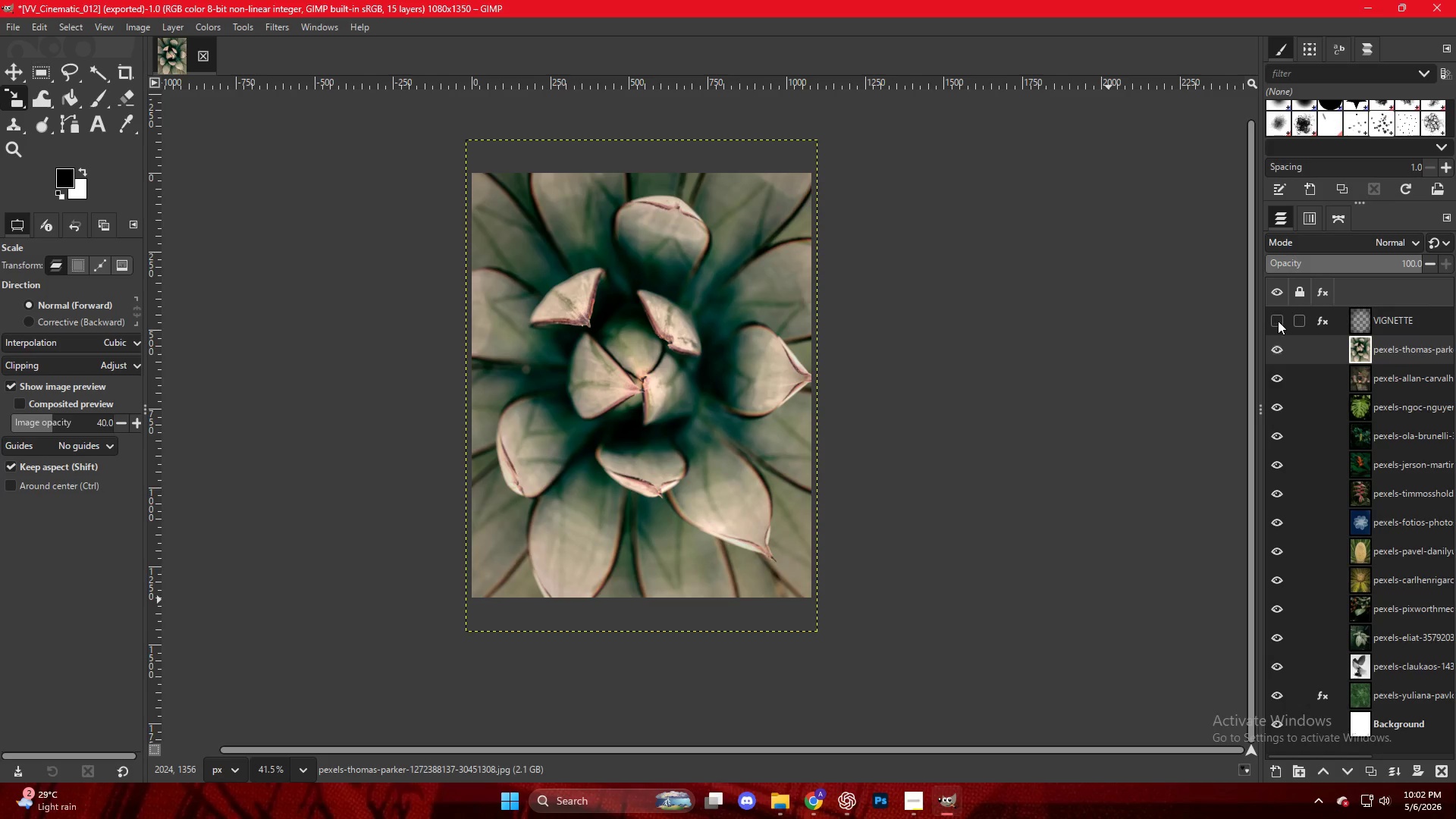 
double_click([1278, 321])
 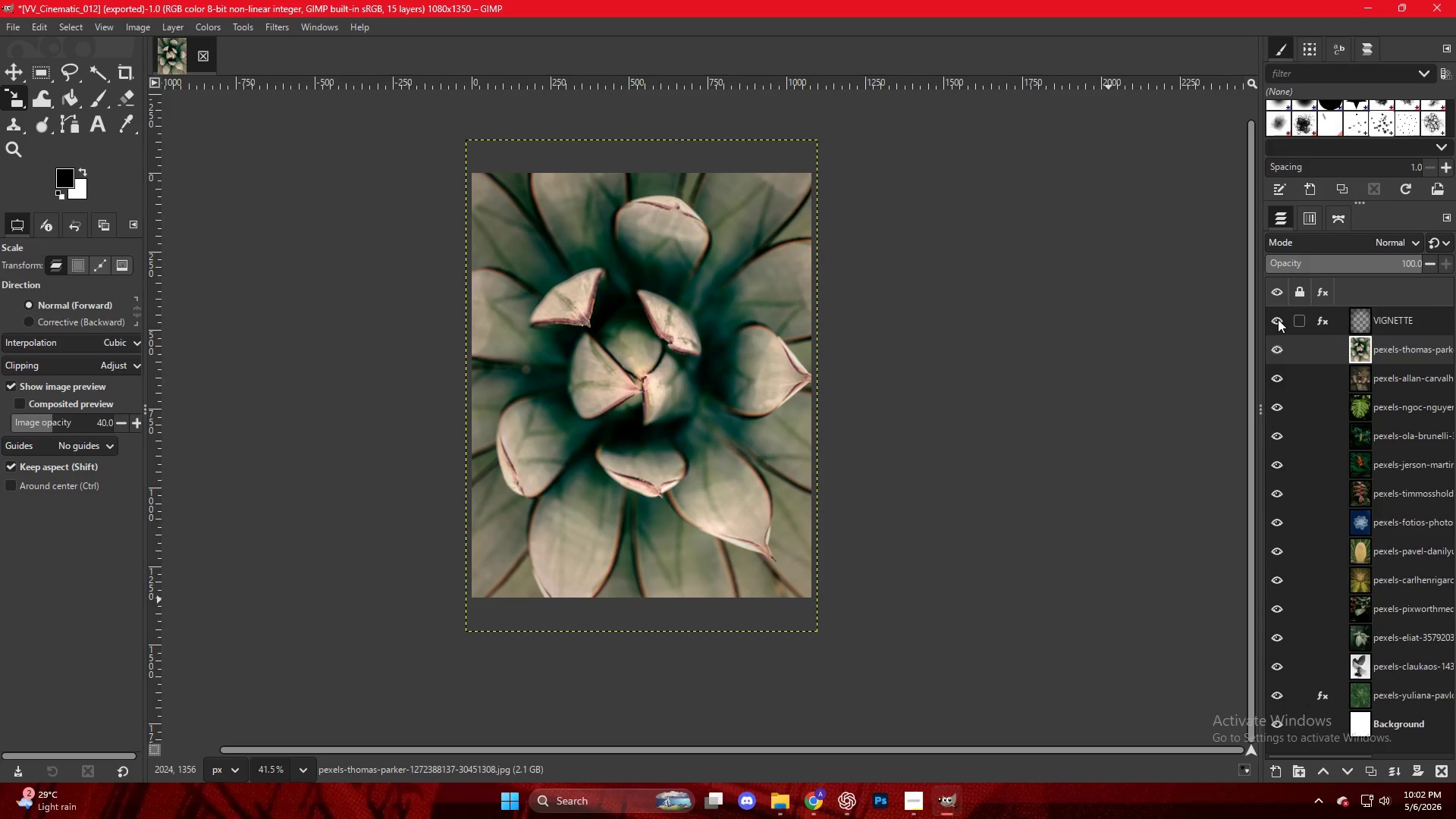 
hold_key(key=ControlLeft, duration=0.56)
 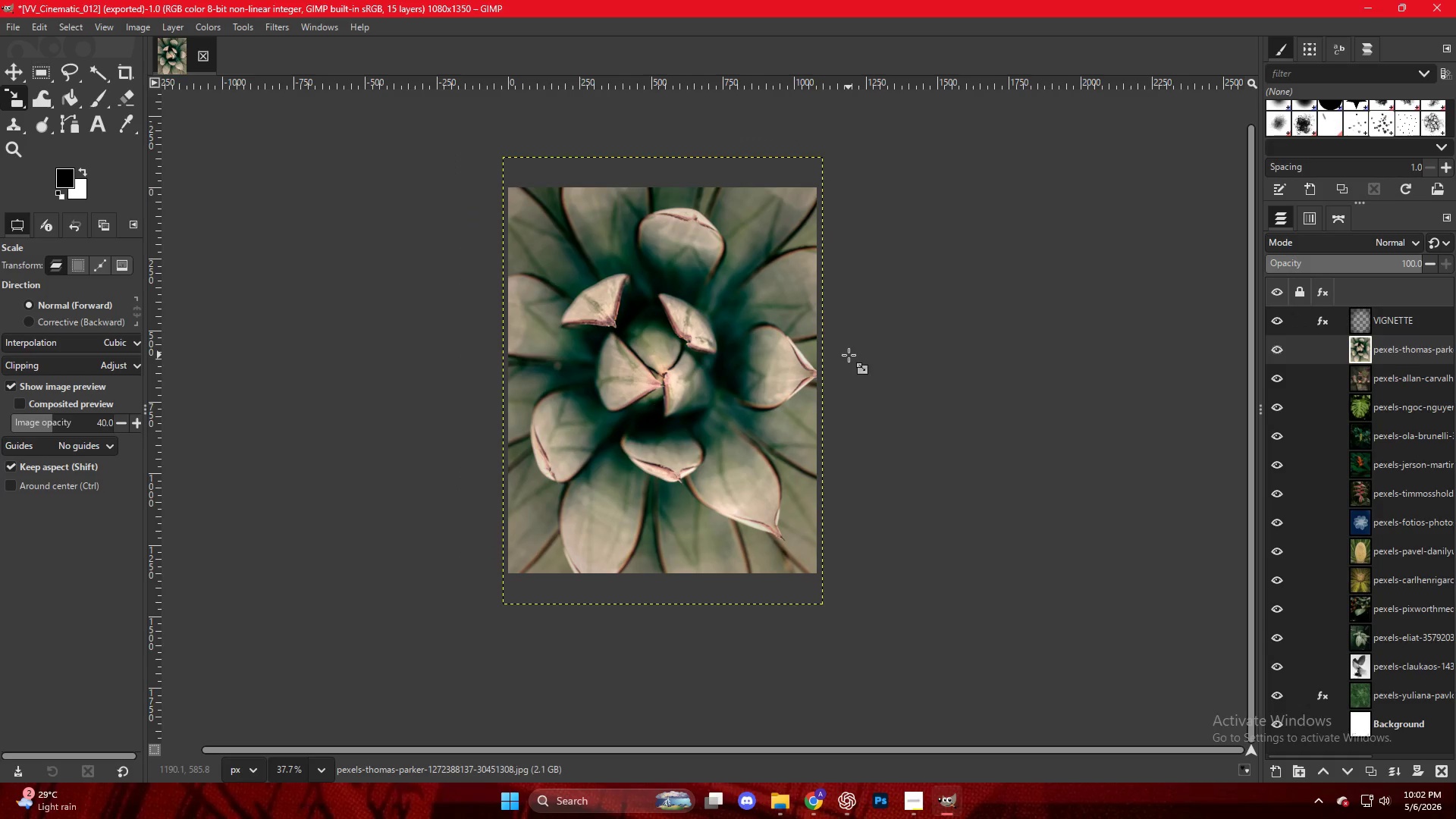 
hold_key(key=ControlLeft, duration=0.58)
 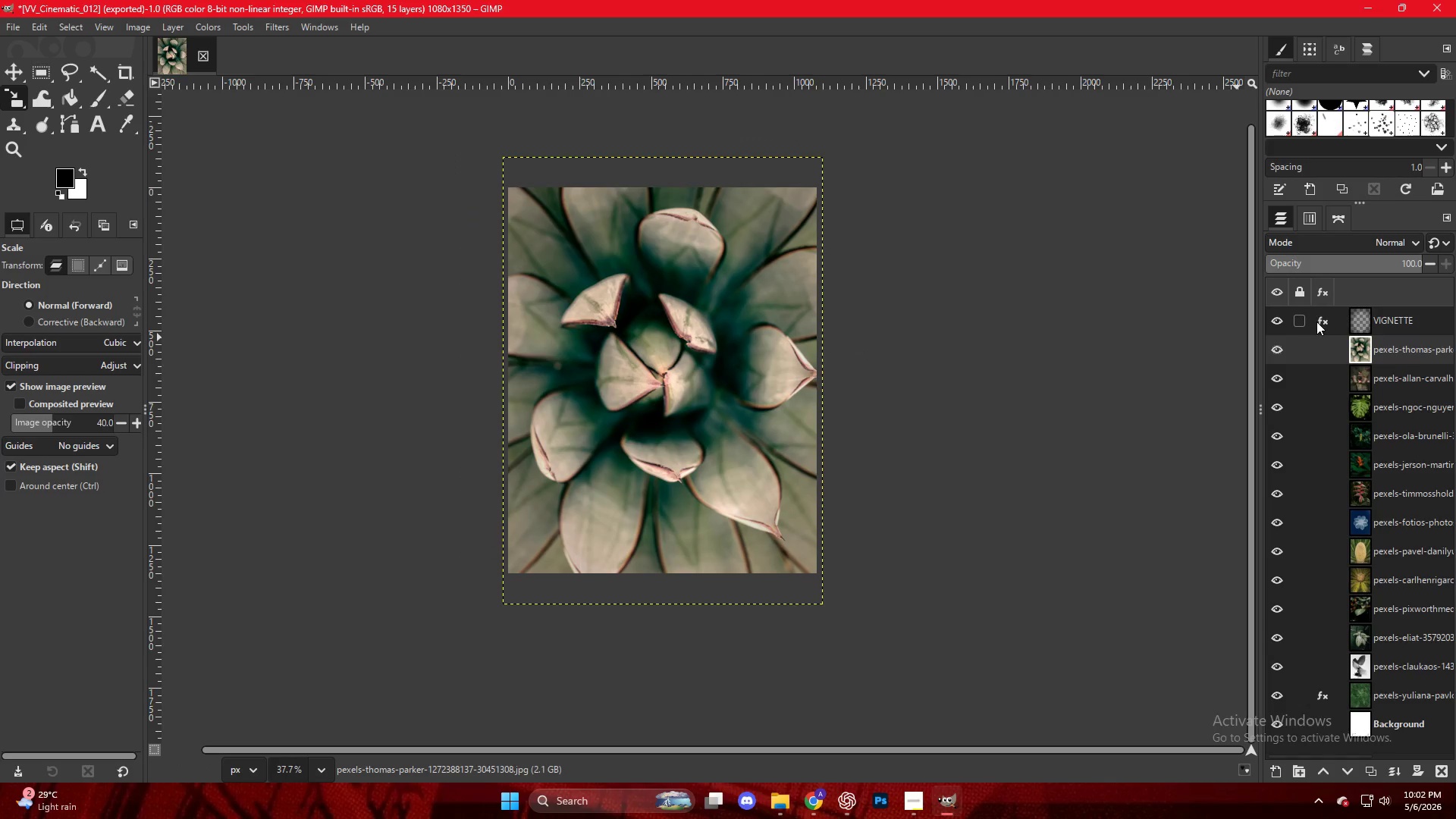 
hold_key(key=ShiftLeft, duration=0.55)
 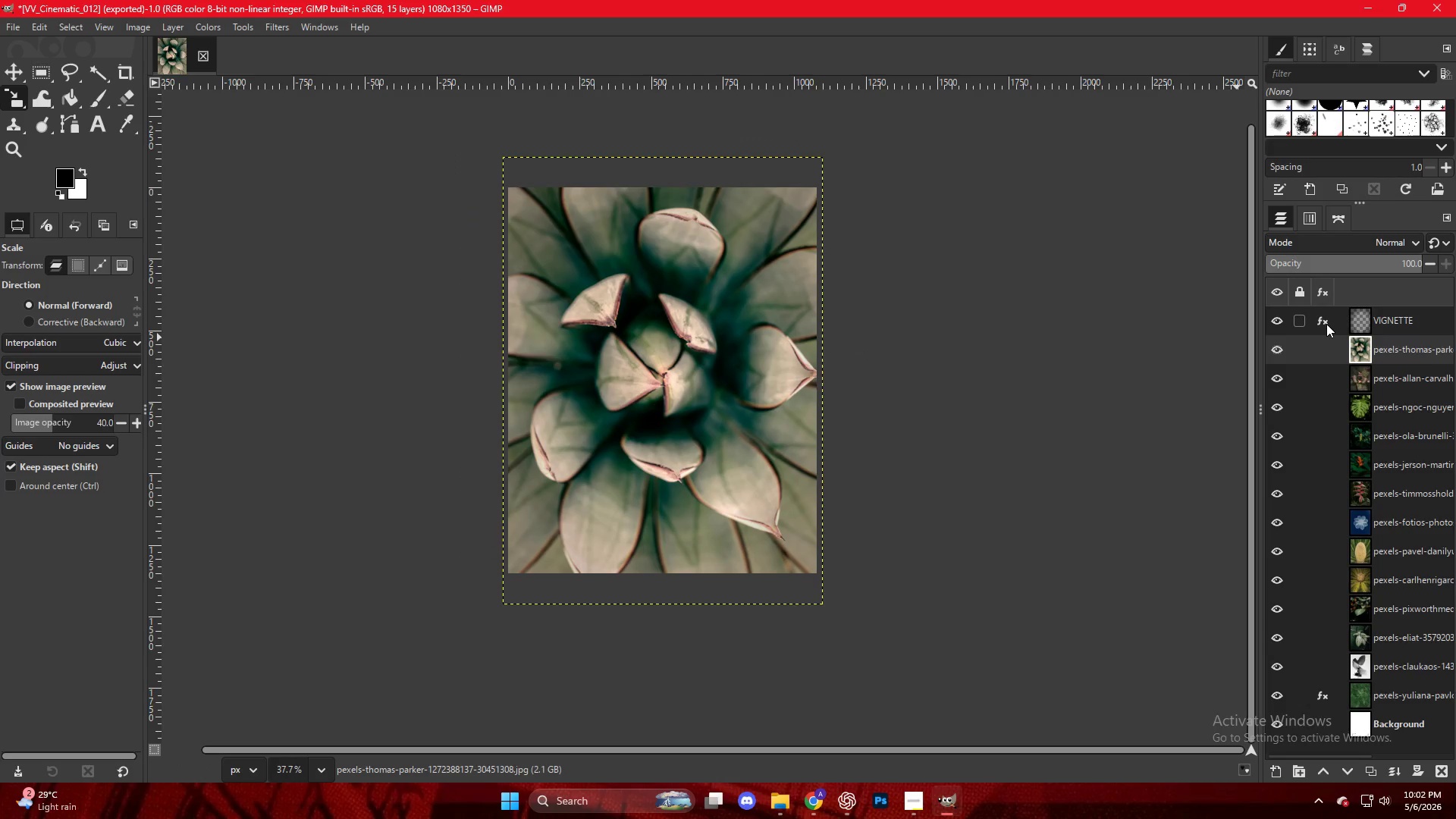 
scroll: coordinate [849, 356], scroll_direction: down, amount: 1.0
 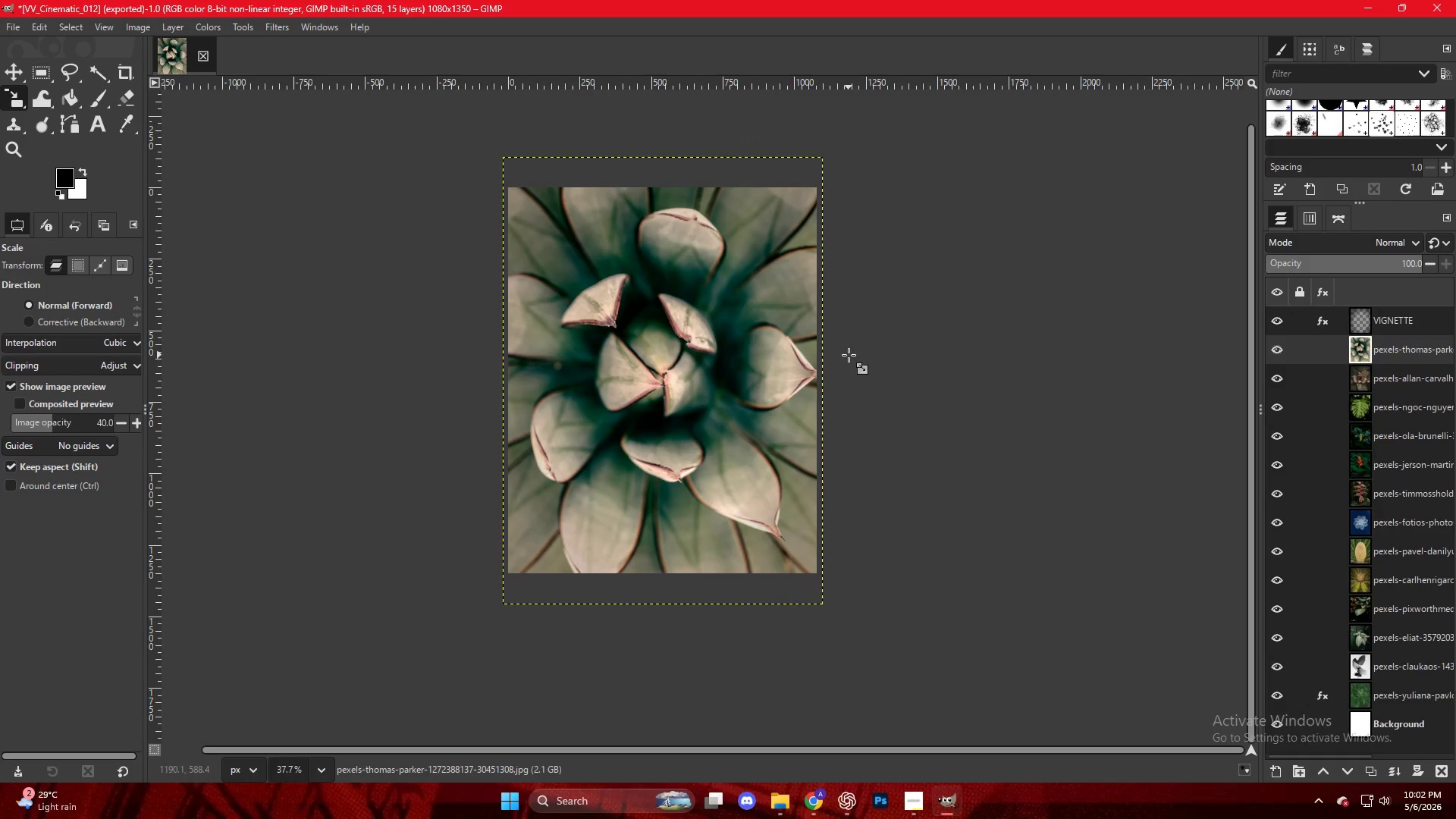 
double_click([1326, 325])
 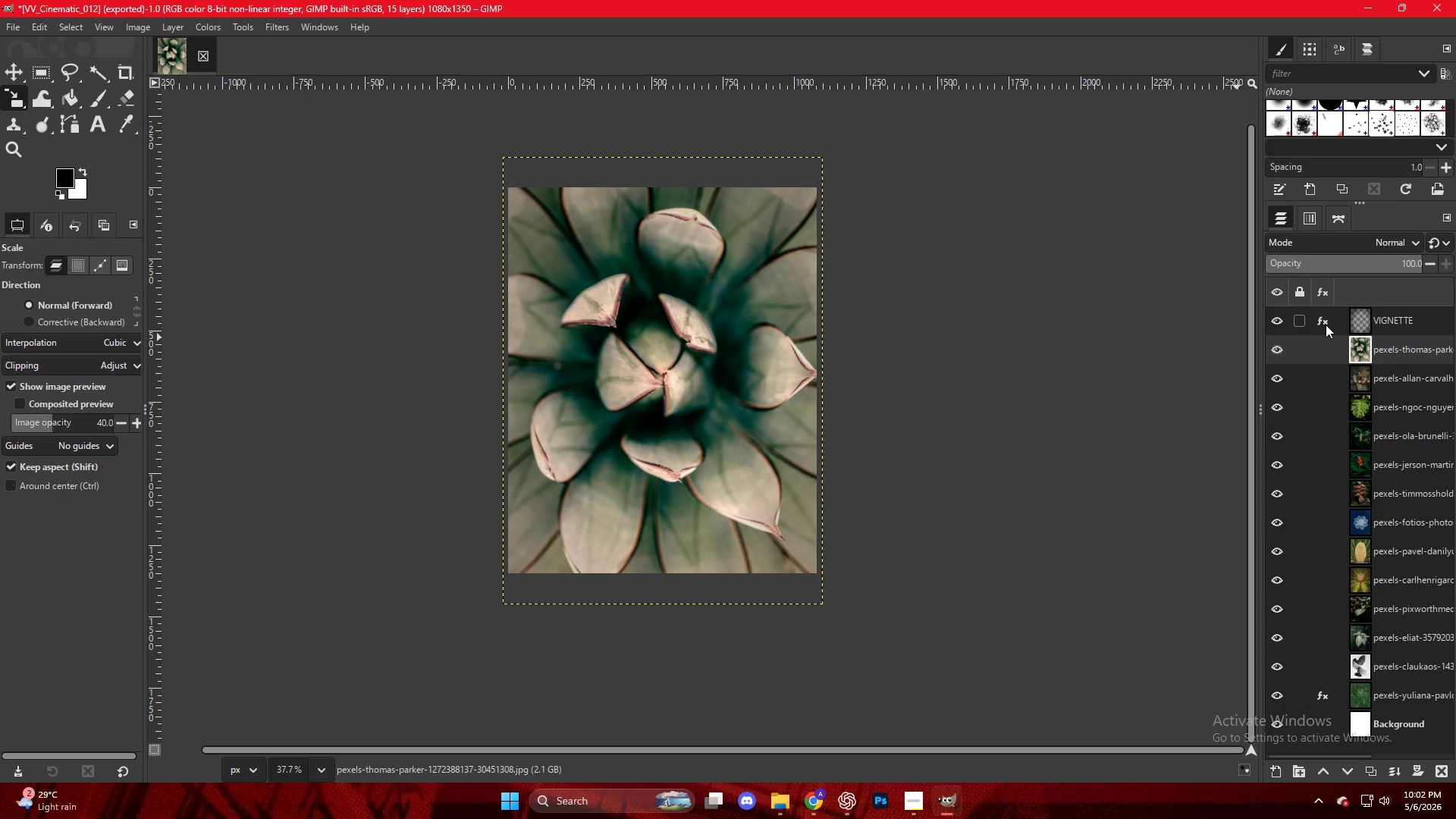 
left_click([1325, 324])
 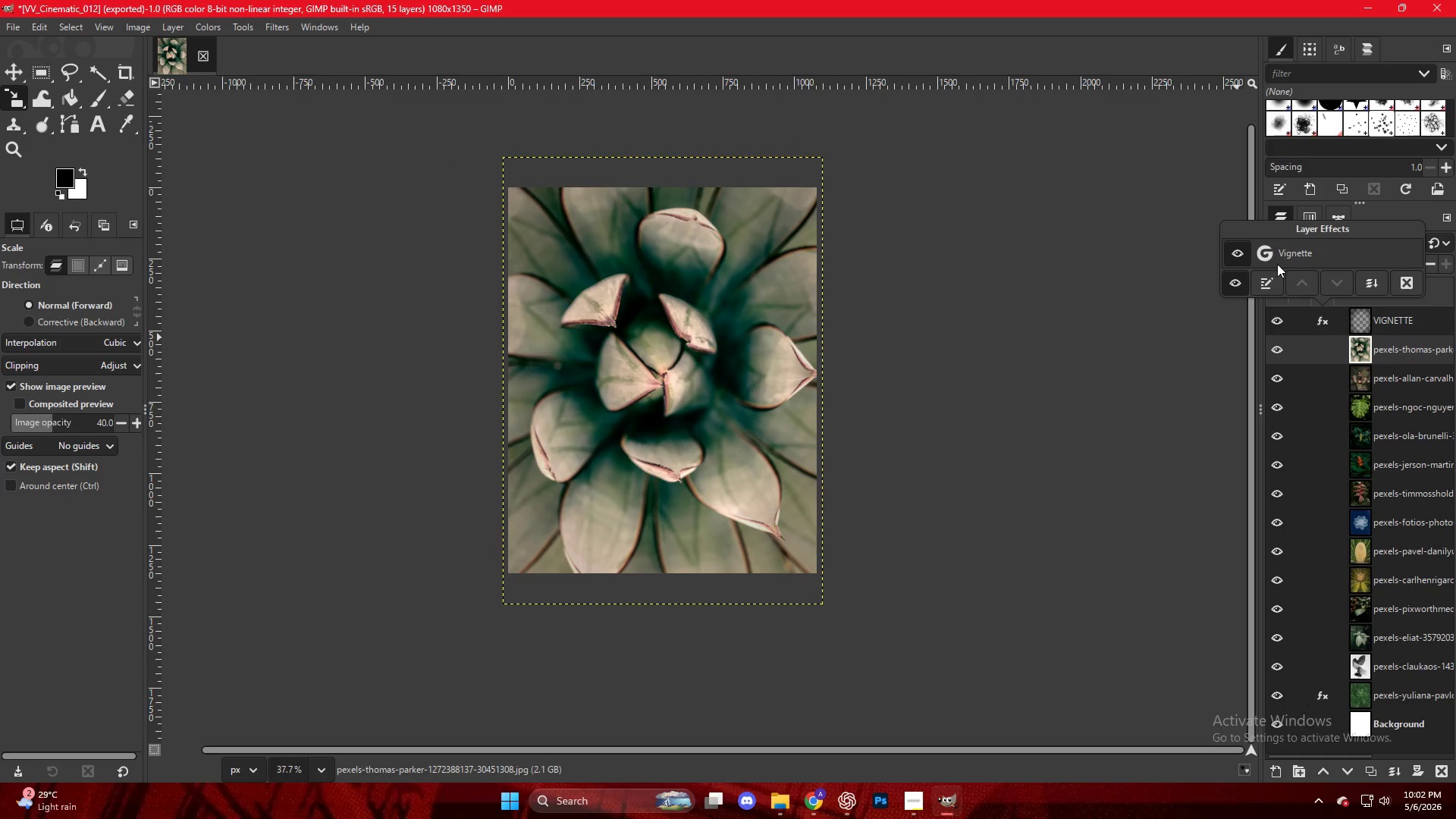 
double_click([1275, 257])
 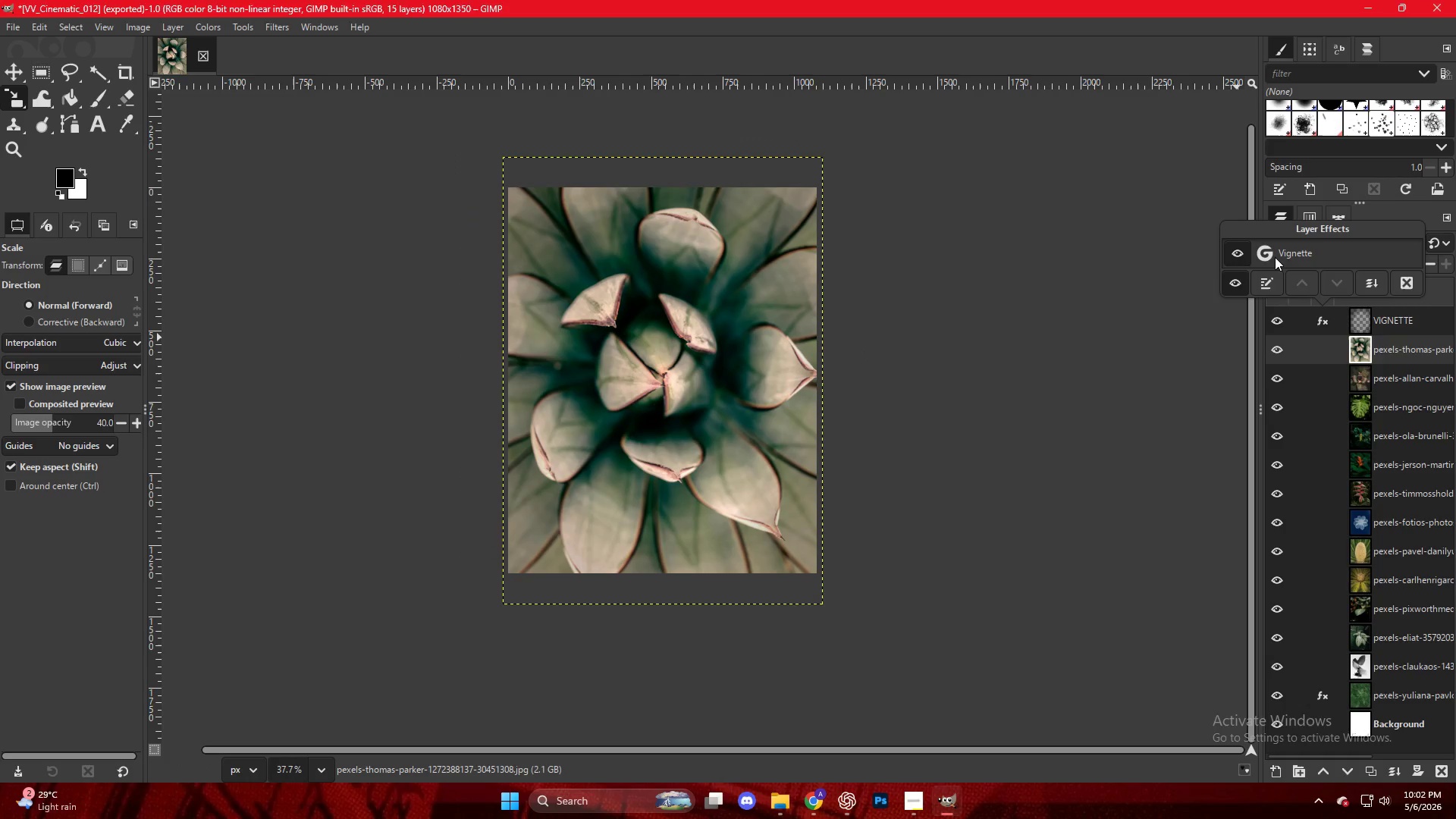 
triple_click([1275, 257])
 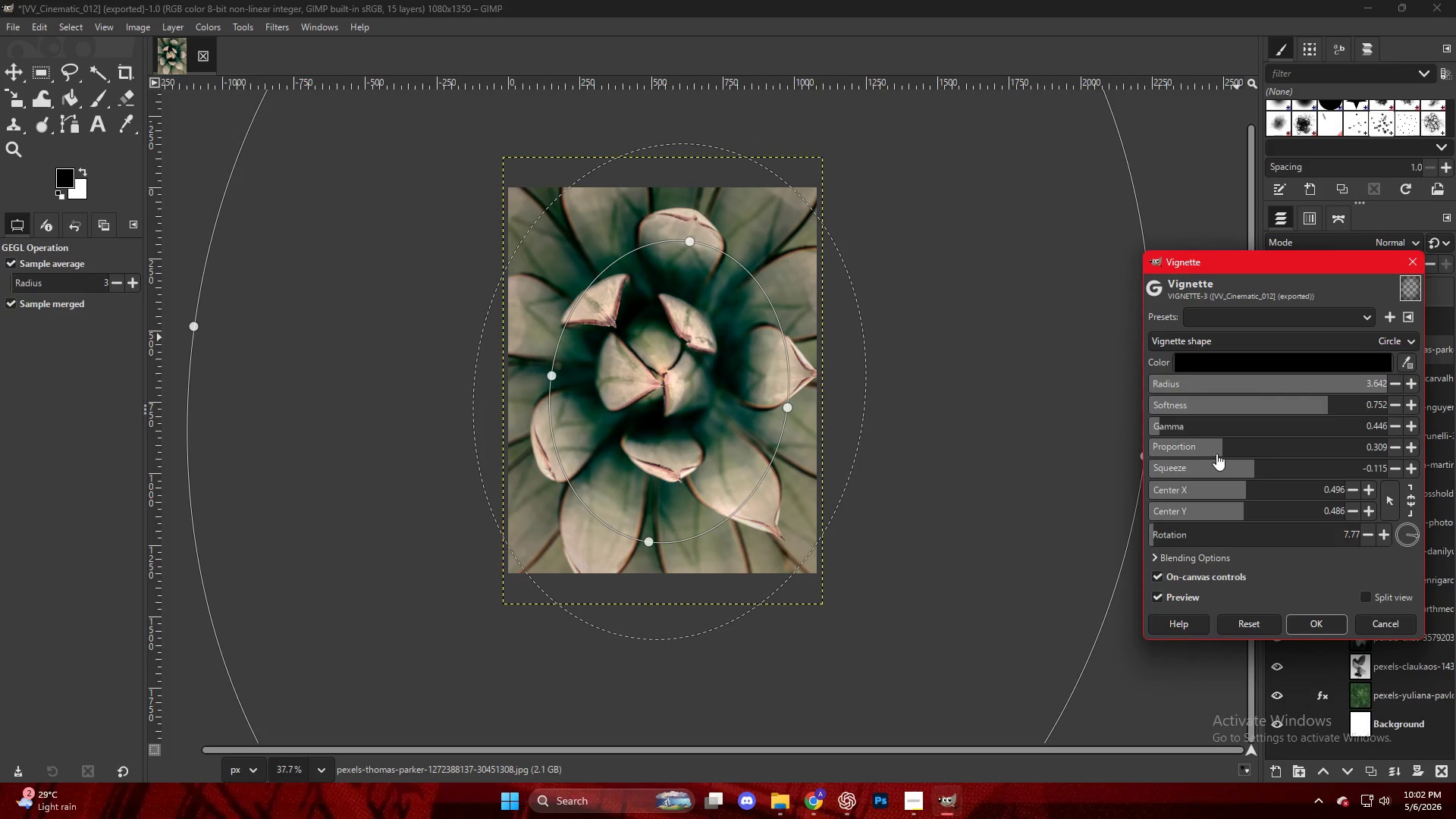 
left_click_drag(start_coordinate=[1220, 446], to_coordinate=[1289, 467])
 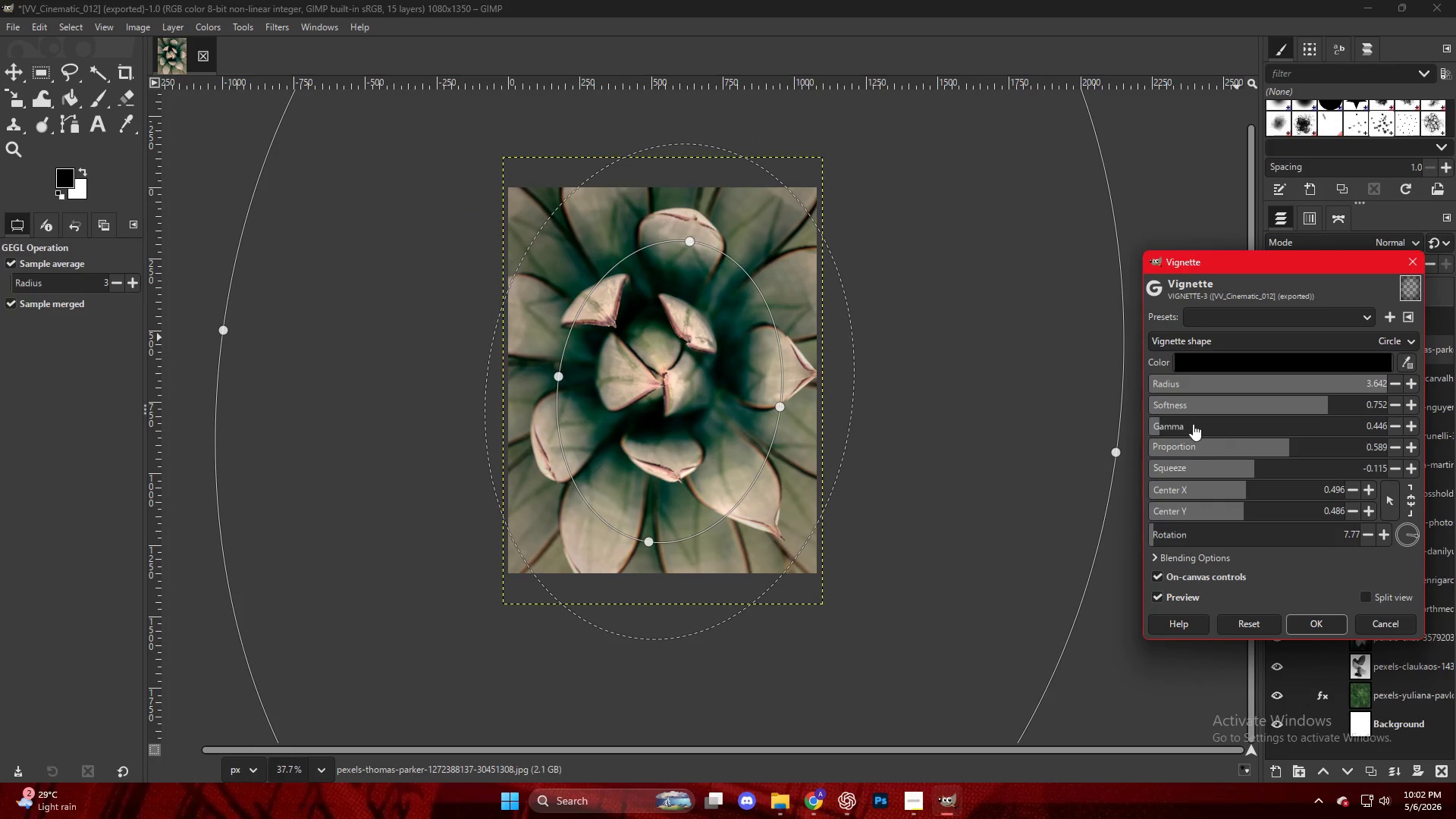 
left_click_drag(start_coordinate=[1190, 424], to_coordinate=[1162, 436])
 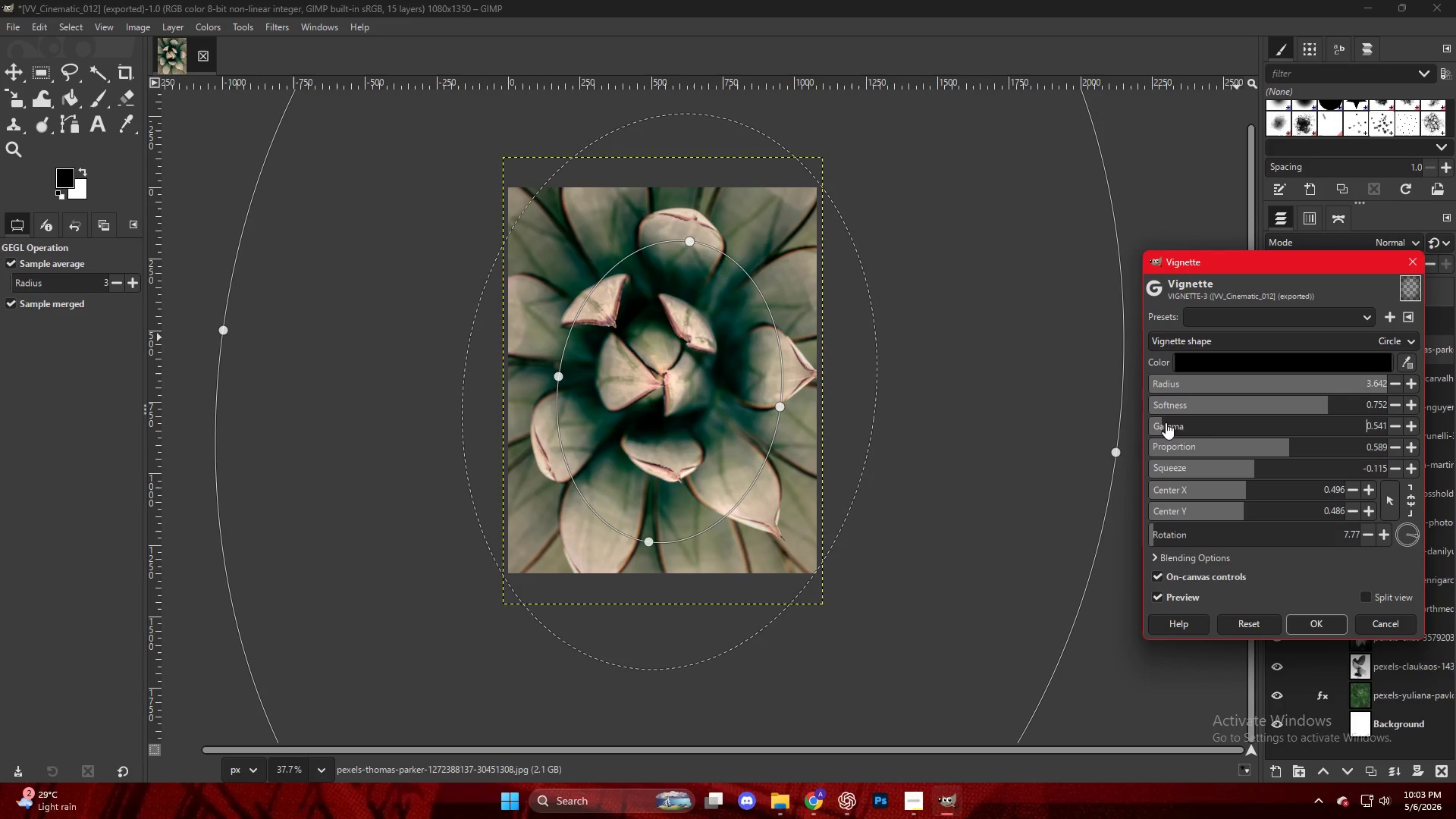 
left_click_drag(start_coordinate=[1256, 403], to_coordinate=[1295, 423])
 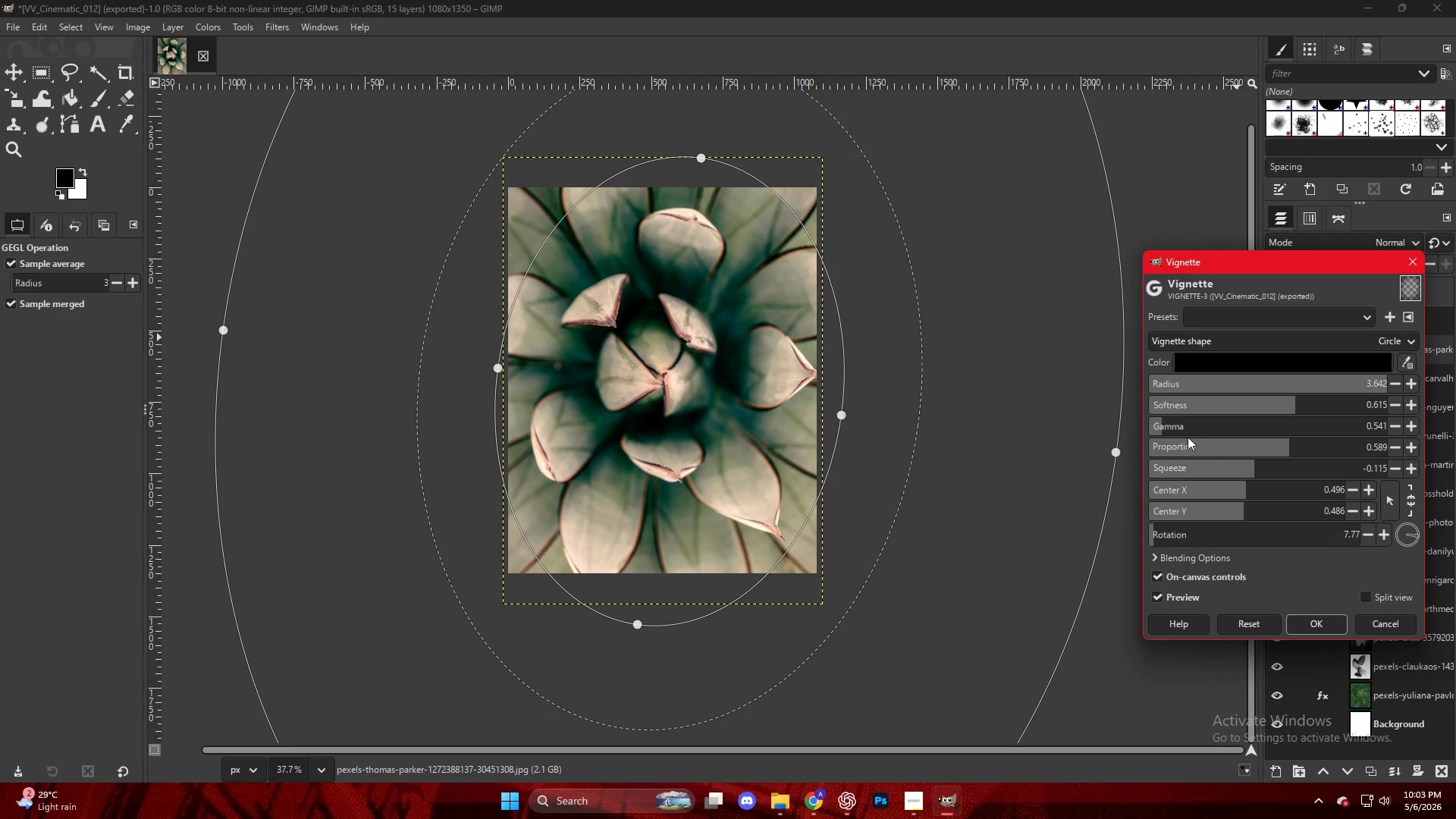 
left_click_drag(start_coordinate=[1188, 434], to_coordinate=[1159, 428])
 